 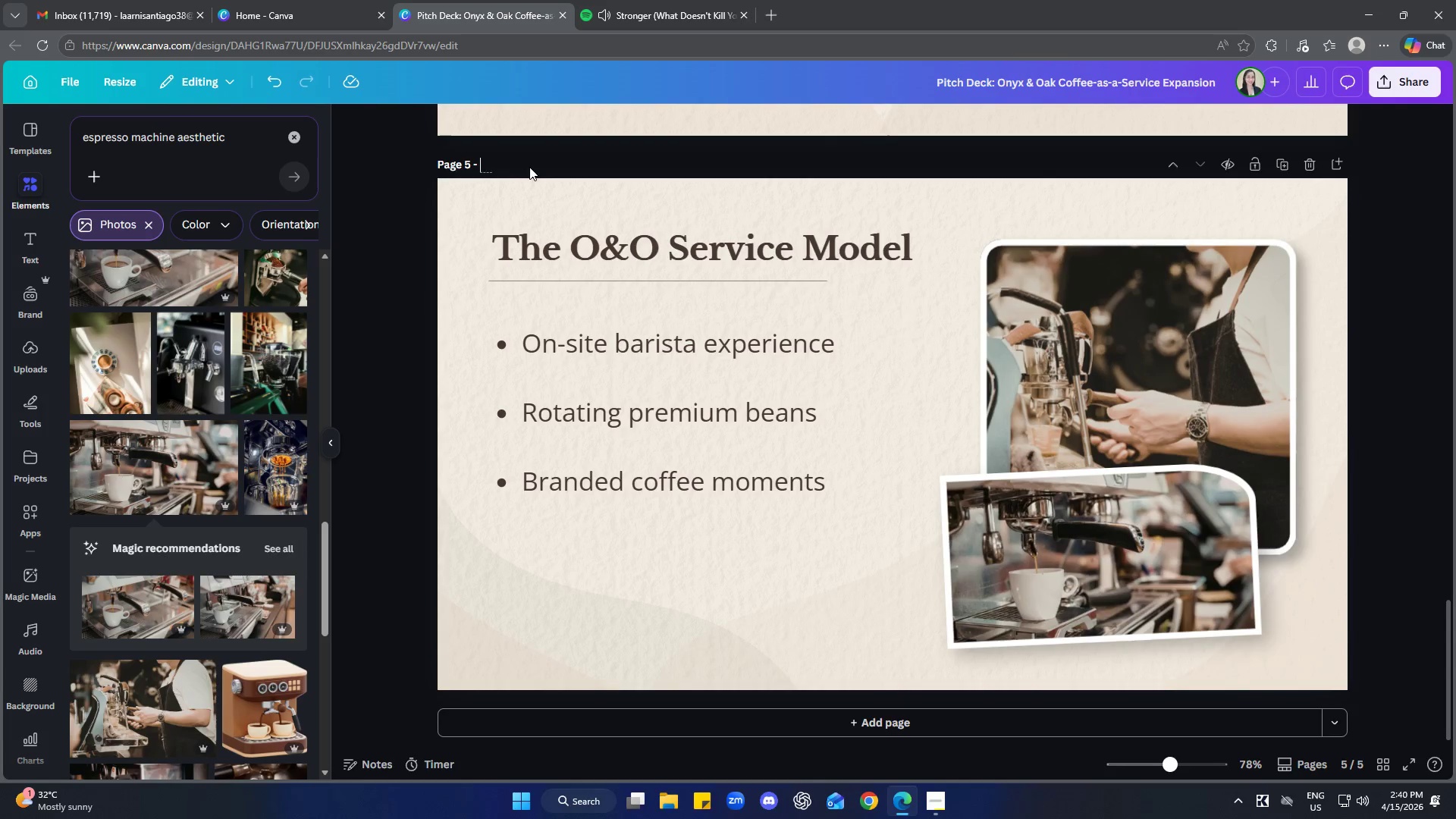 
key(Control+ControlLeft)
 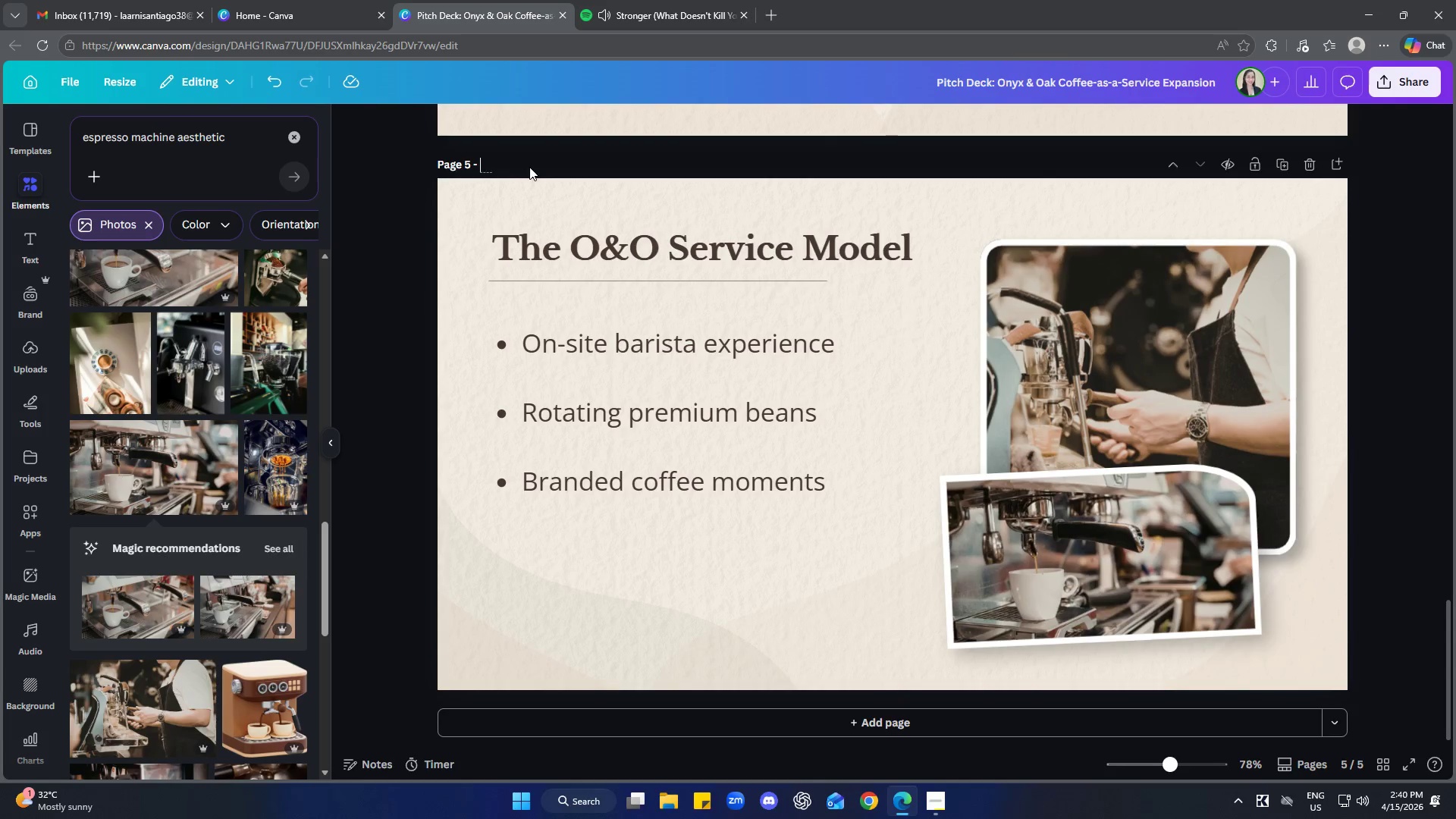 
key(Control+V)
 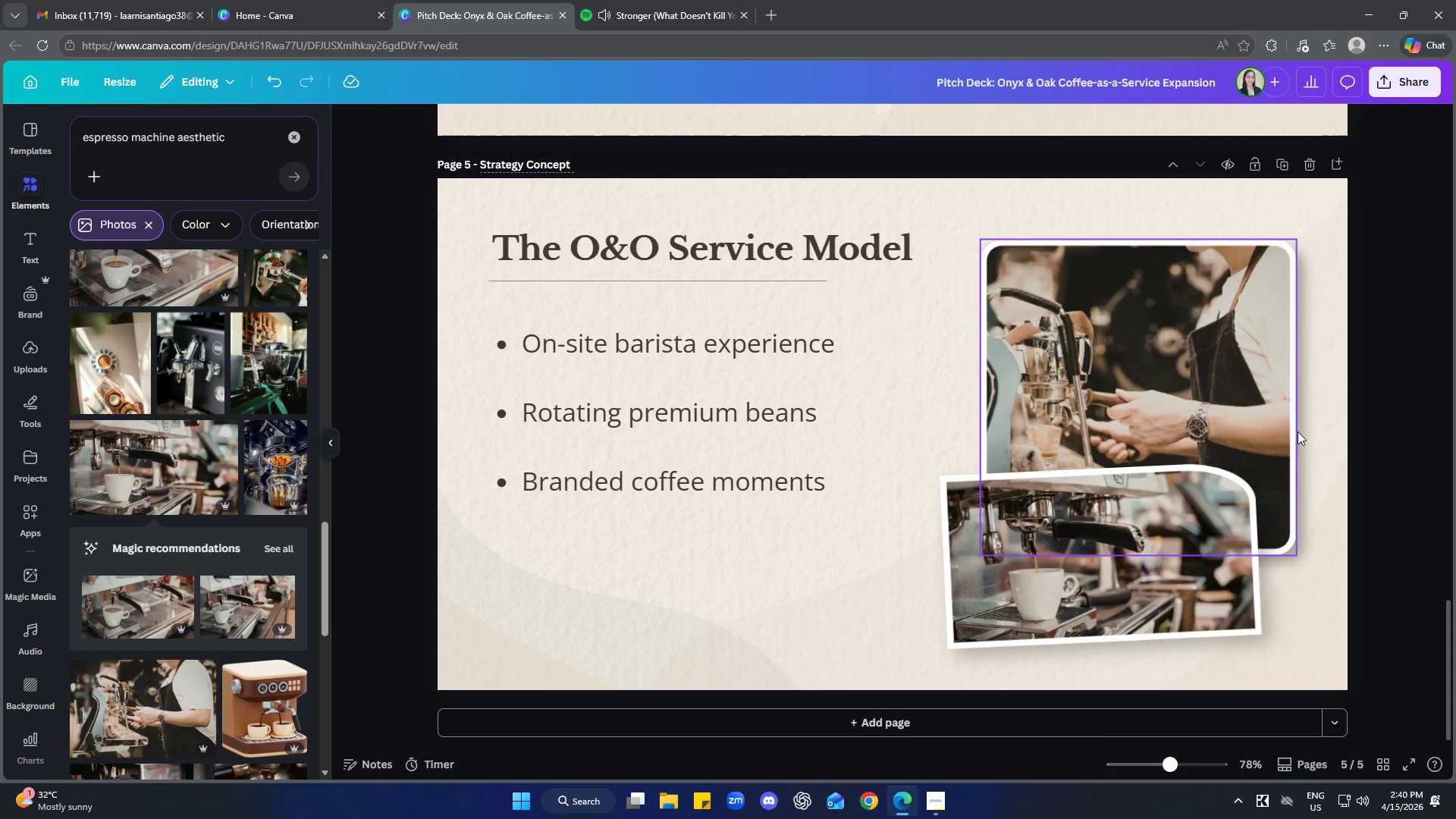 
left_click([1379, 359])
 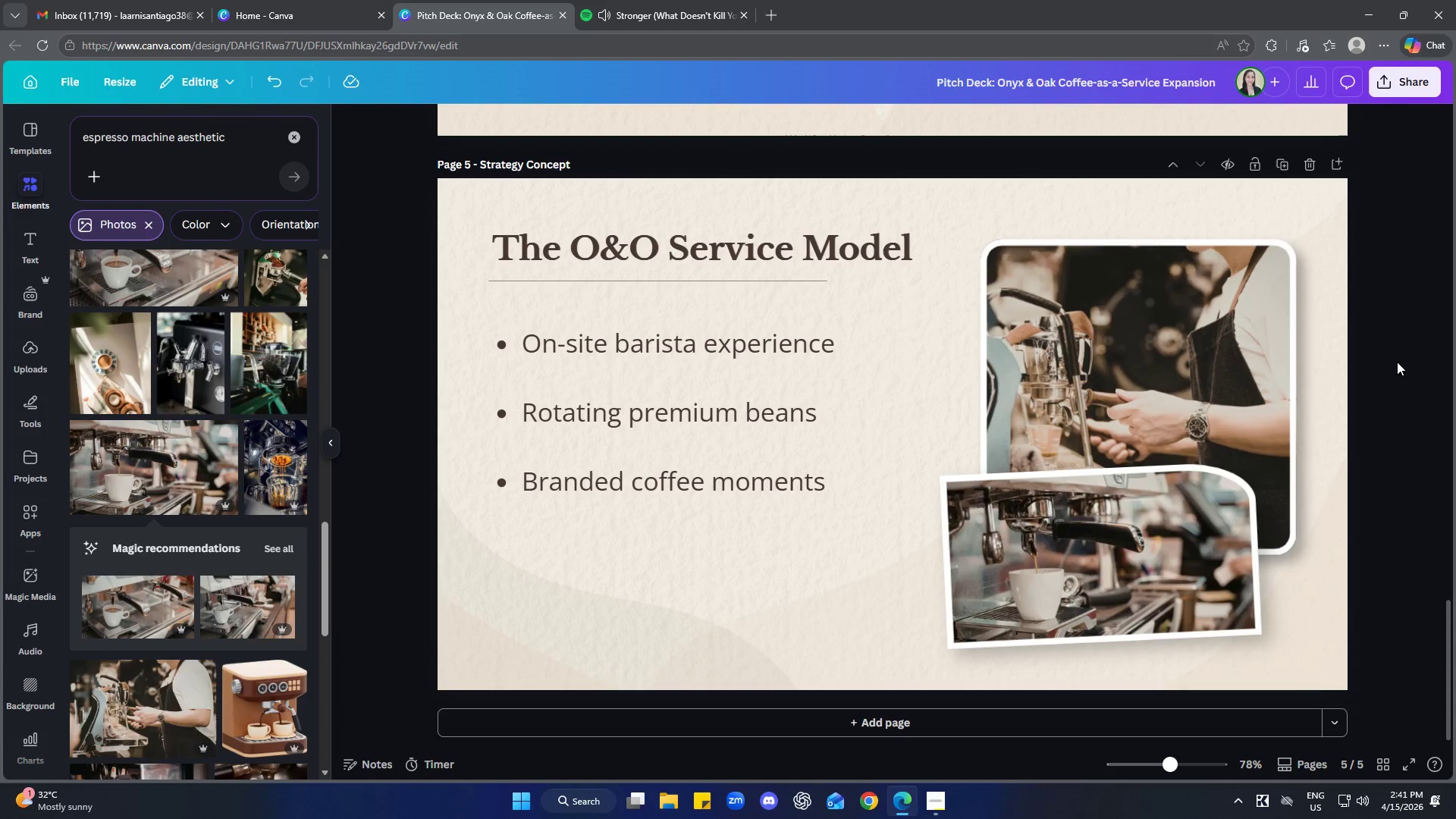 
wait(7.38)
 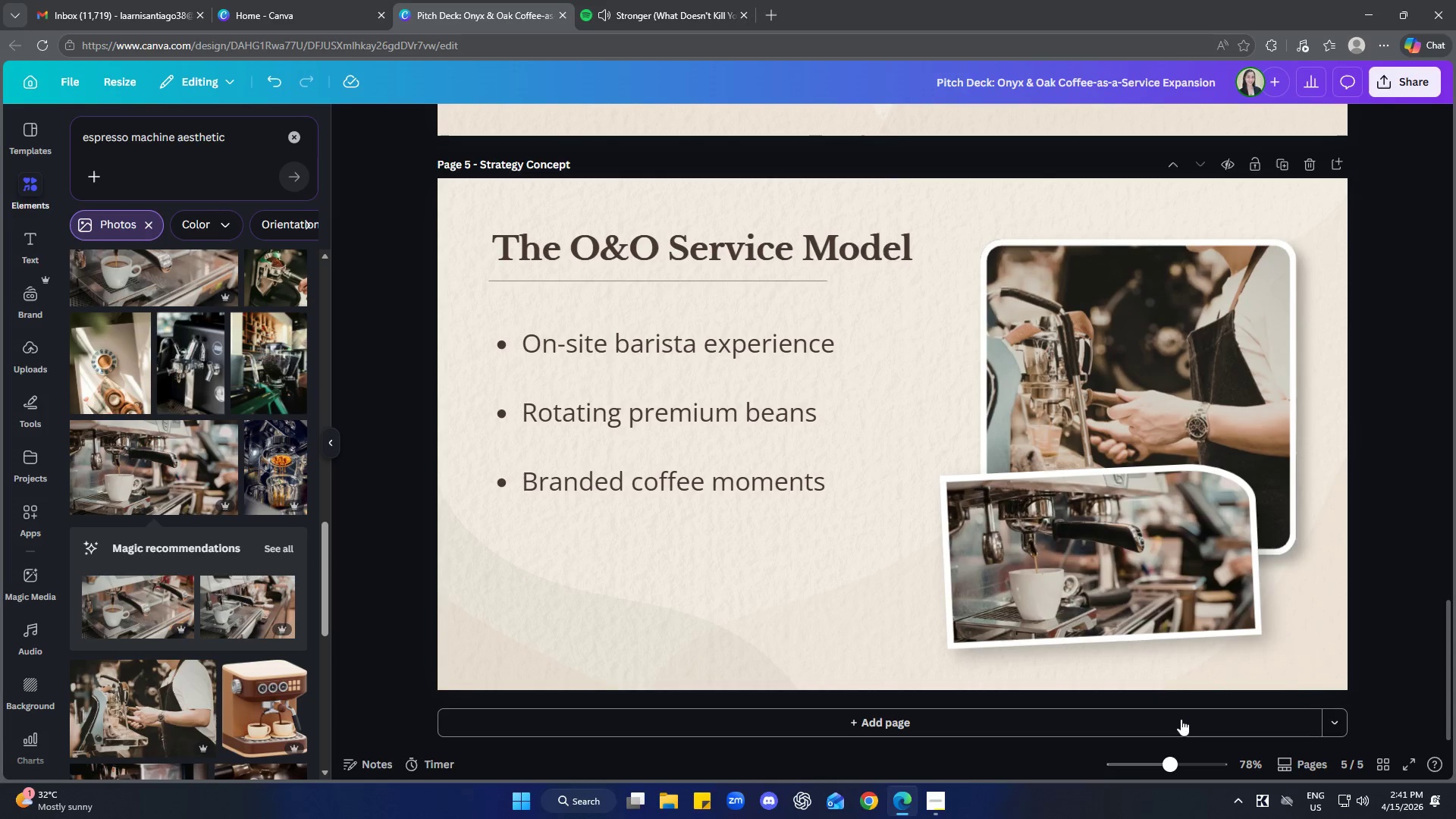 
left_click([901, 726])
 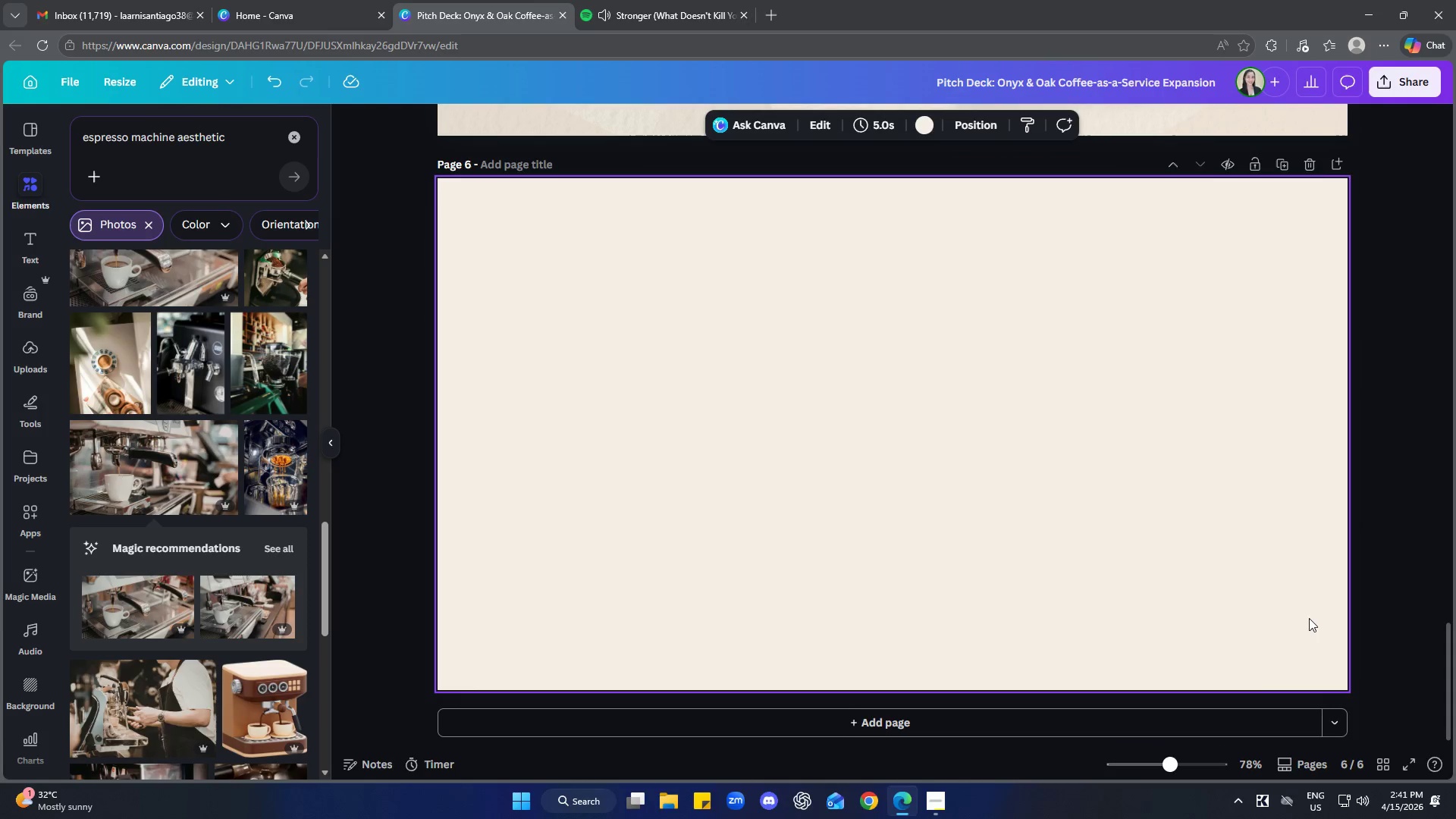 
scroll: coordinate [1375, 400], scroll_direction: down, amount: 3.0
 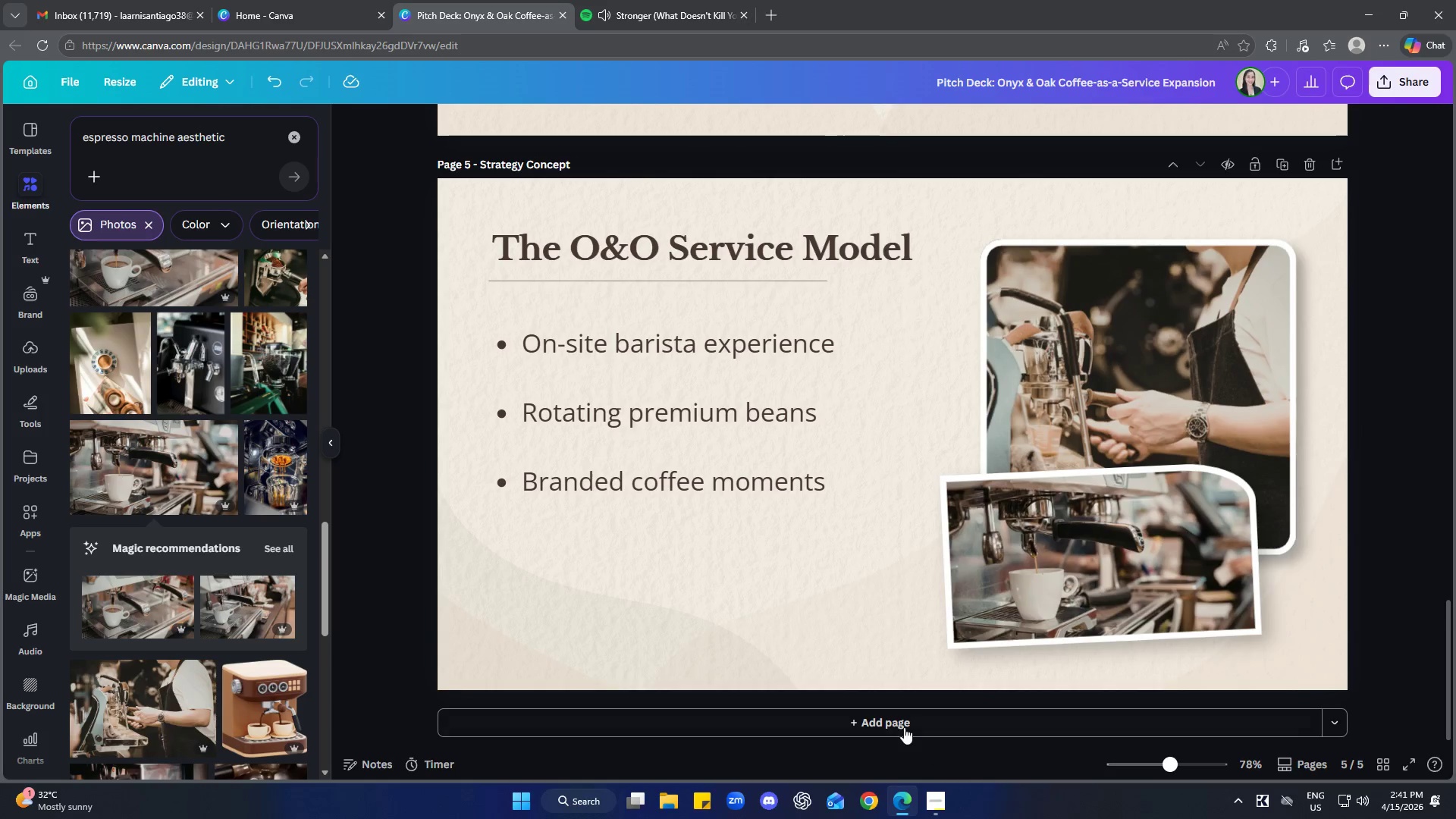 
left_click([704, 304])
 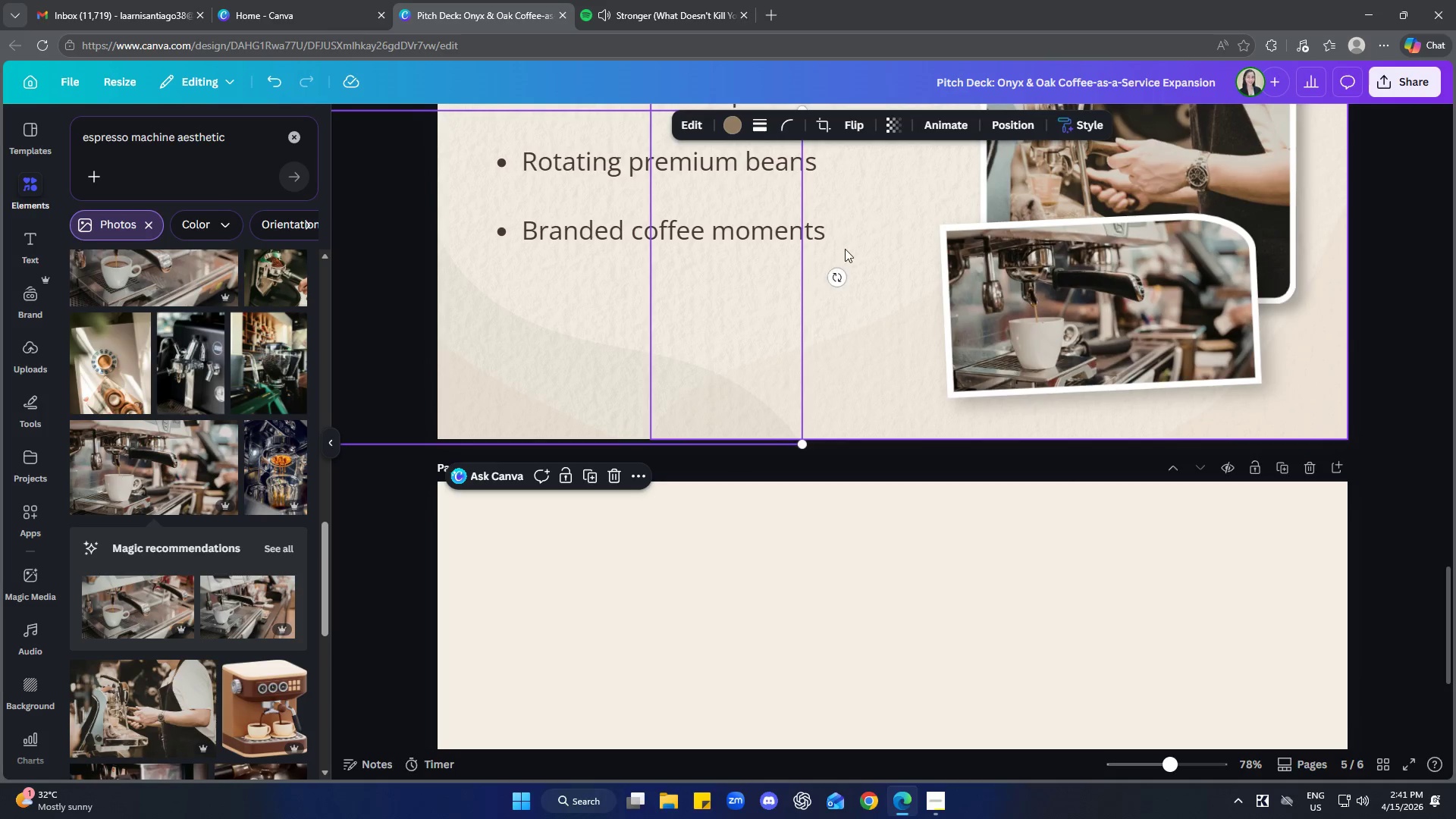 
left_click([845, 249])
 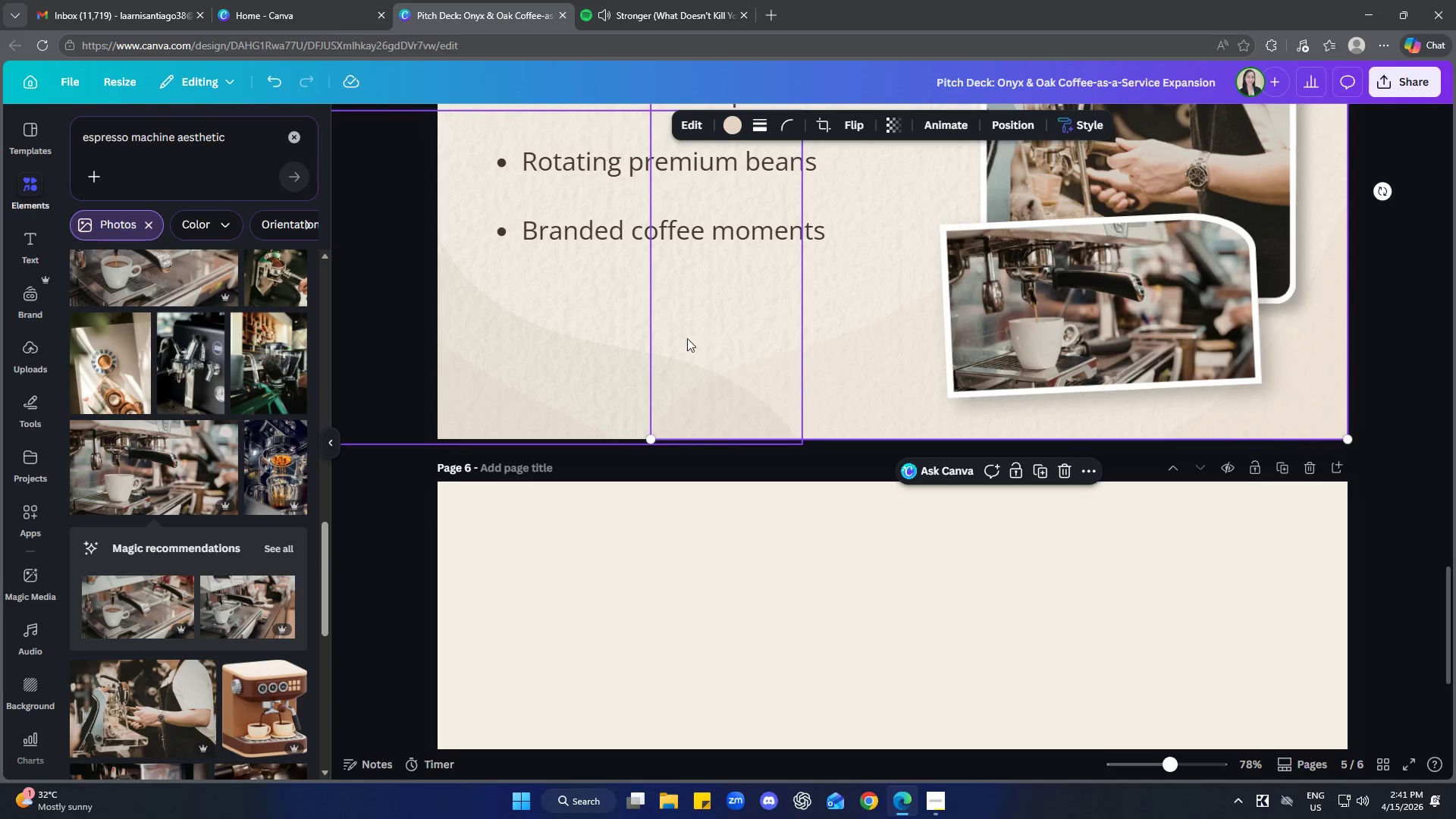 
scroll: coordinate [1258, 634], scroll_direction: up, amount: 4.0
 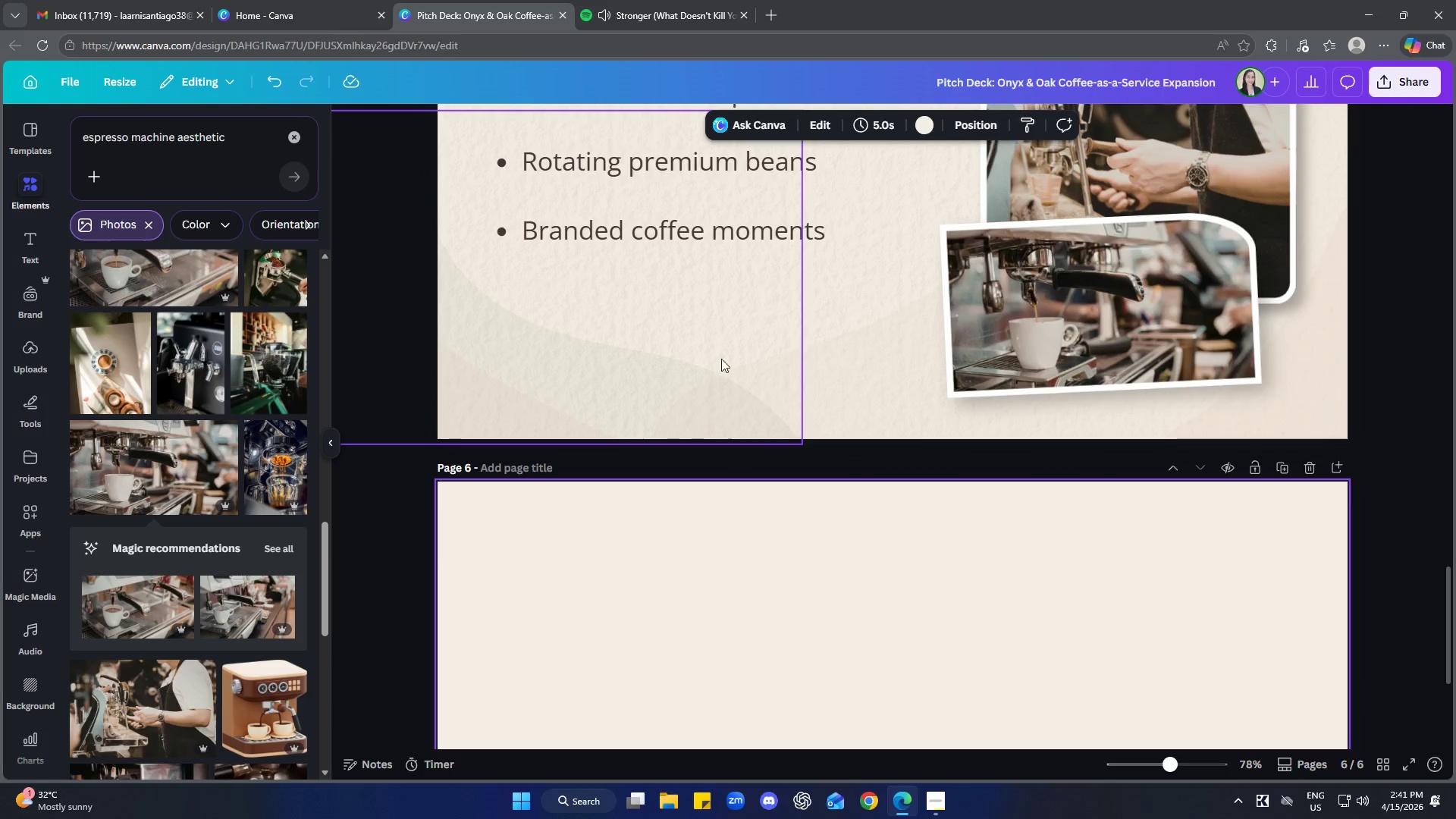 
left_click([466, 306])
 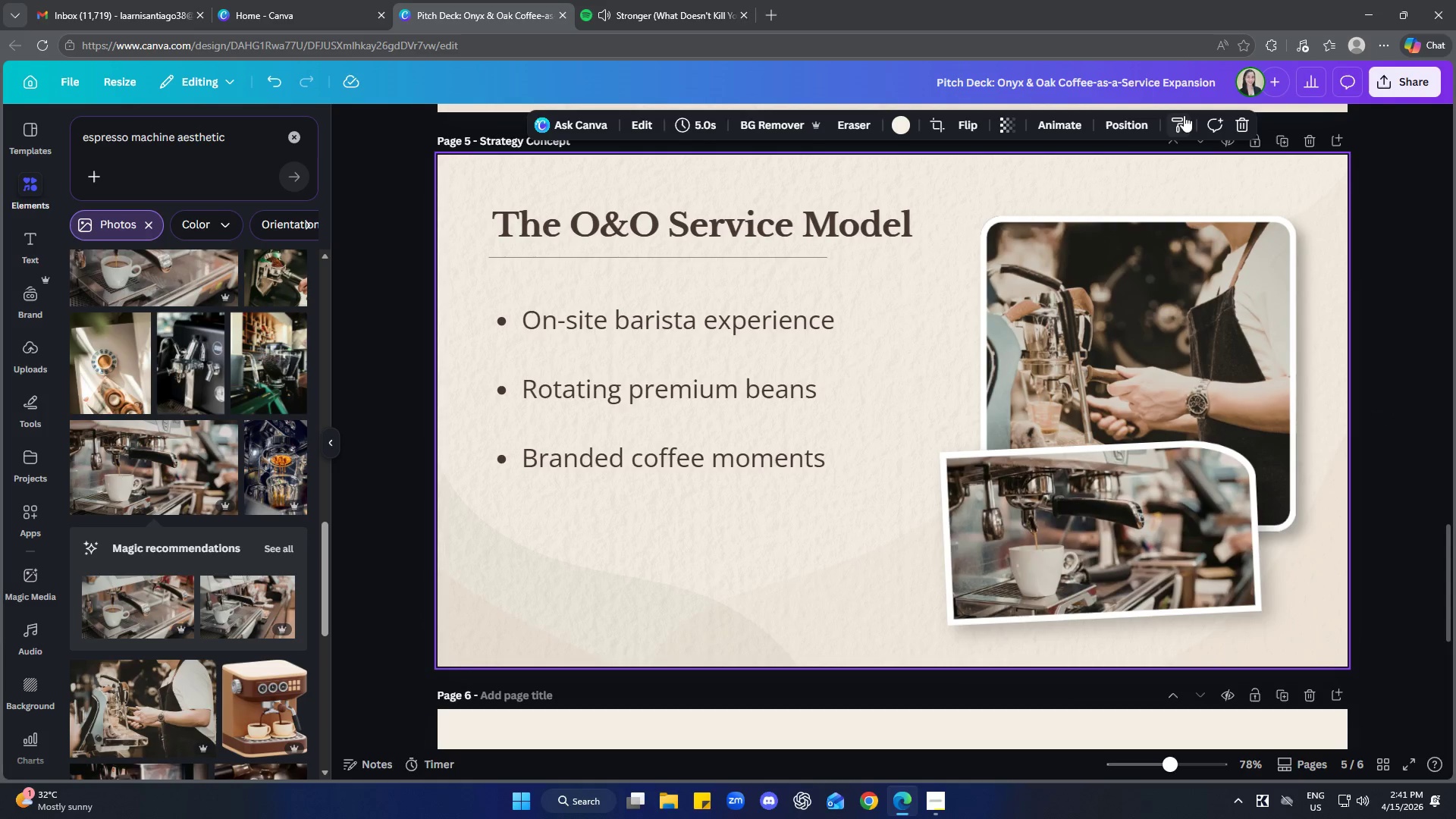 
scroll: coordinate [628, 475], scroll_direction: up, amount: 3.0
 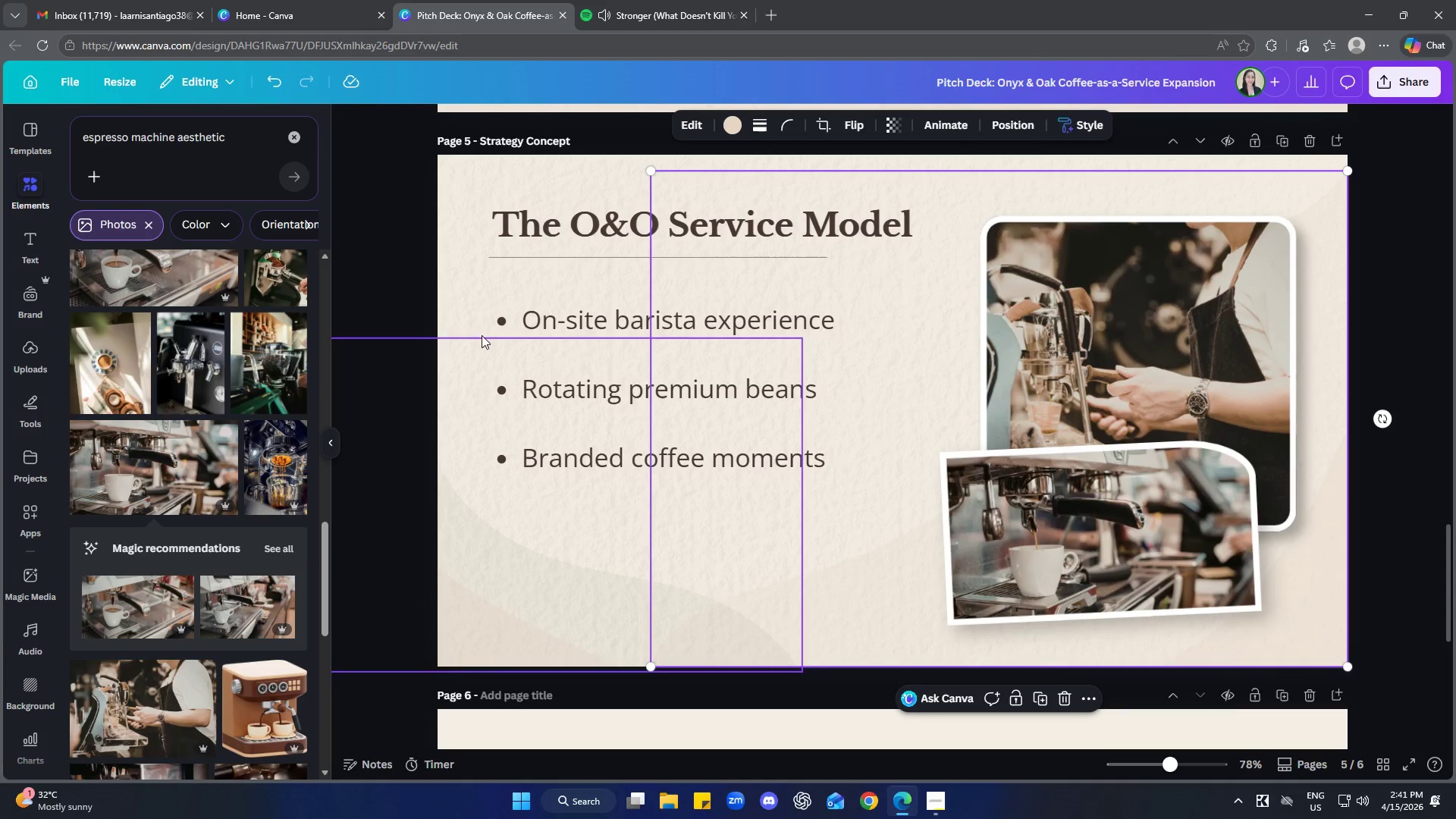 
left_click([1180, 120])
 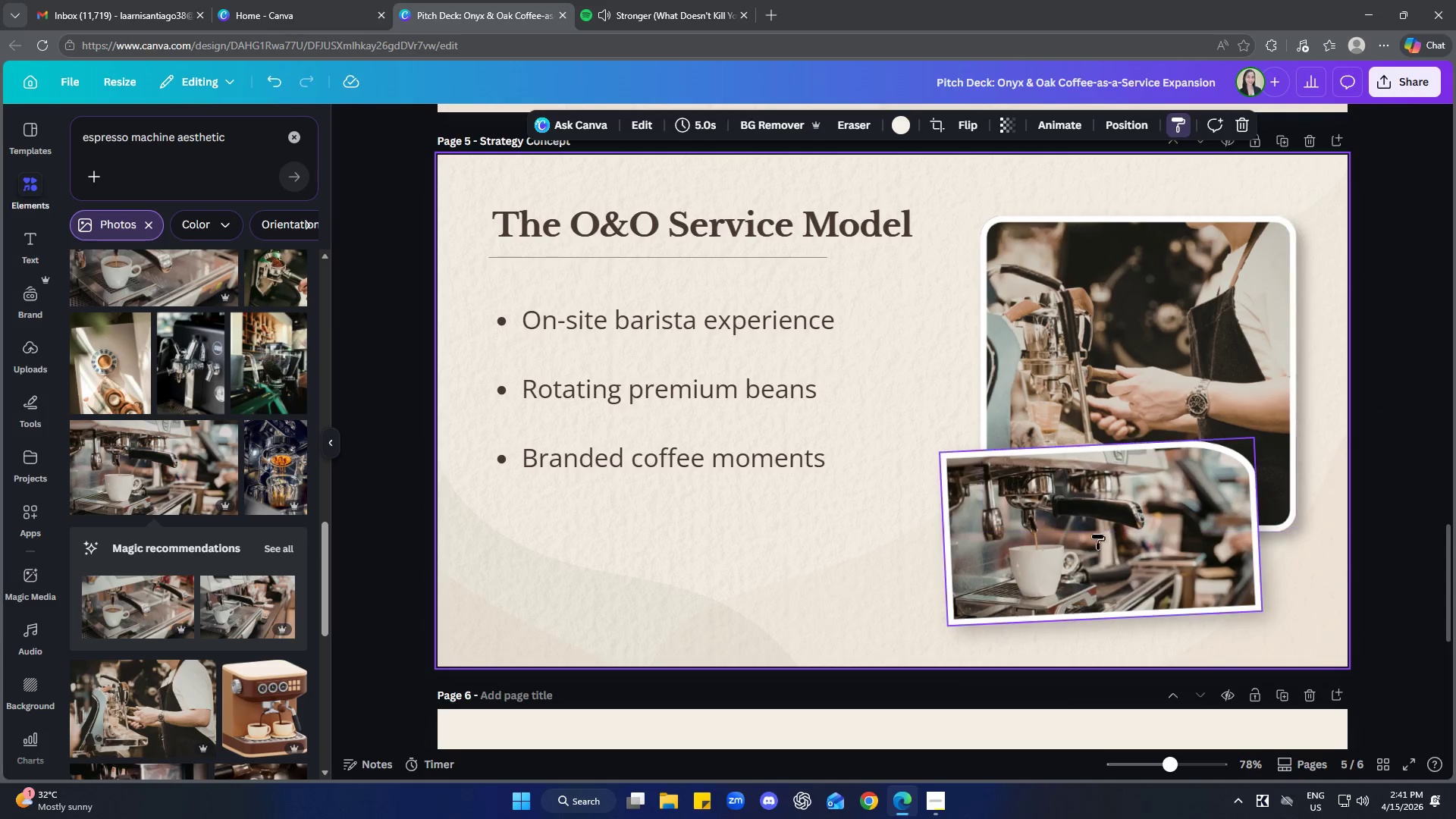 
left_click([893, 567])
 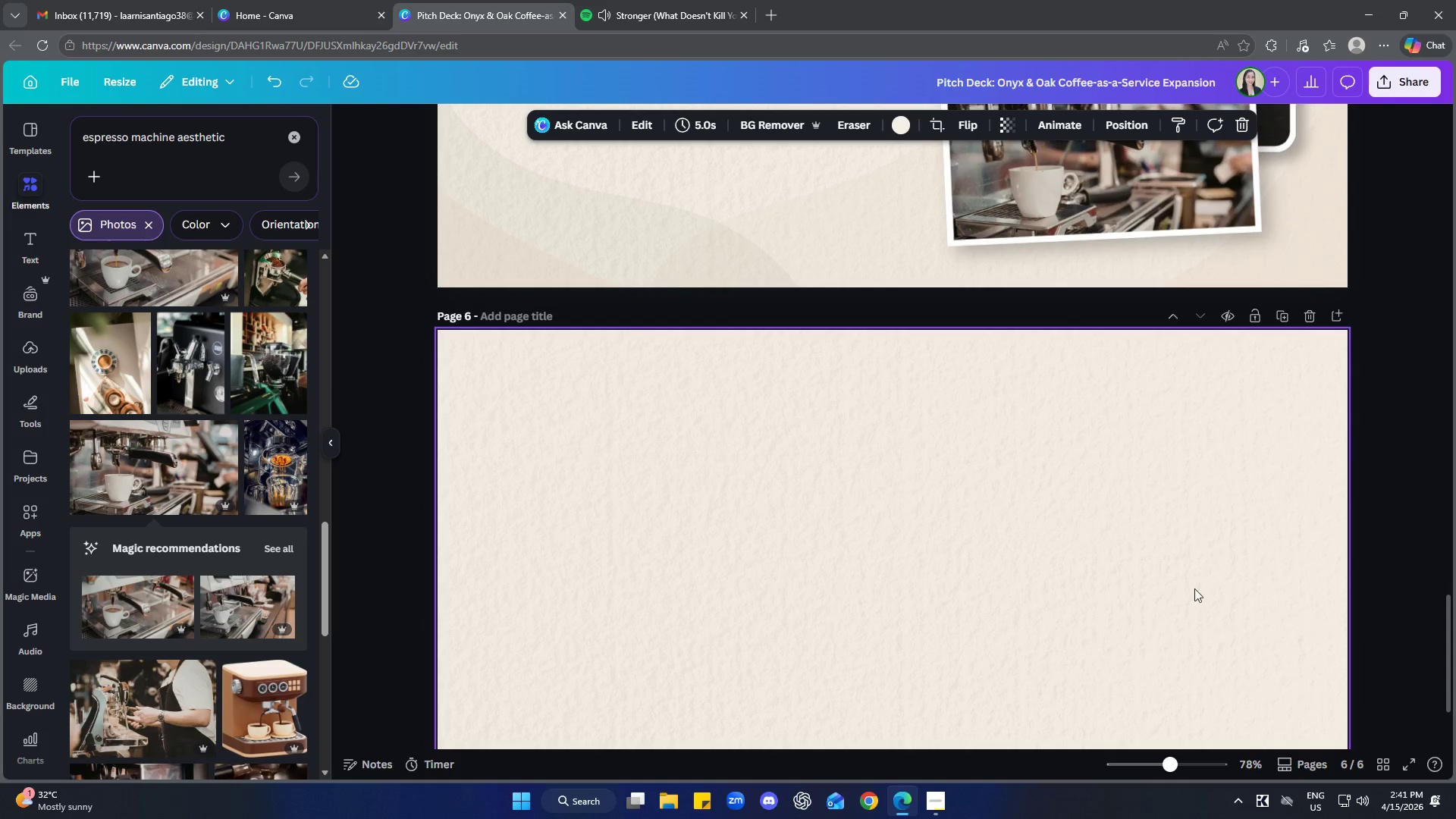 
scroll: coordinate [1218, 592], scroll_direction: down, amount: 6.0
 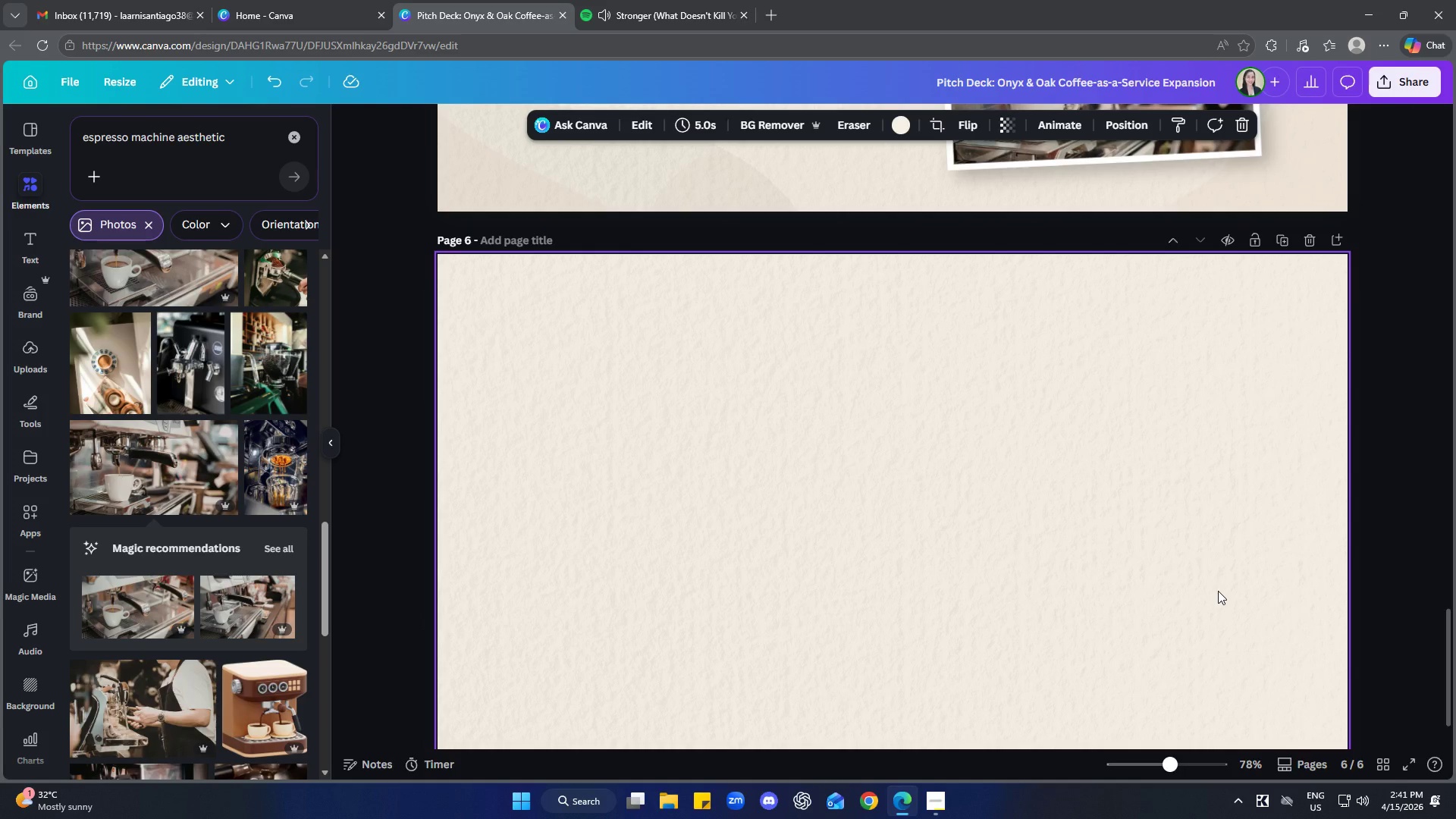 
key(ArrowUp)
 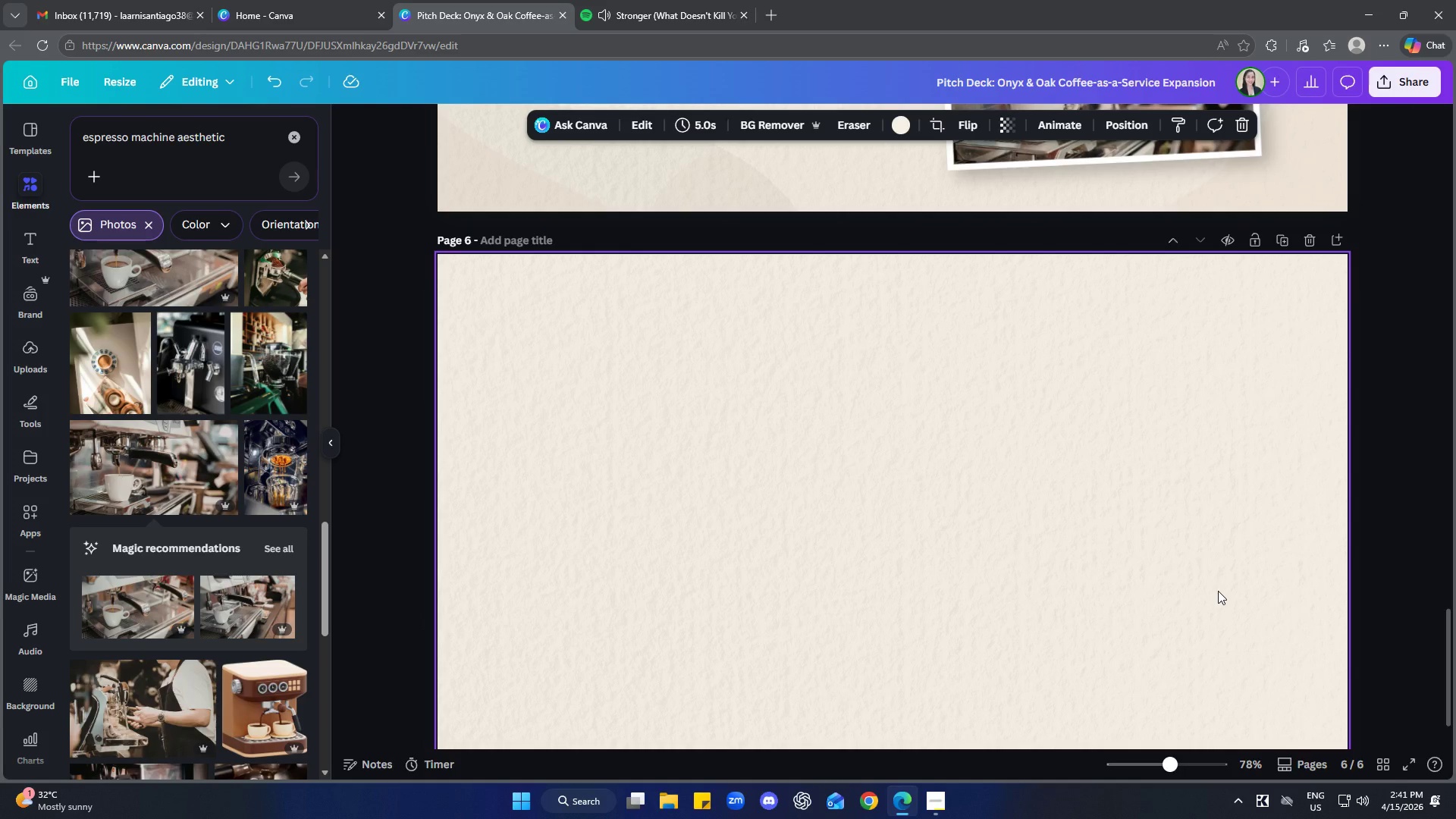 
key(ArrowUp)
 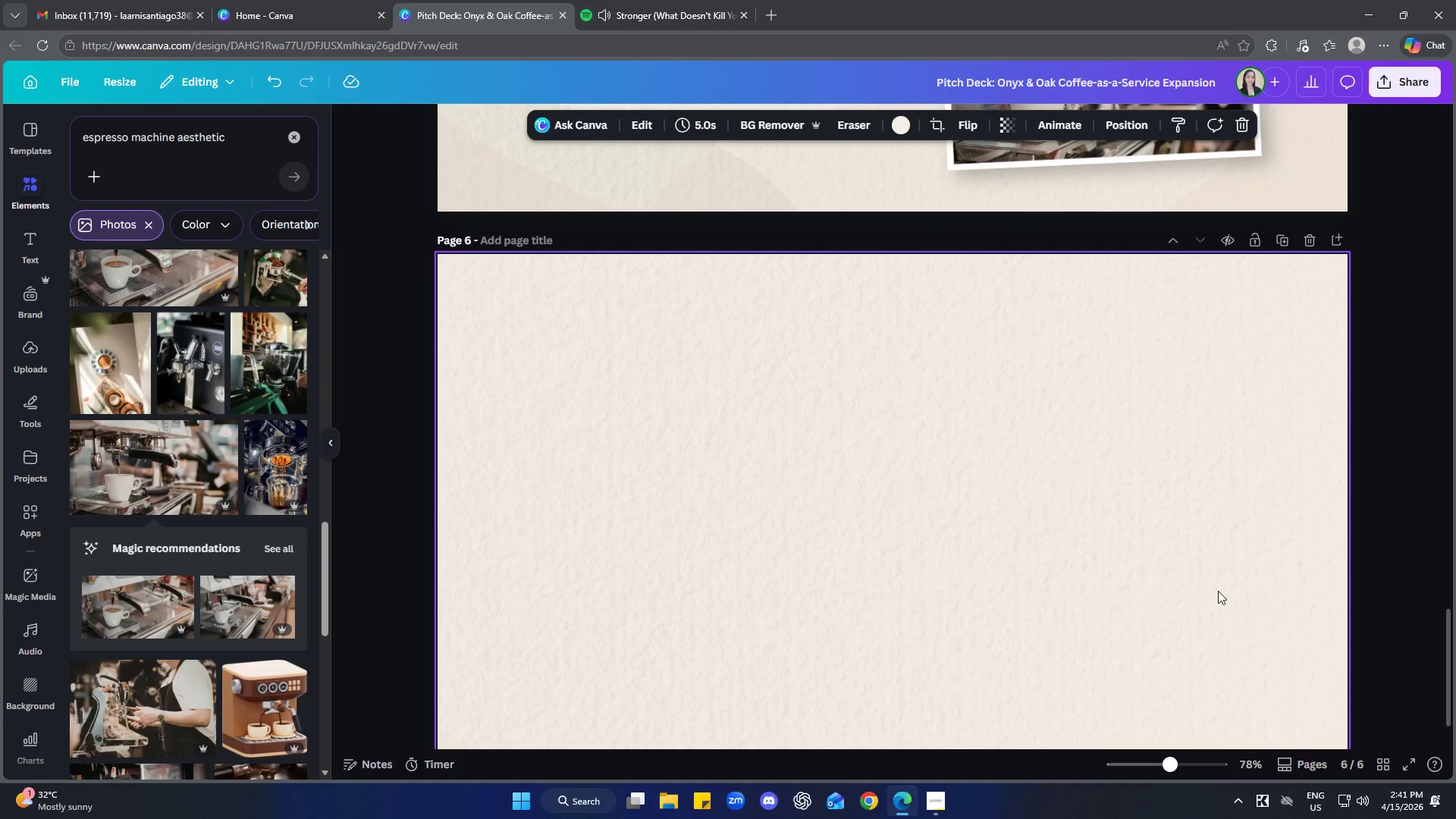 
key(ArrowUp)
 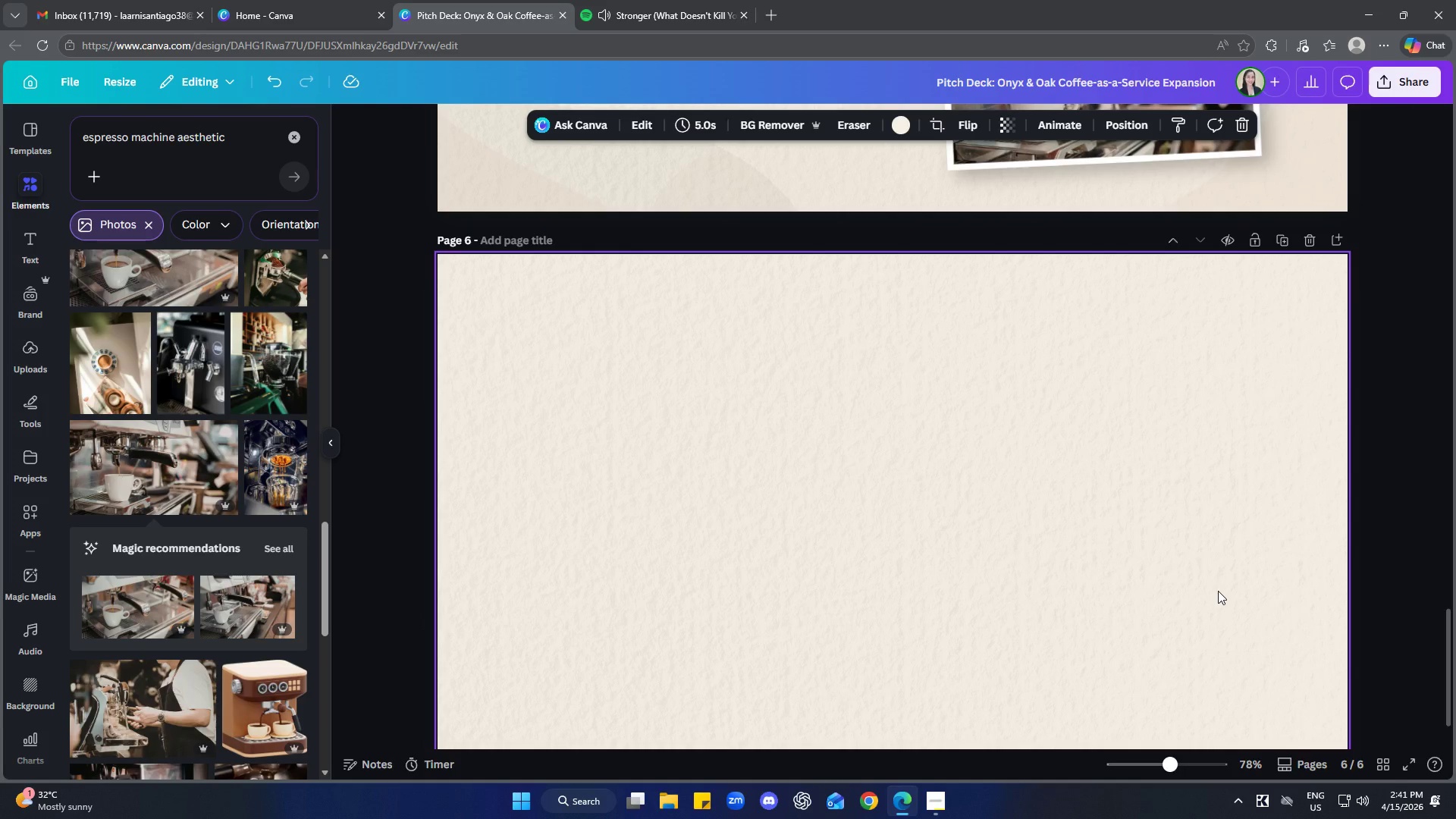 
key(PageUp)
 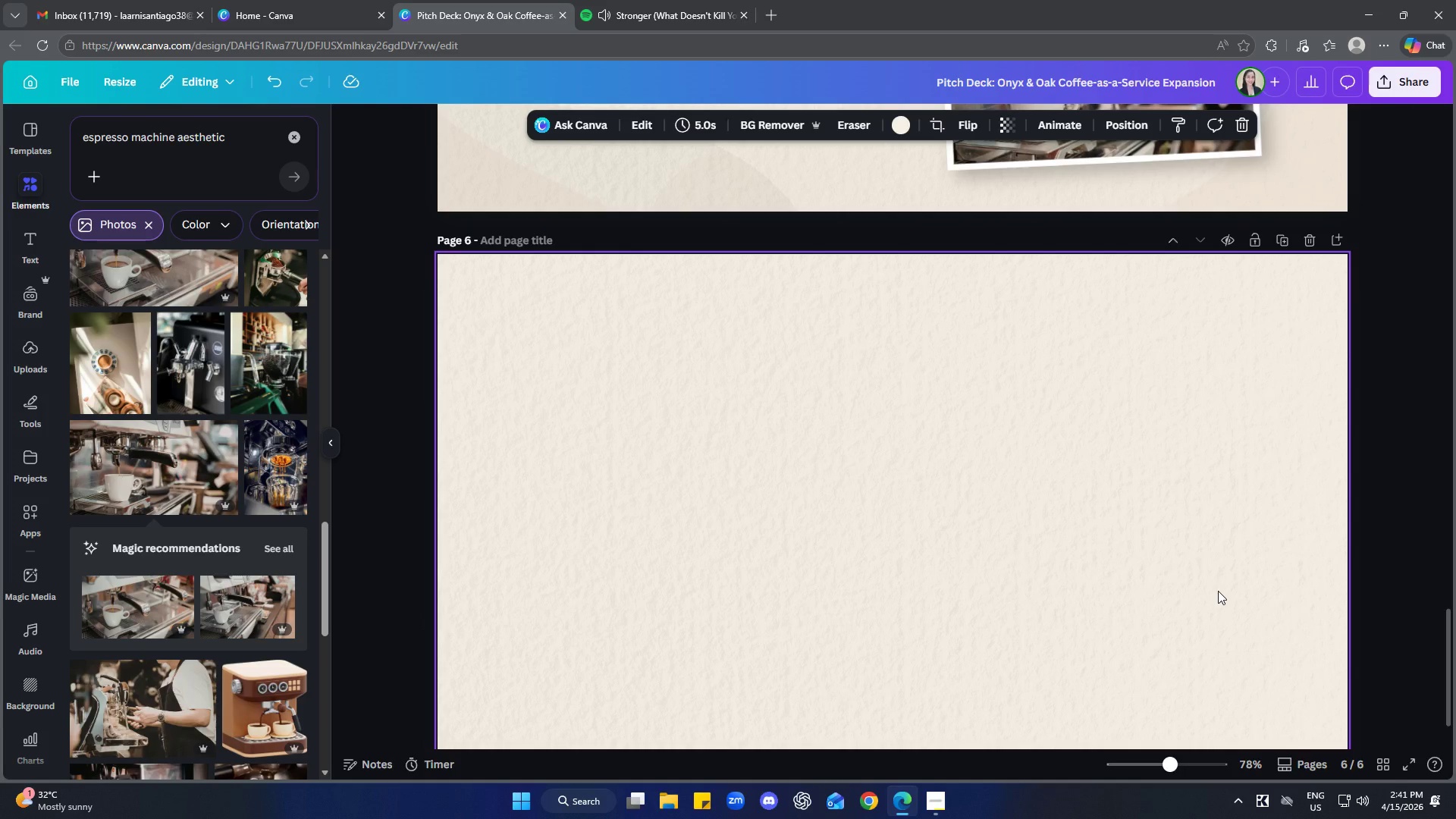 
key(PageUp)
 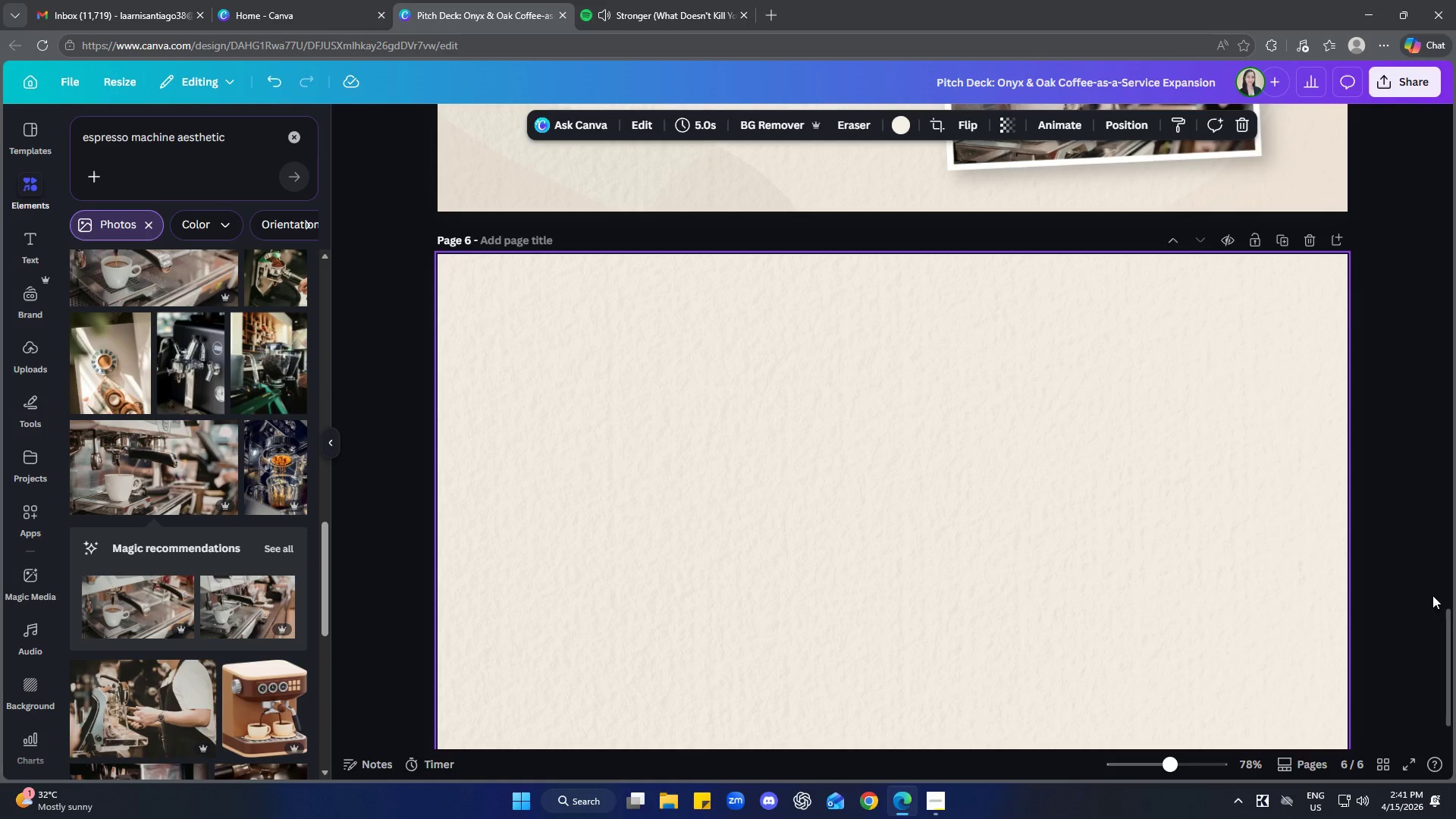 
scroll: coordinate [1192, 626], scroll_direction: up, amount: 22.0
 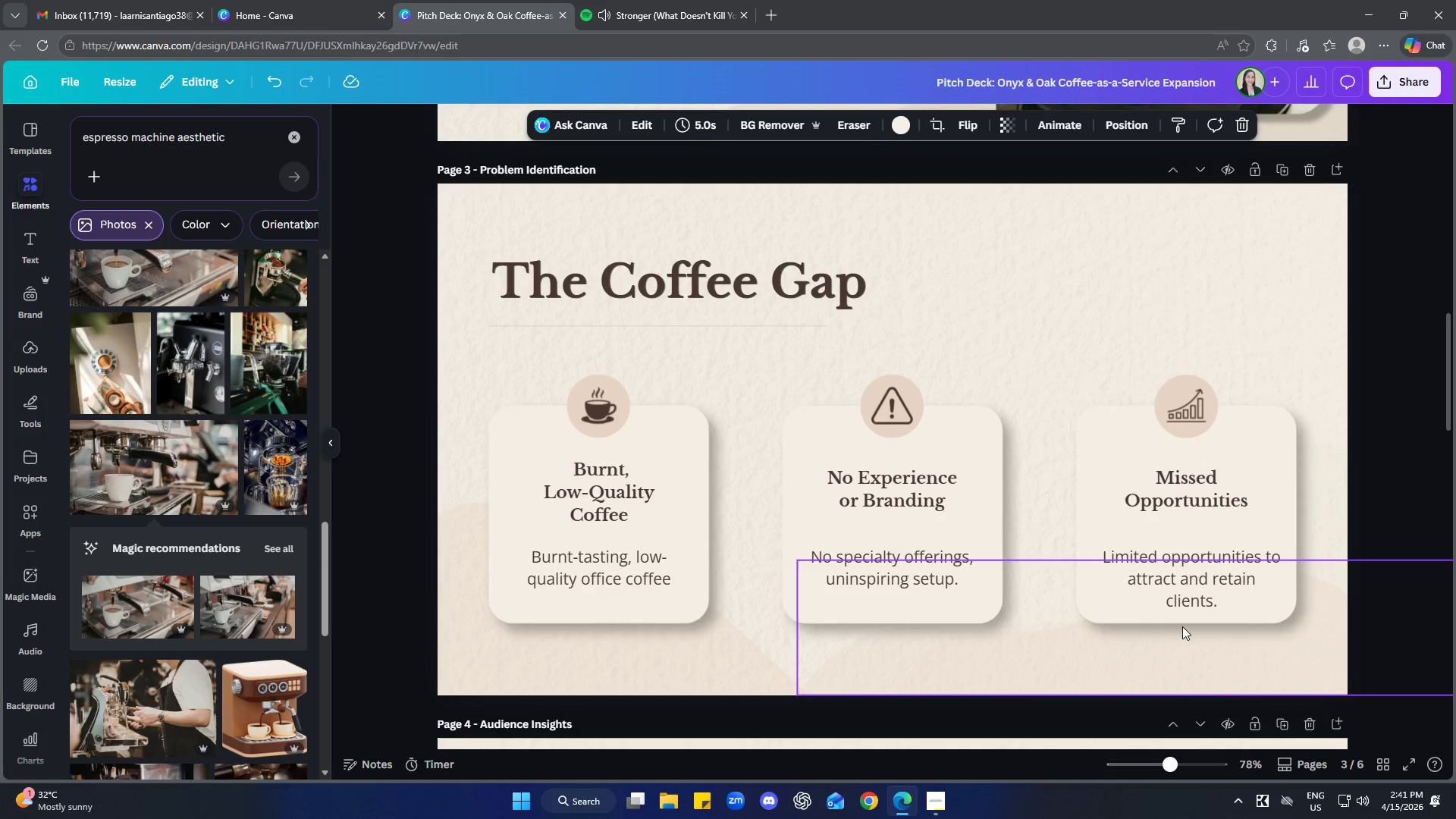 
scroll: coordinate [1146, 626], scroll_direction: down, amount: 12.0
 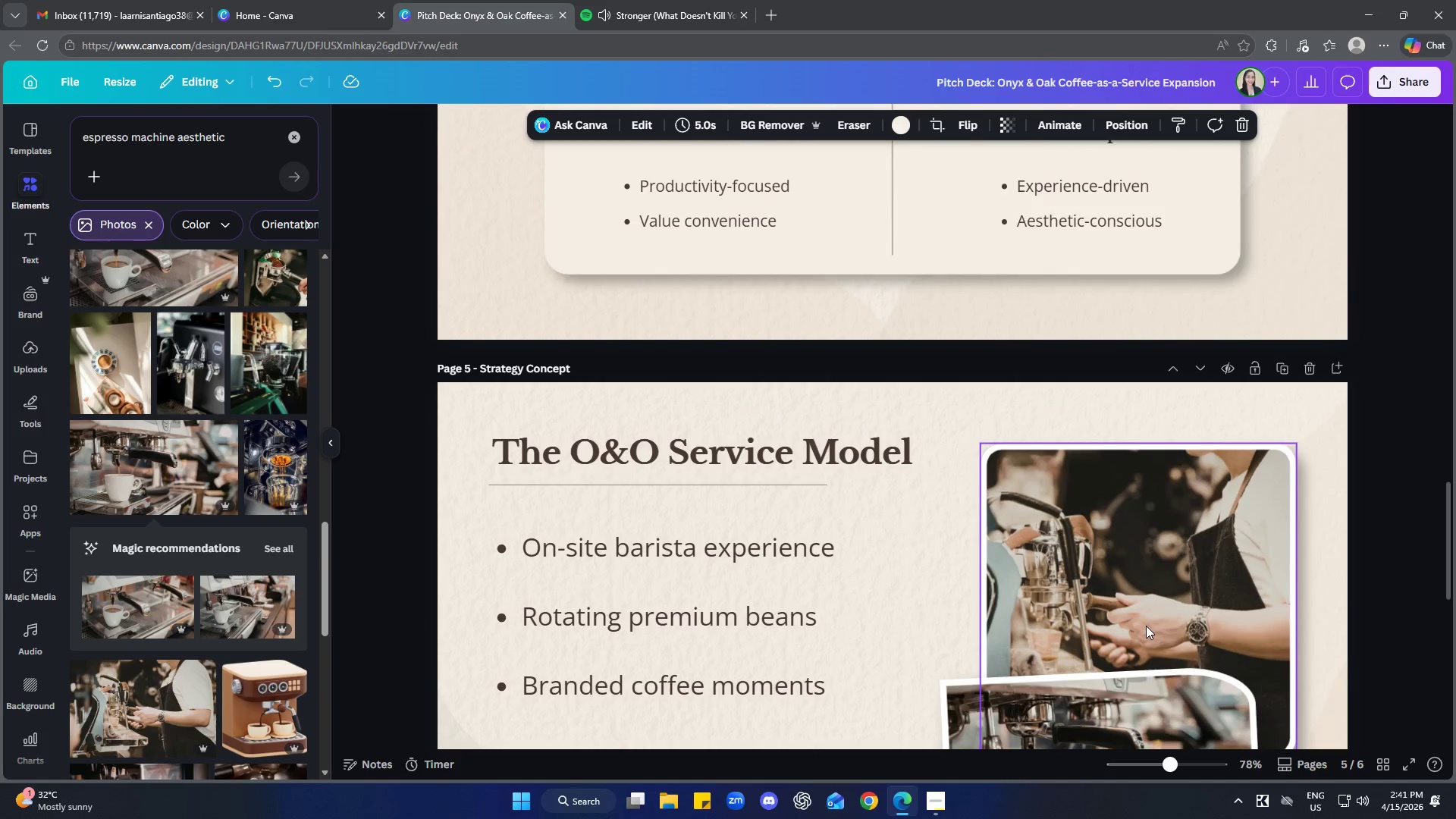 
left_click([767, 588])
 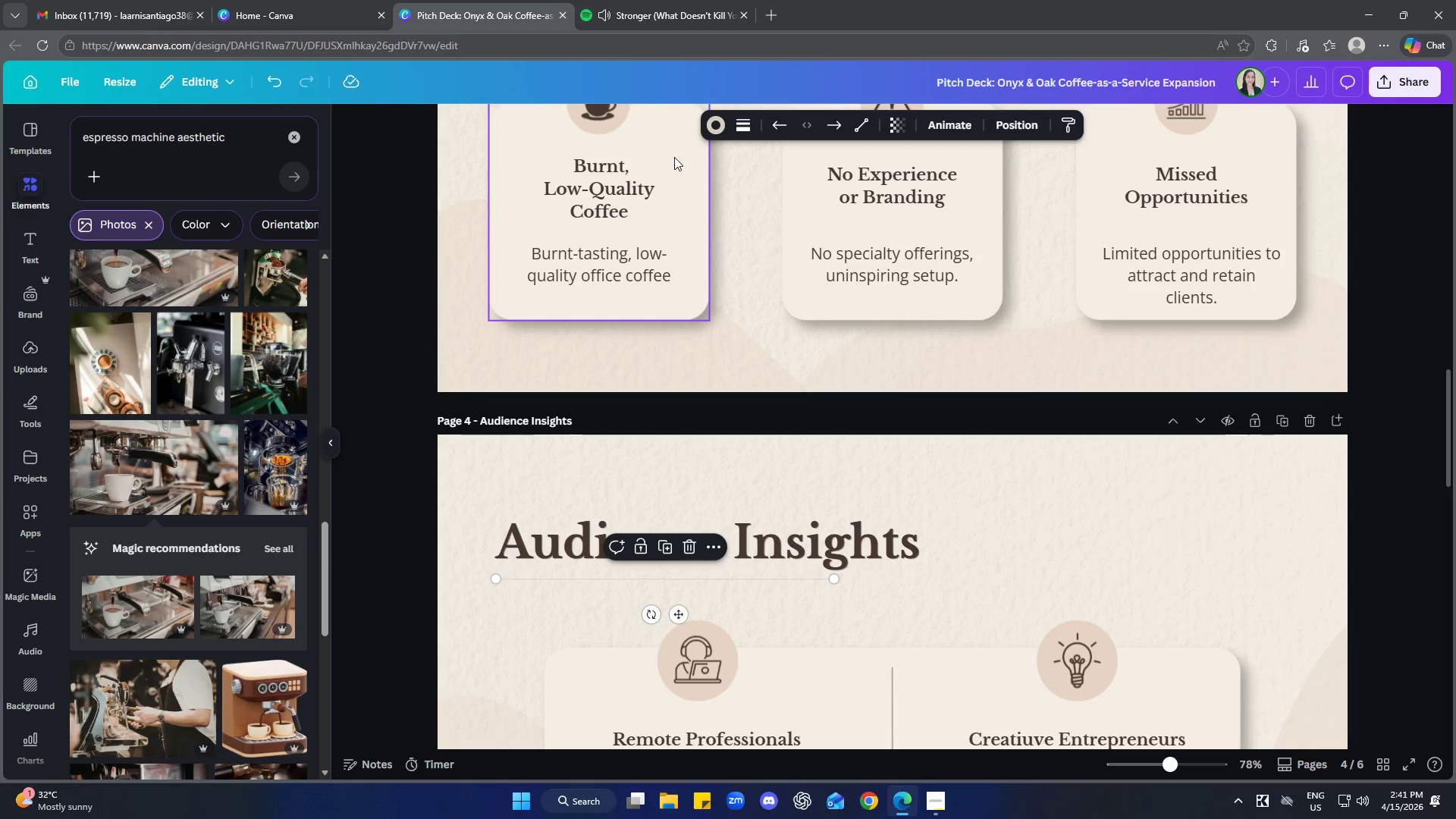 
scroll: coordinate [1104, 558], scroll_direction: up, amount: 7.0
 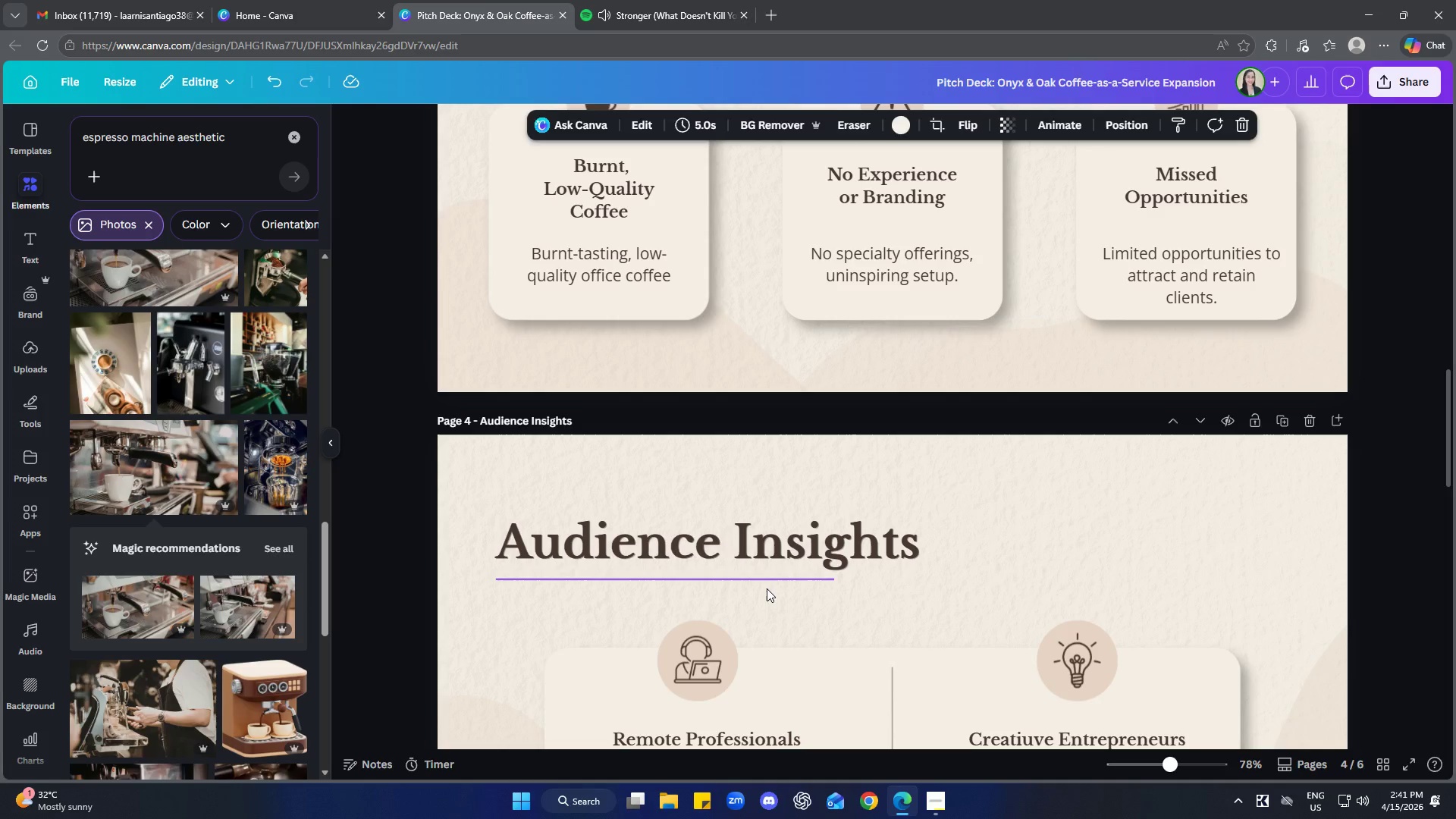 
left_click_drag(start_coordinate=[725, 120], to_coordinate=[723, 124])
 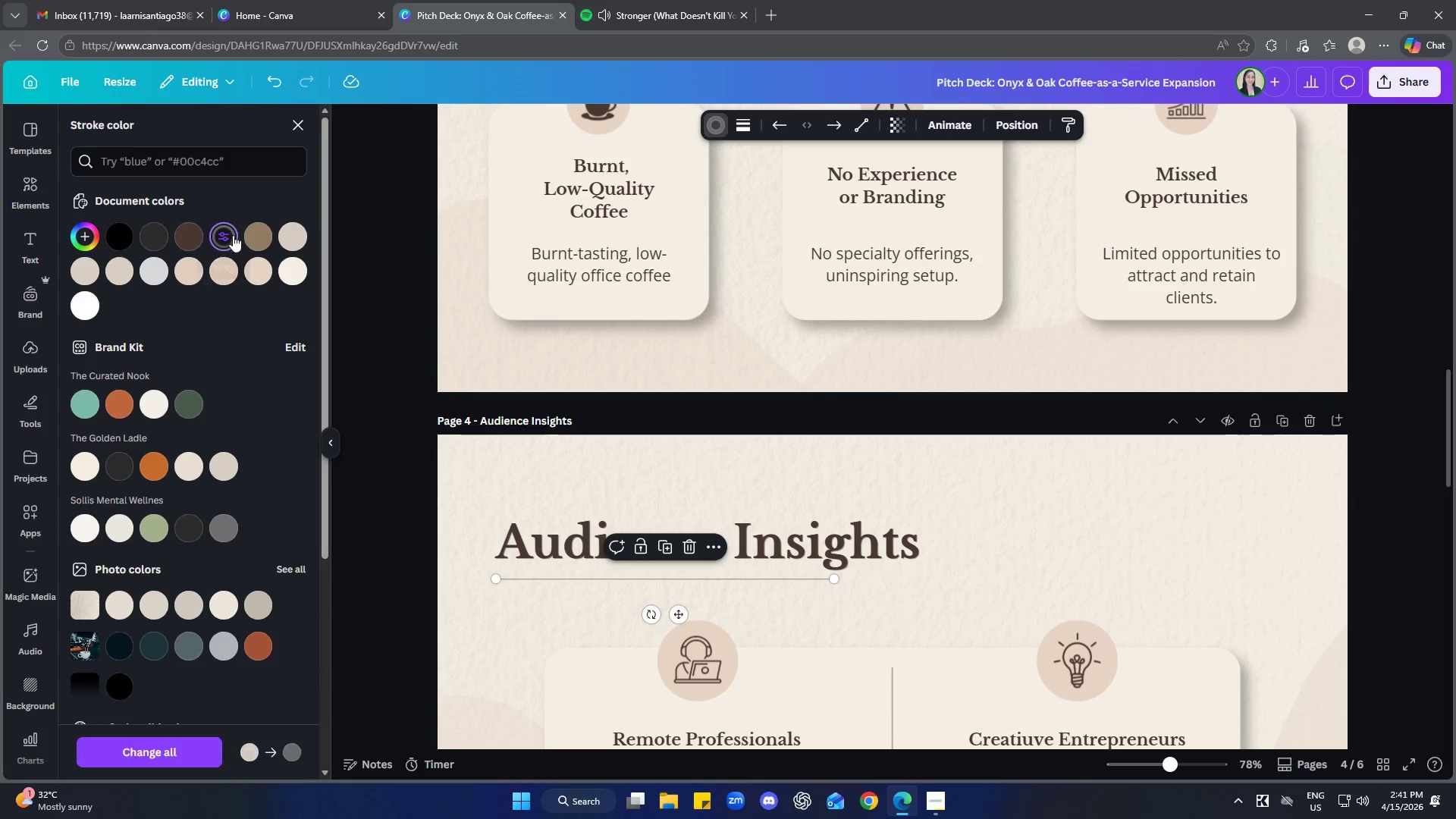 
left_click([659, 404])
 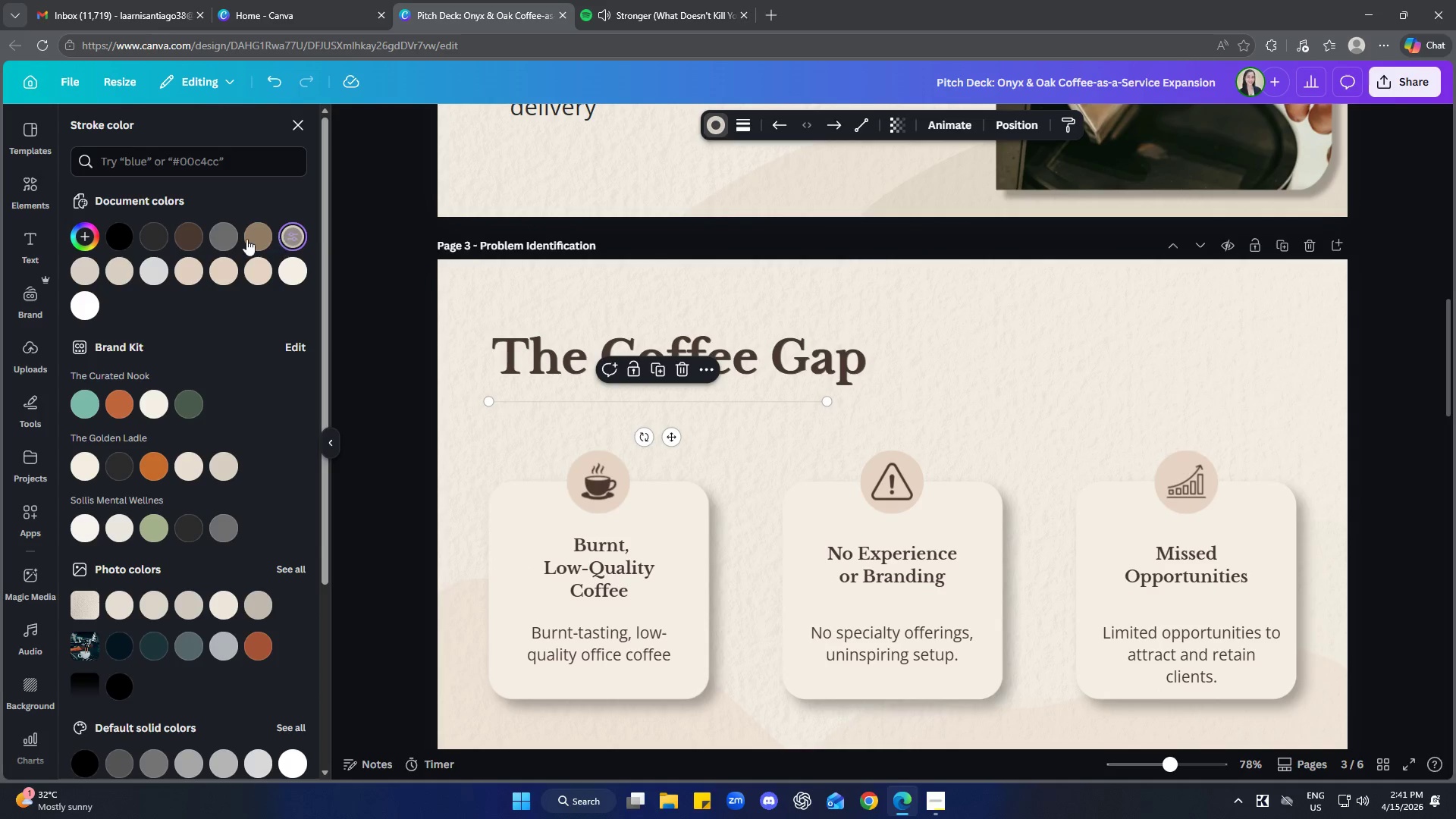 
scroll: coordinate [670, 491], scroll_direction: up, amount: 5.0
 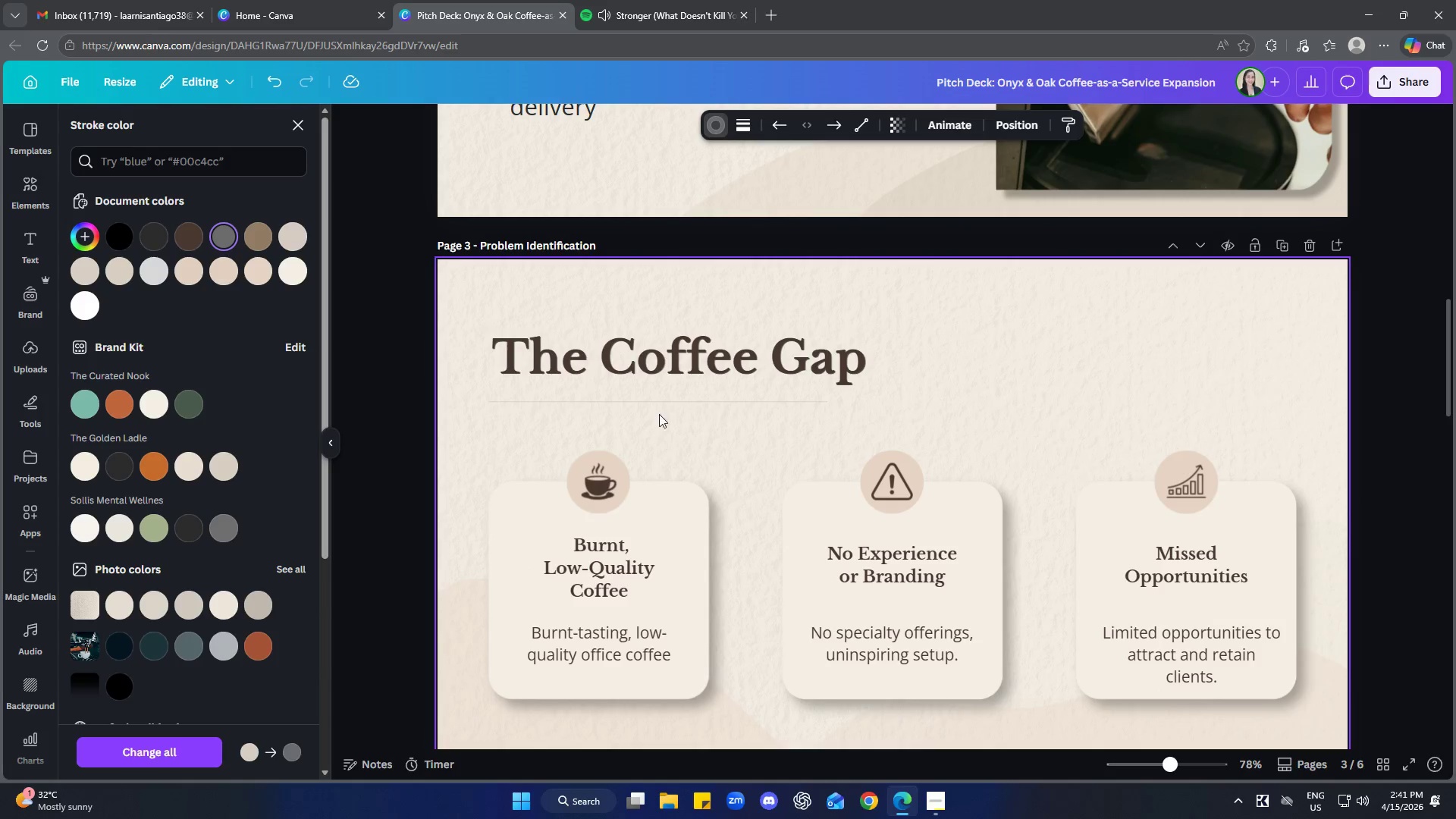 
left_click([221, 238])
 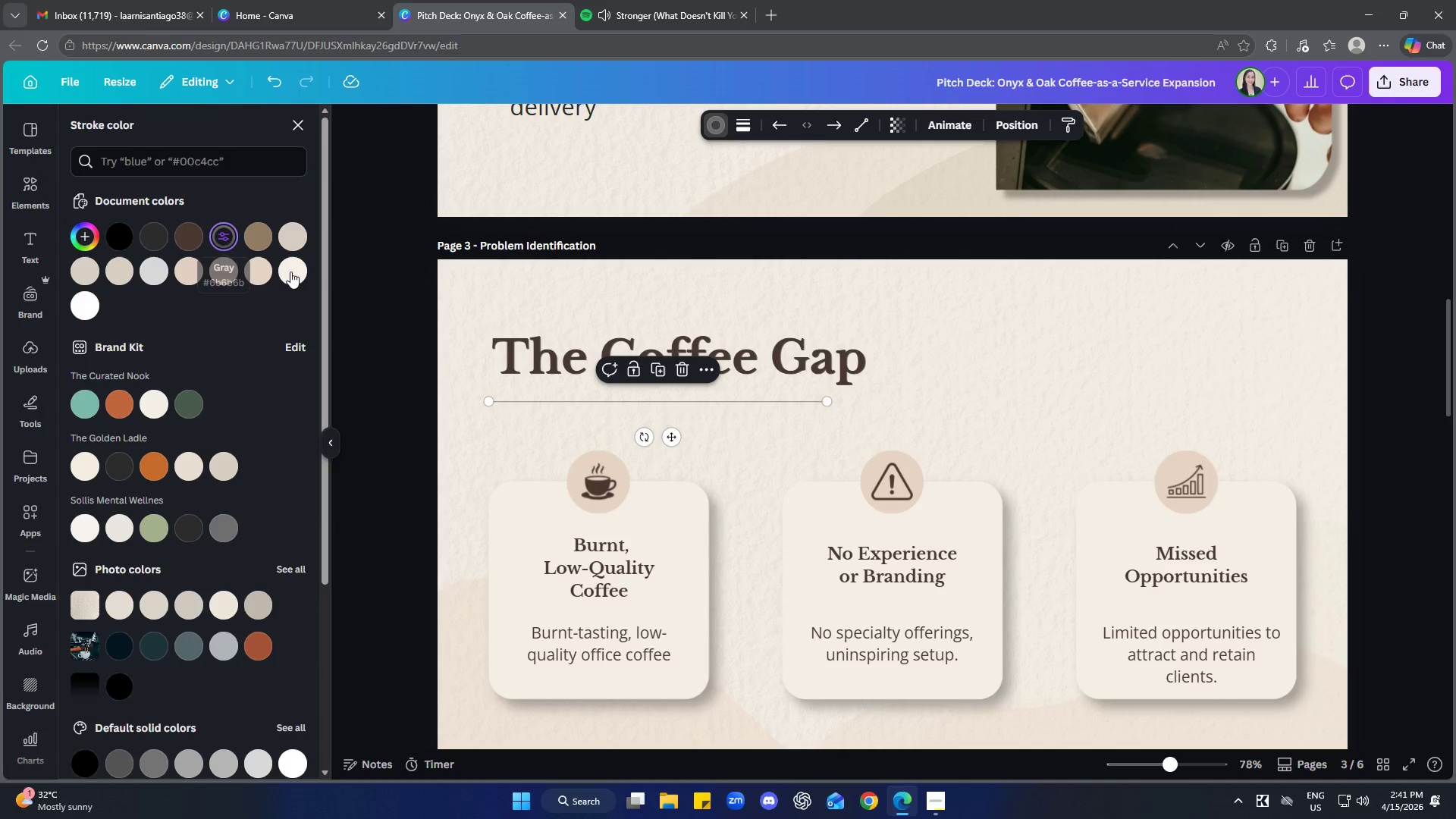 
left_click([532, 270])
 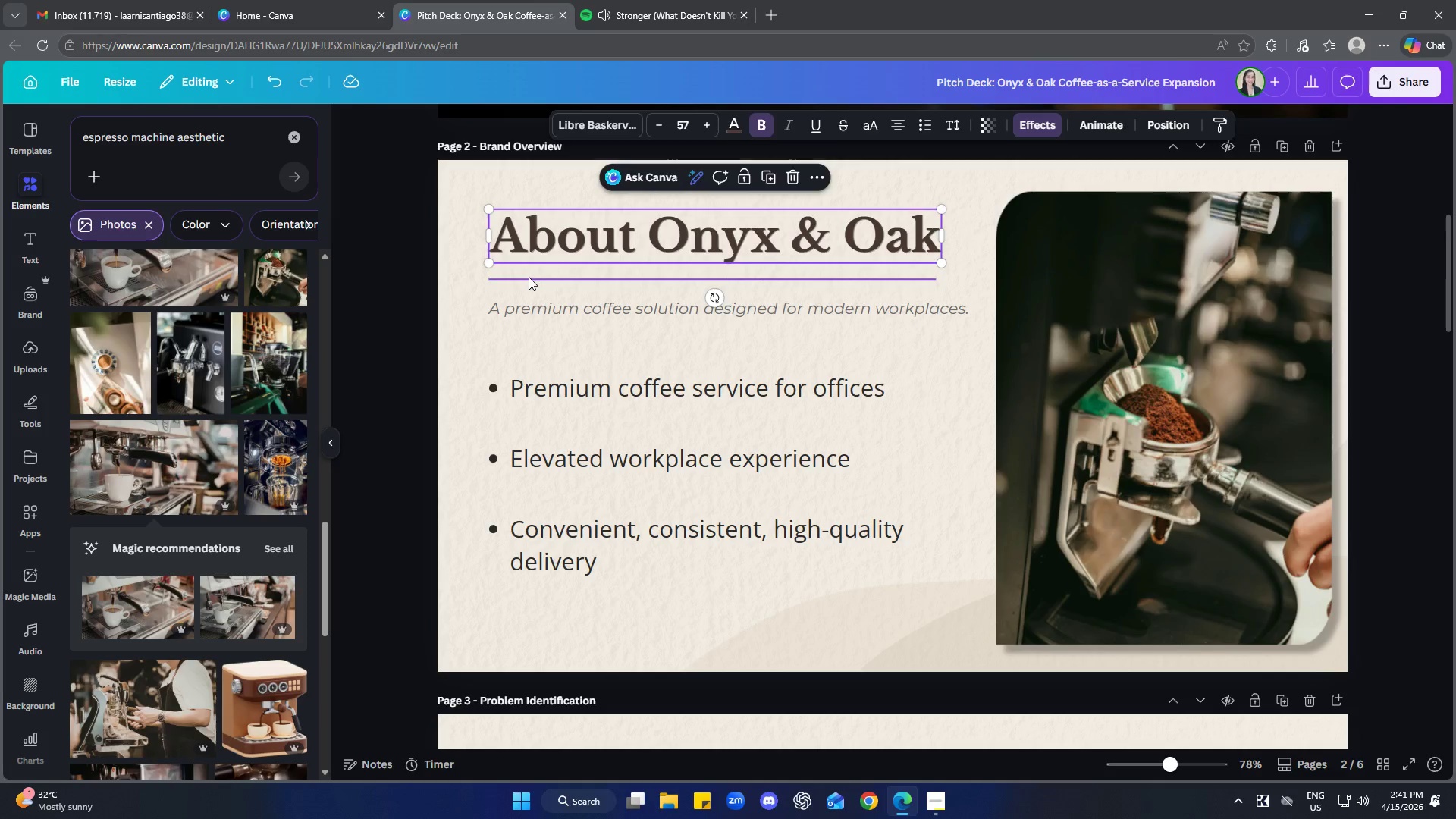 
left_click([529, 277])
 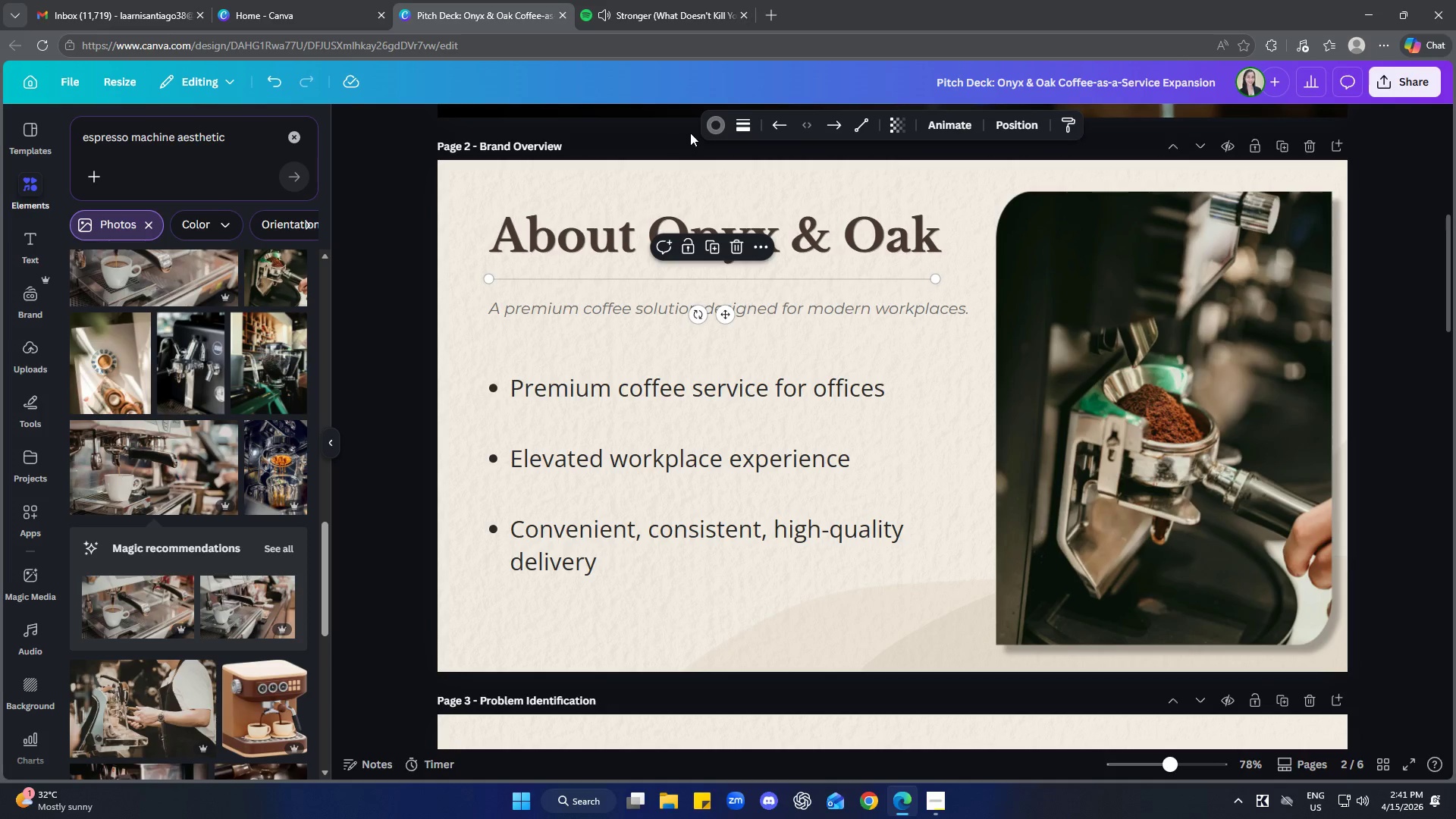 
scroll: coordinate [474, 349], scroll_direction: up, amount: 6.0
 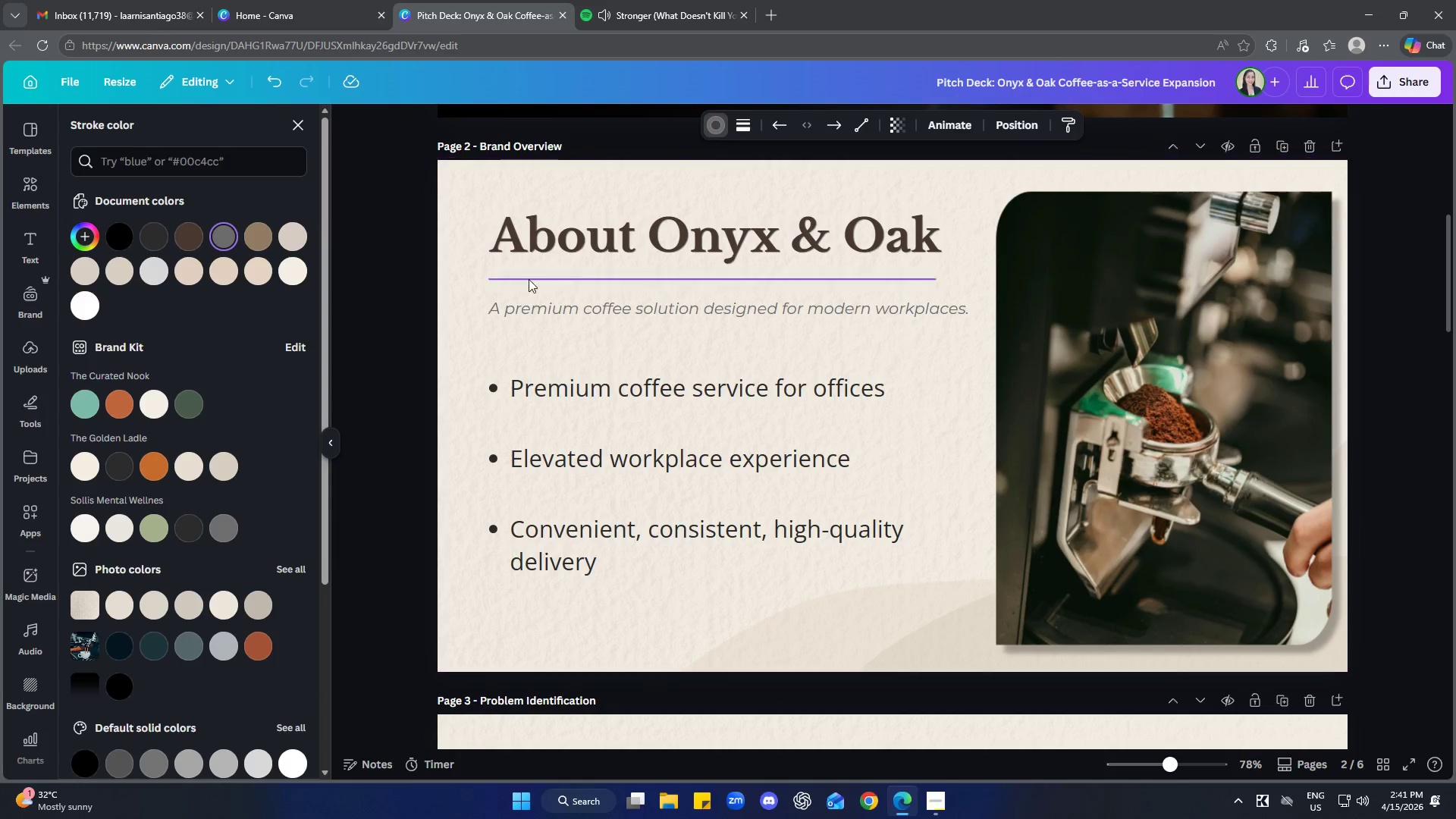 
left_click([708, 120])
 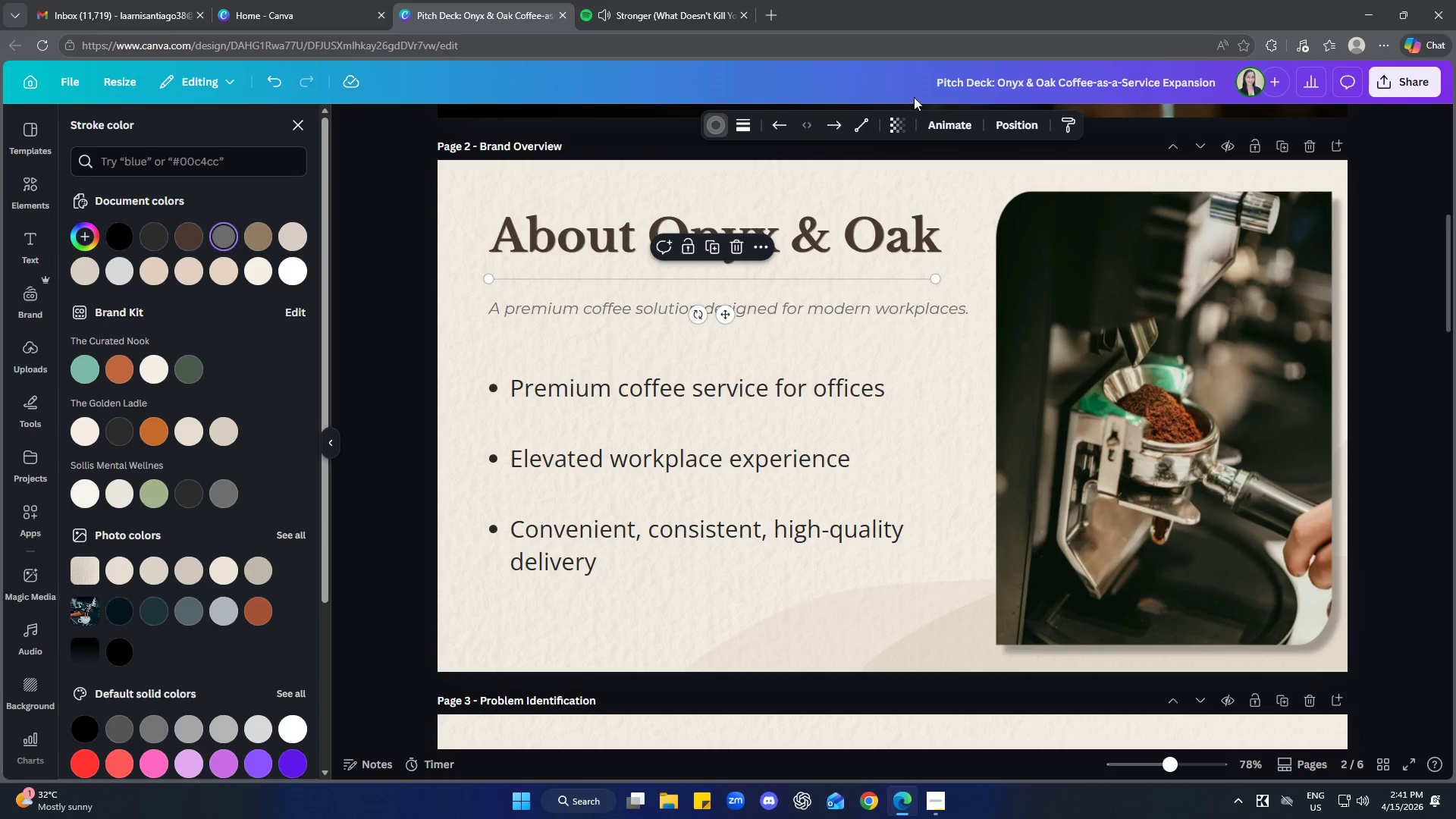 
left_click([903, 131])
 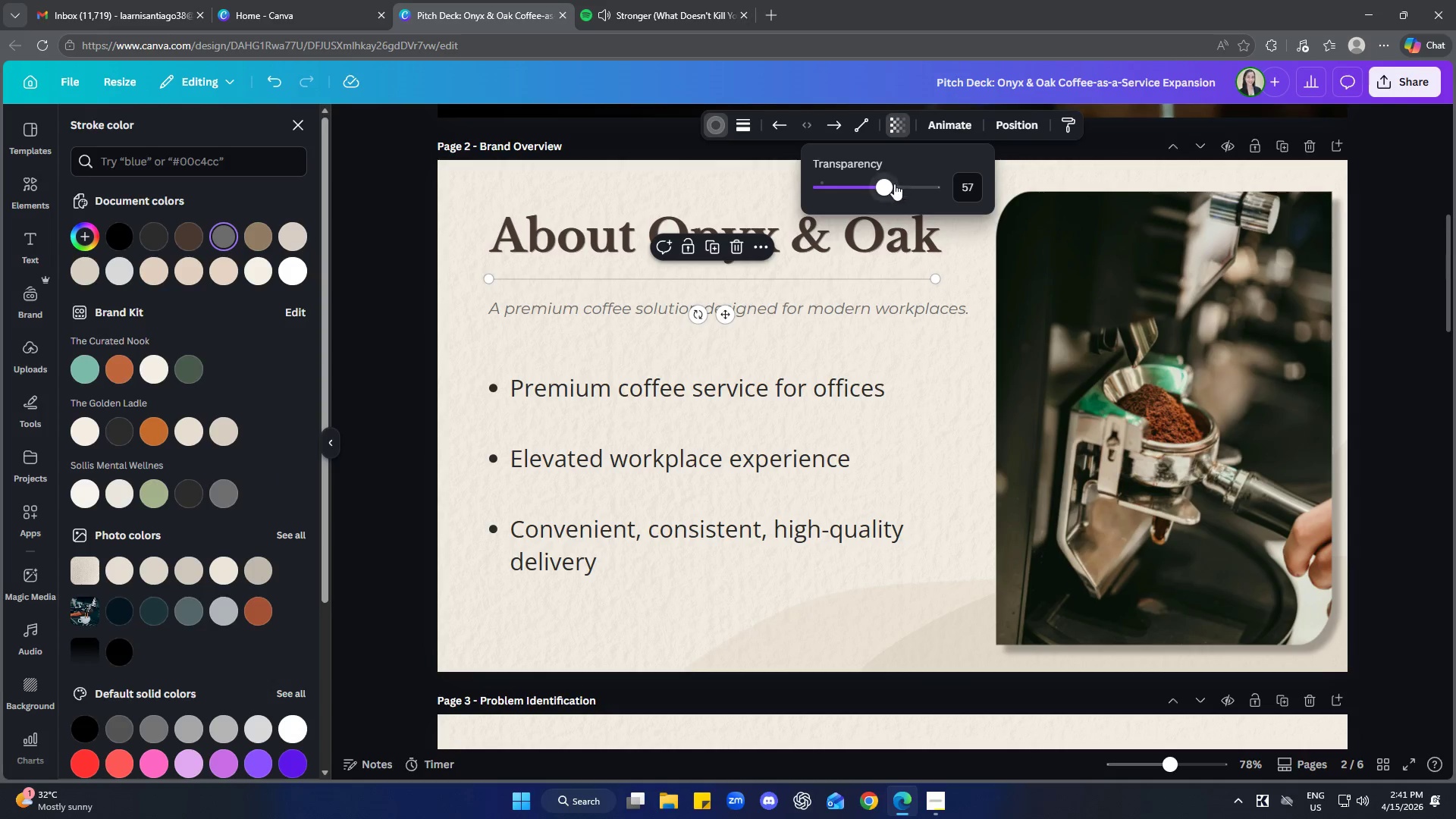 
left_click_drag(start_coordinate=[894, 184], to_coordinate=[902, 180])
 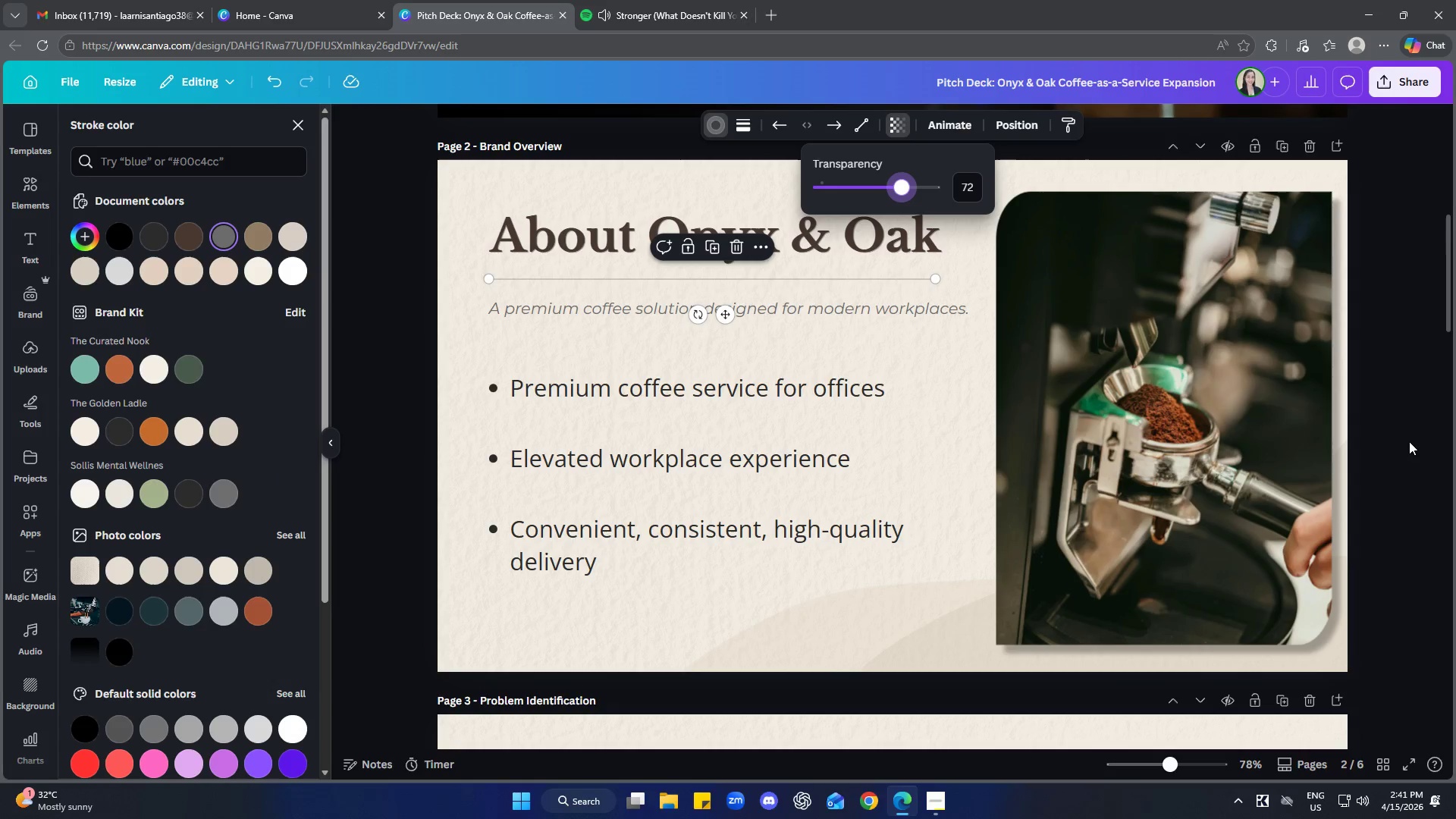 
left_click_drag(start_coordinate=[1404, 435], to_coordinate=[1407, 428])
 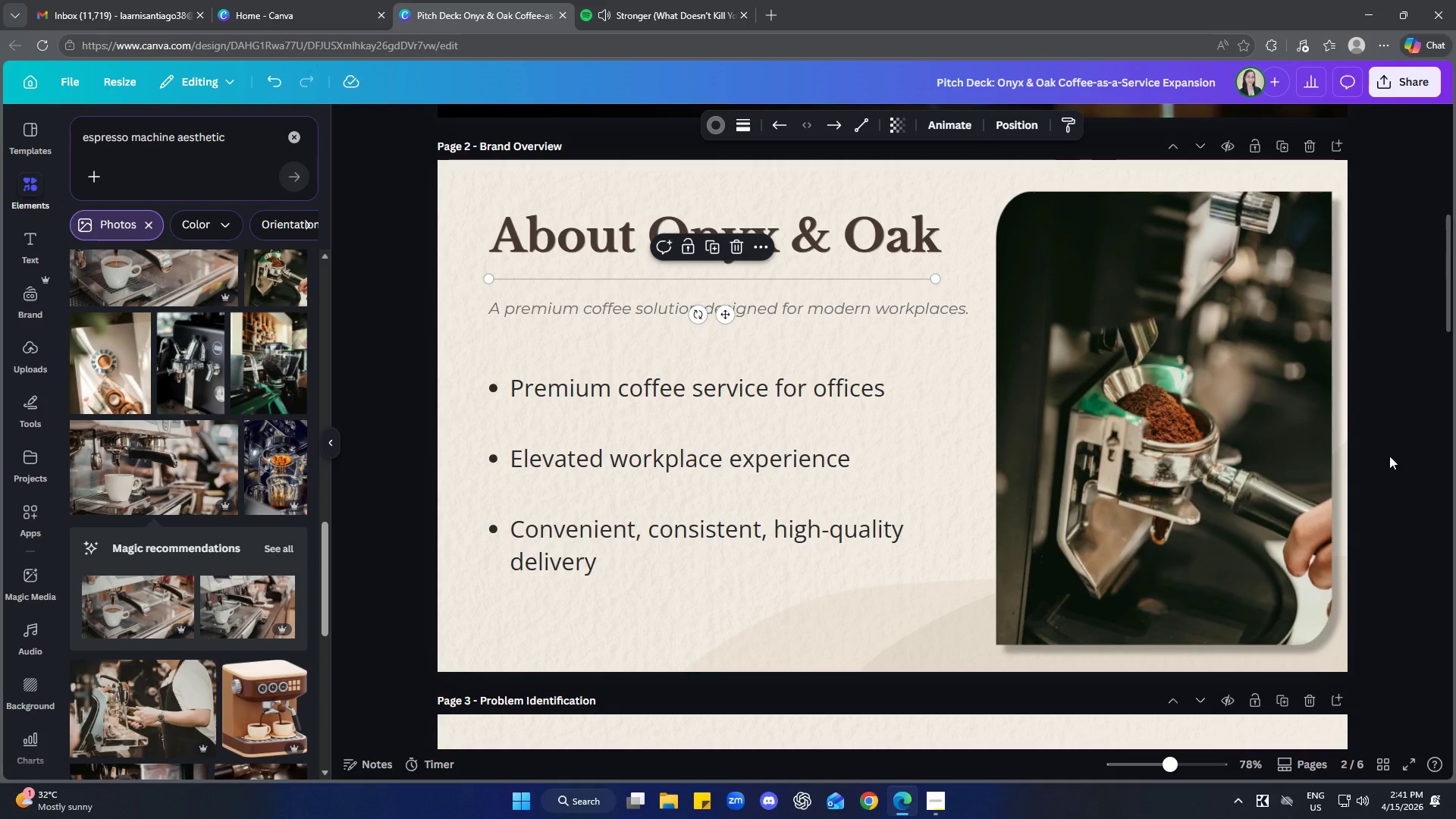 
left_click([1389, 456])
 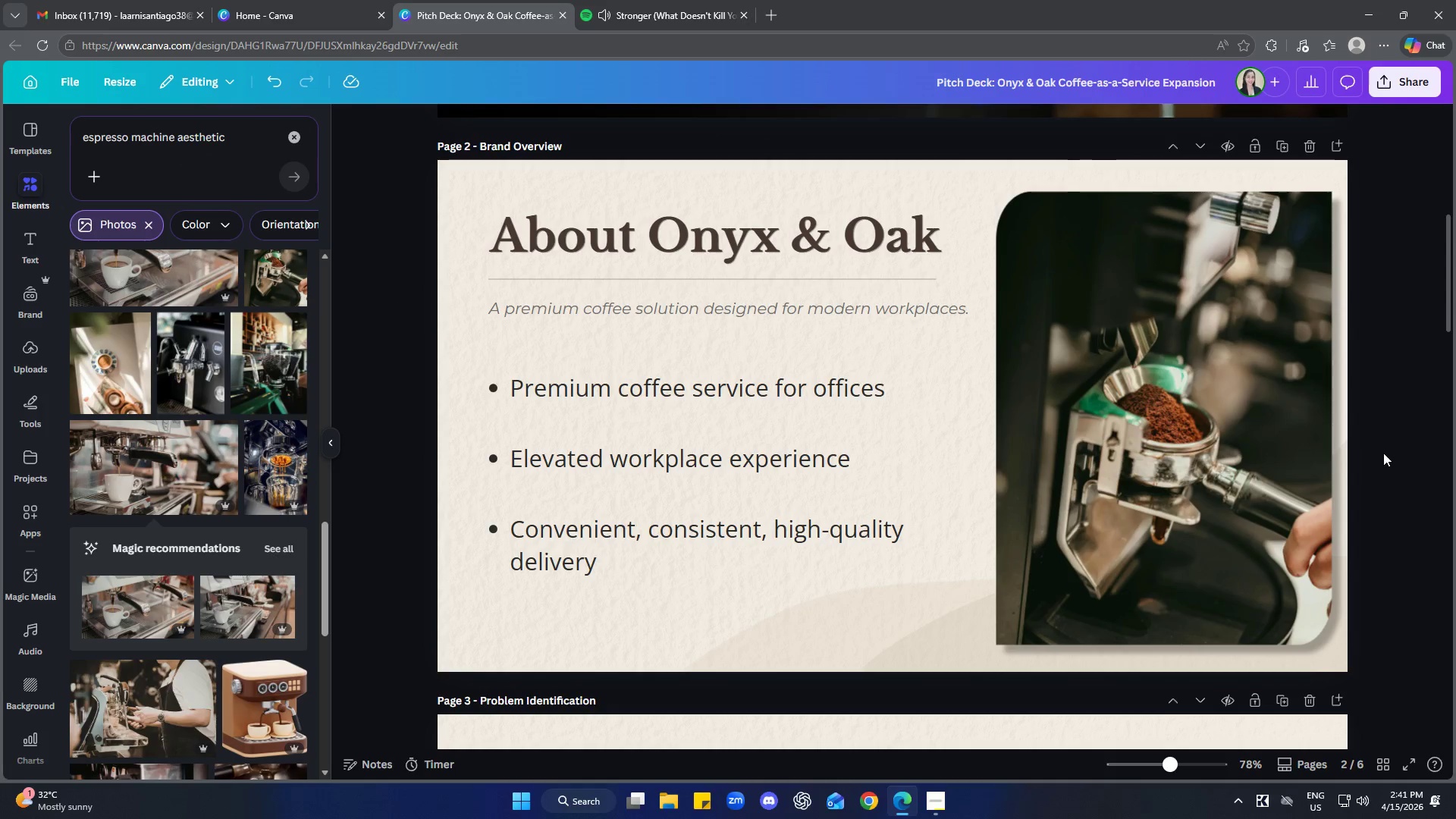 
scroll: coordinate [1379, 447], scroll_direction: down, amount: 25.0
 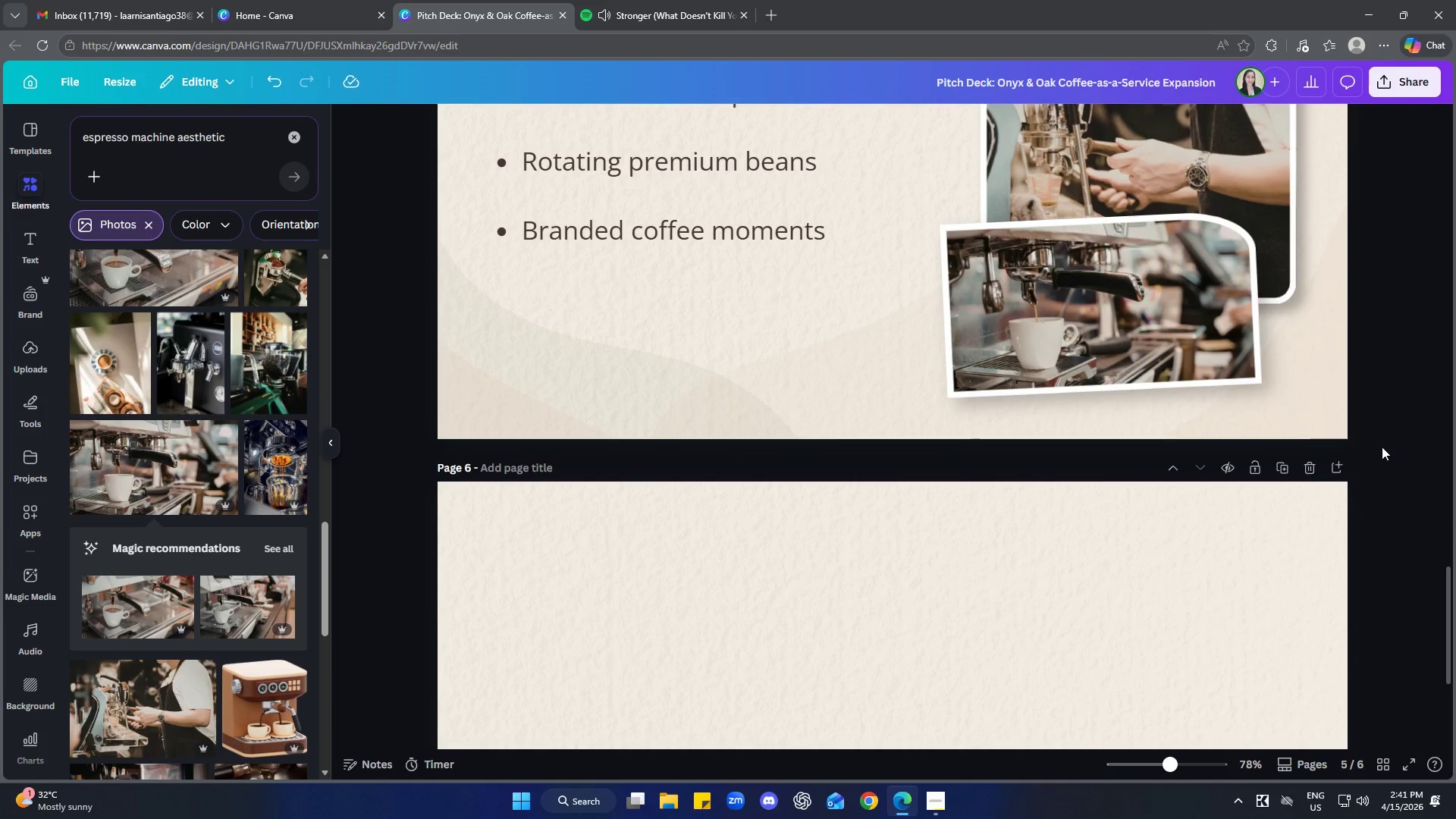 
scroll: coordinate [1394, 432], scroll_direction: up, amount: 4.0
 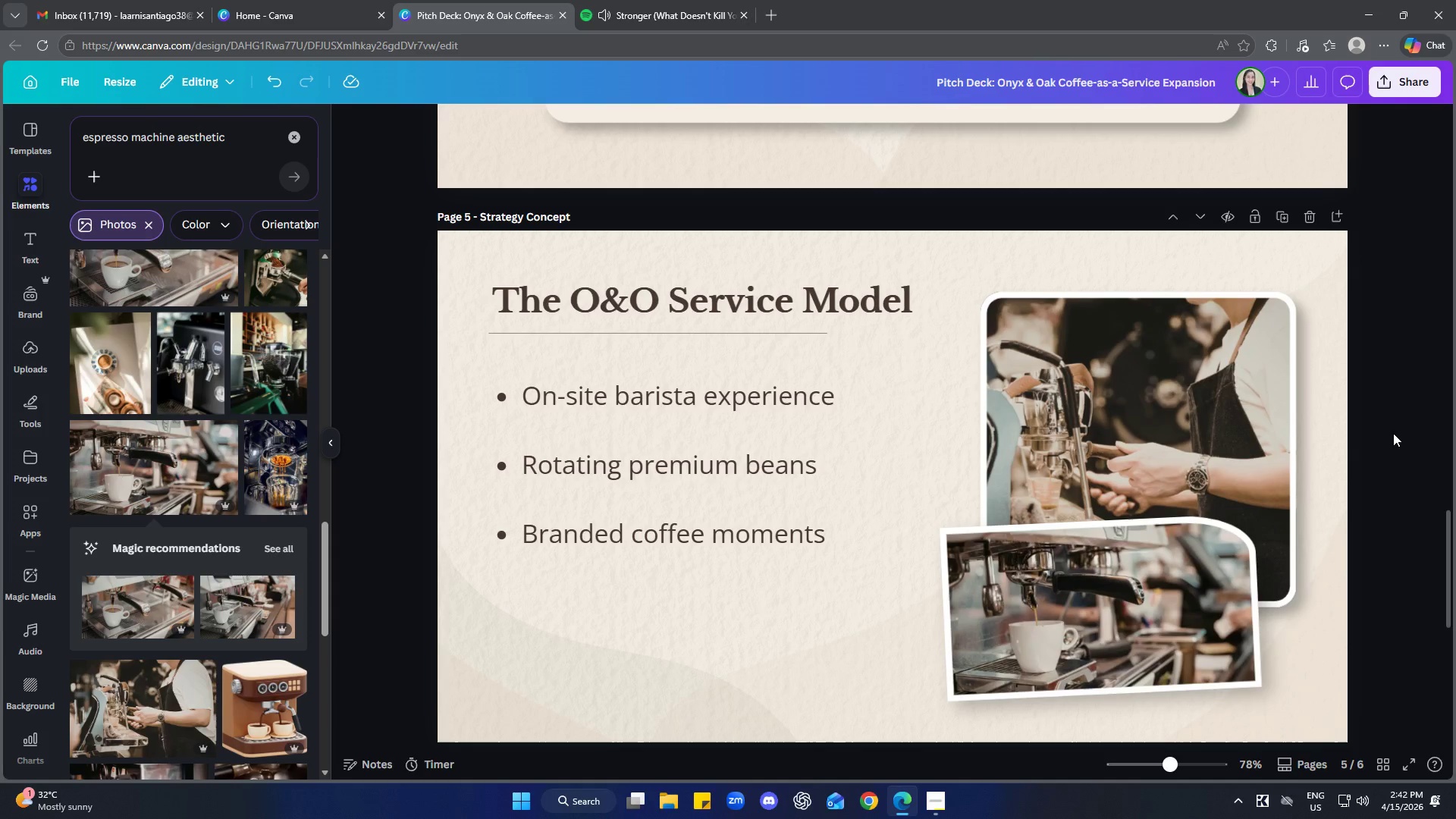 
wait(17.84)
 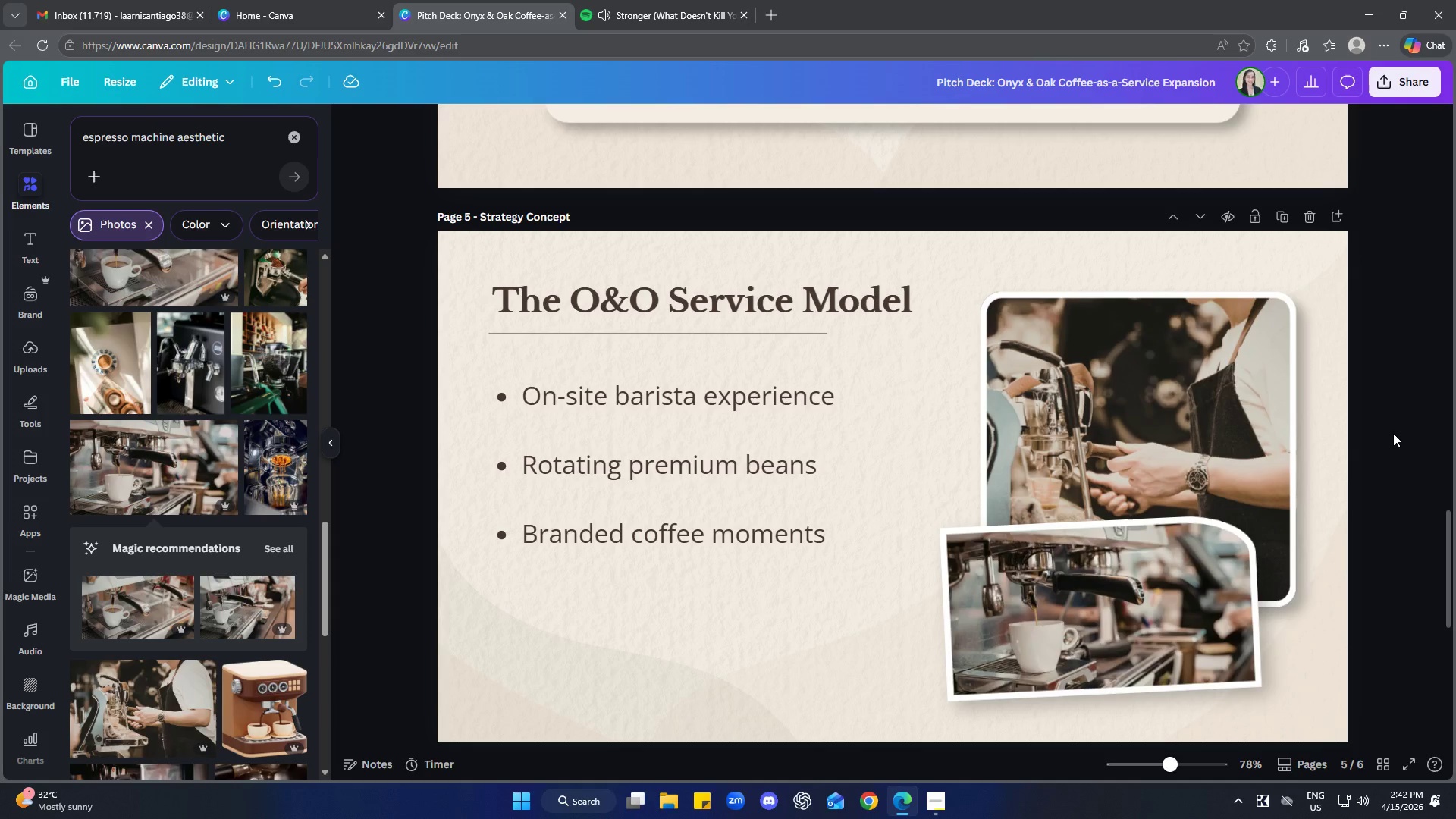 
left_click([1178, 654])
 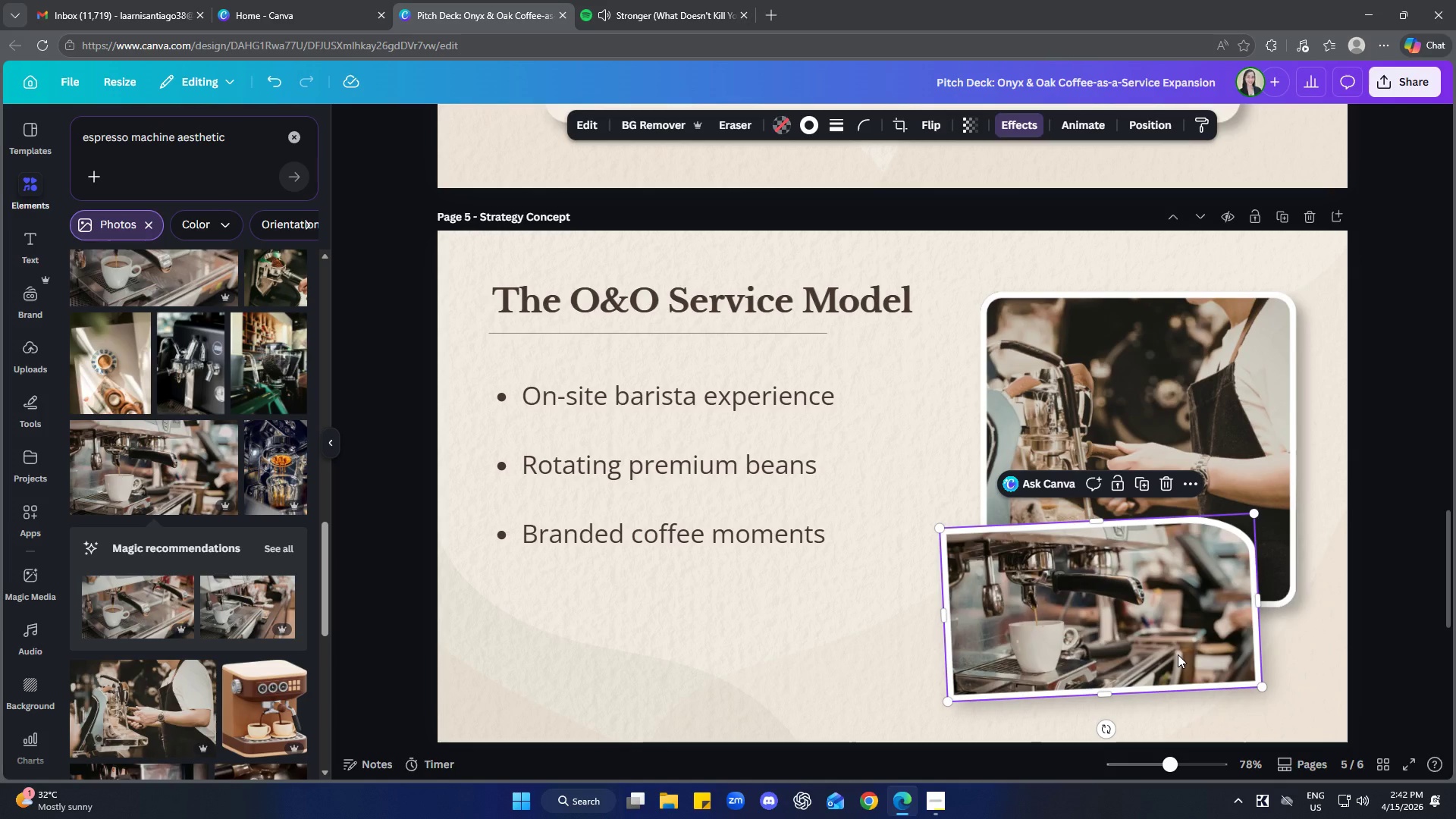 
key(ArrowRight)
 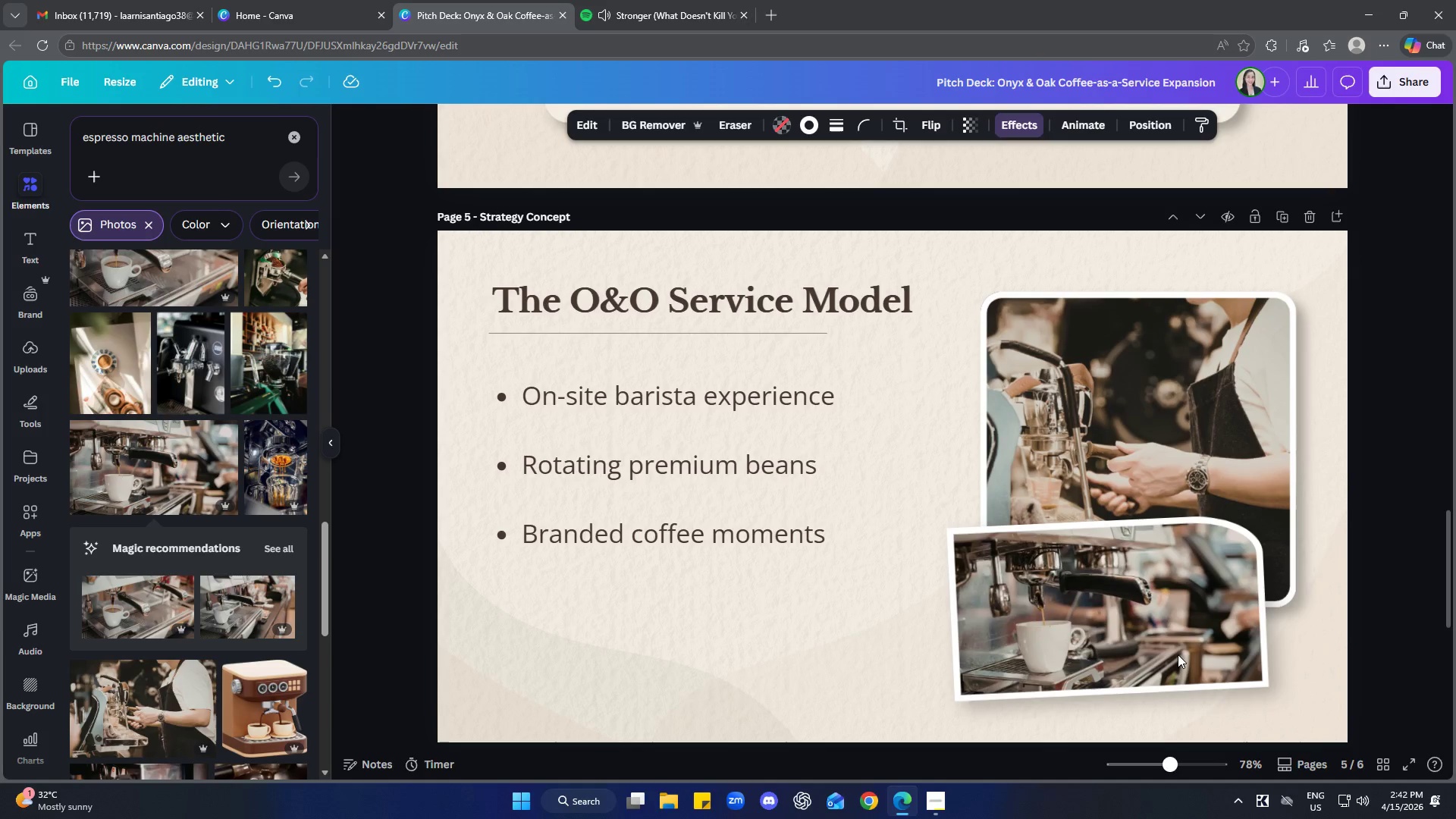 
key(ArrowRight)
 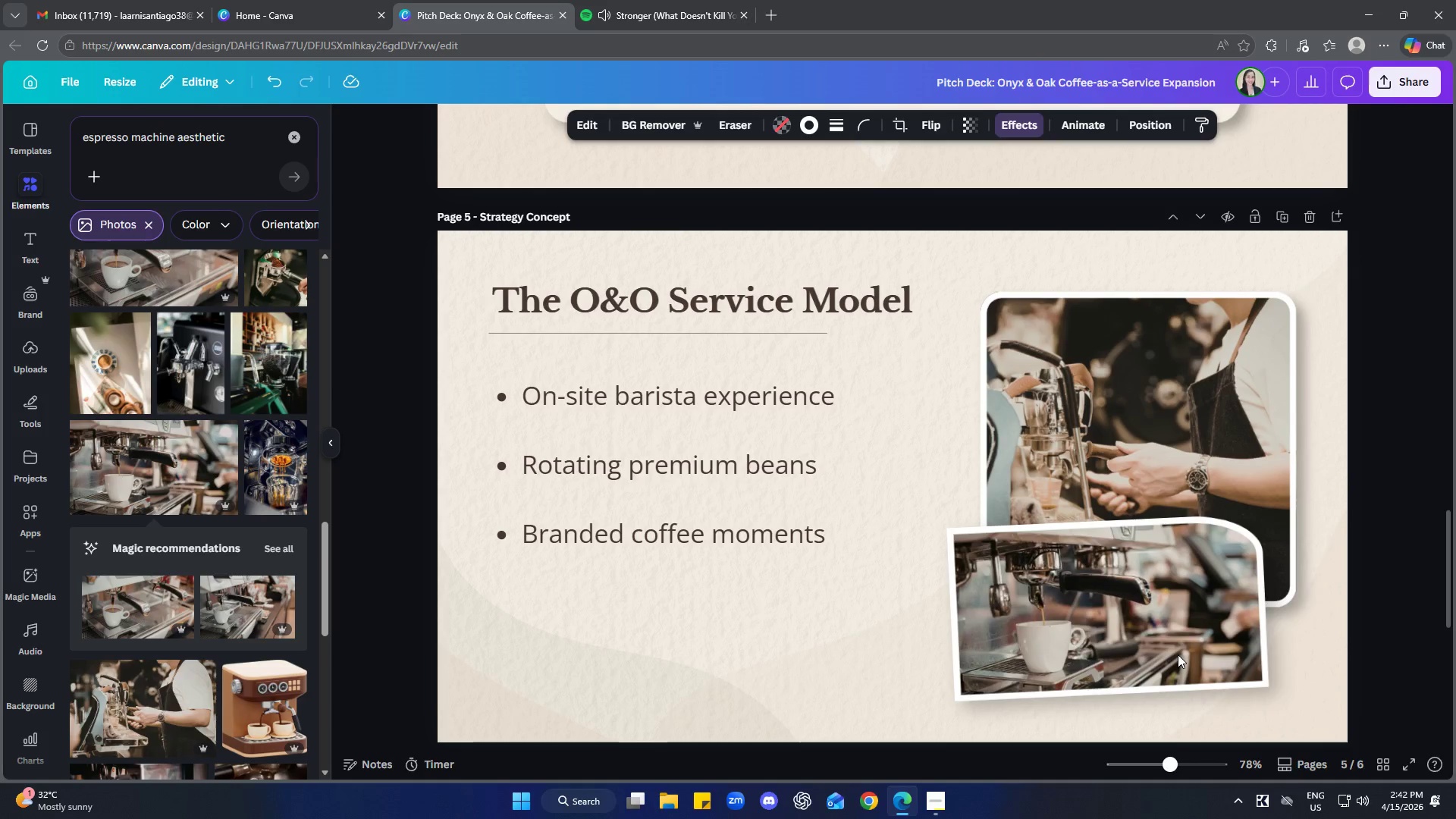 
key(ArrowRight)
 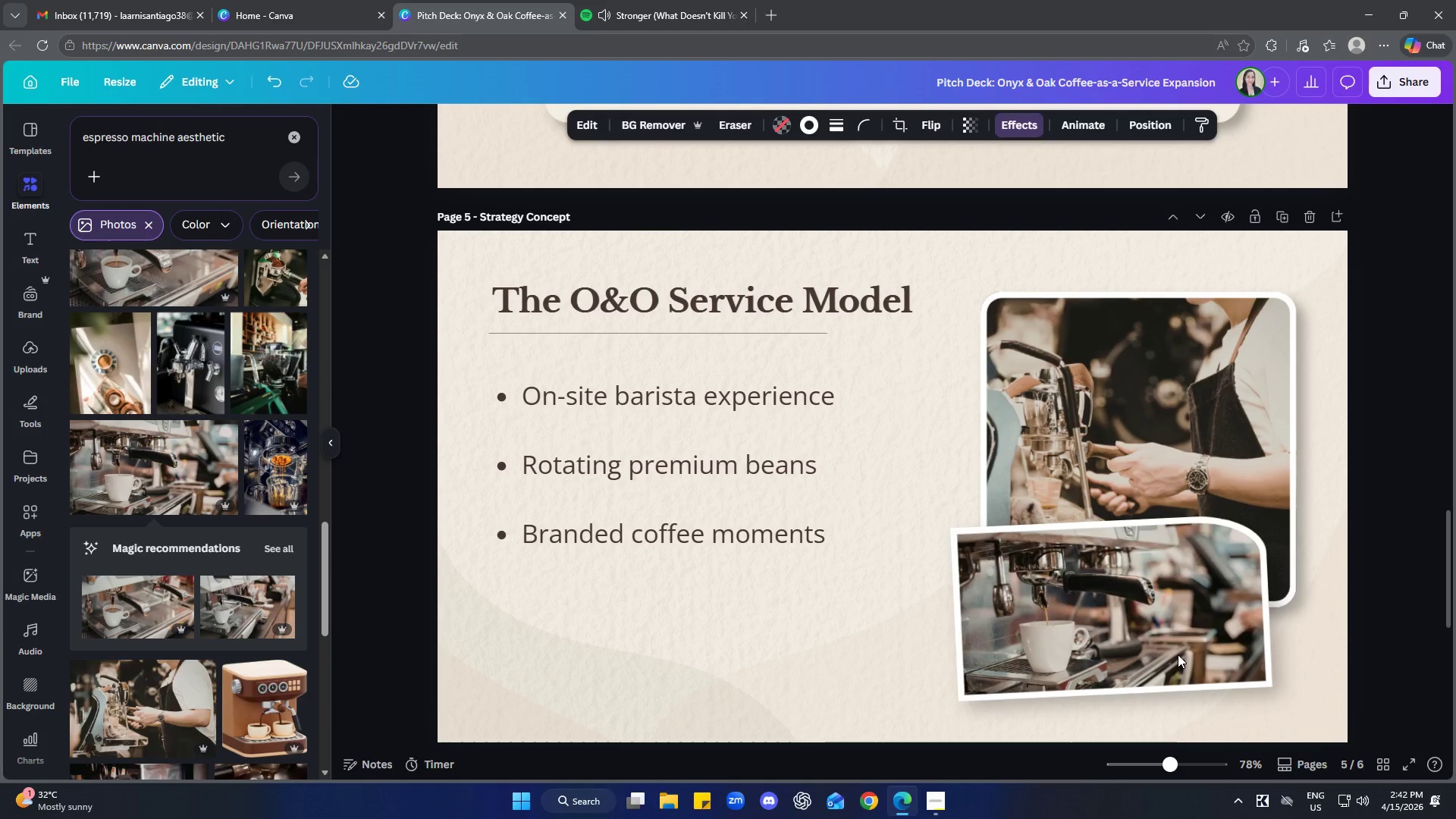 
key(ArrowRight)
 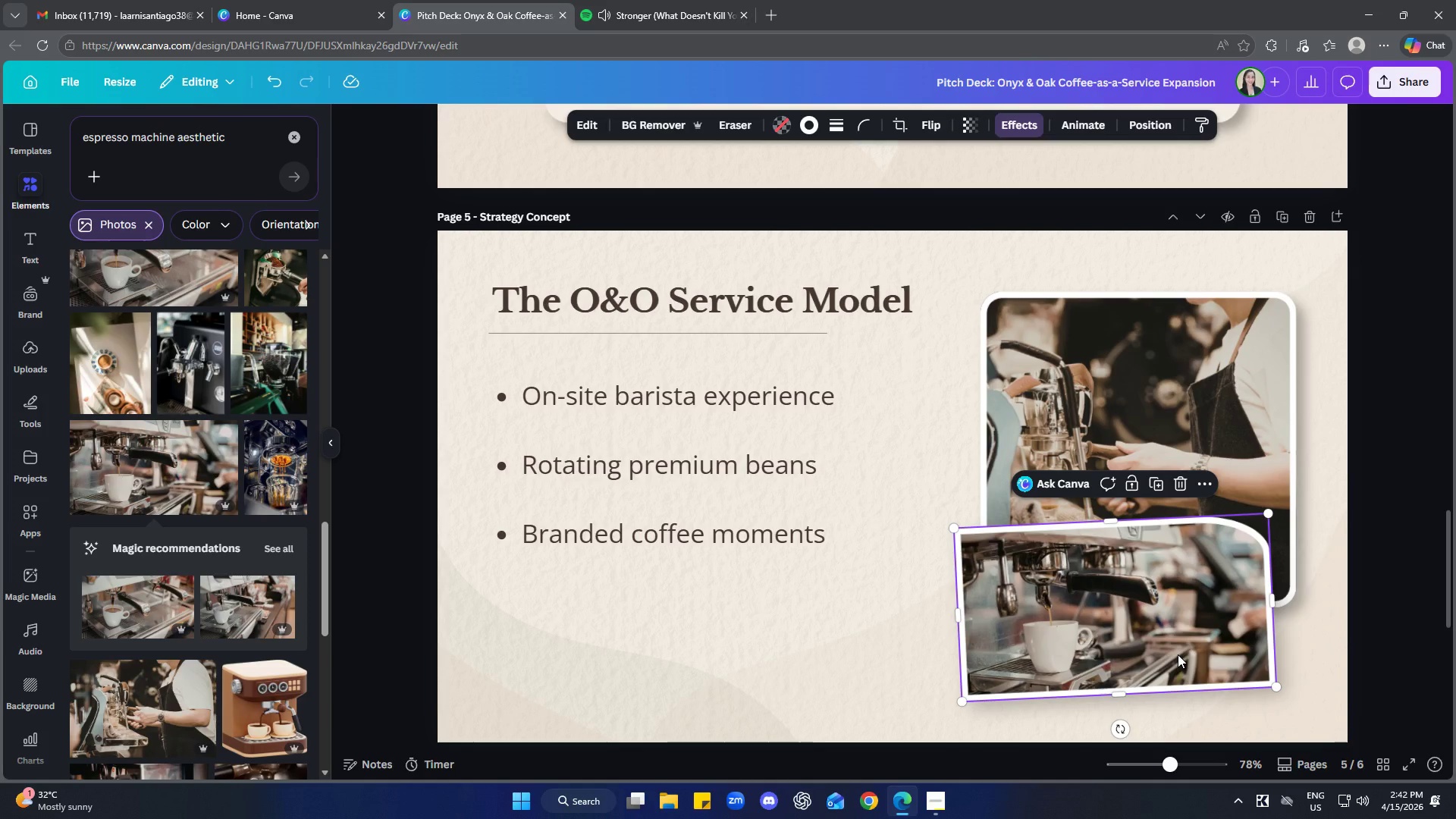 
key(ArrowDown)
 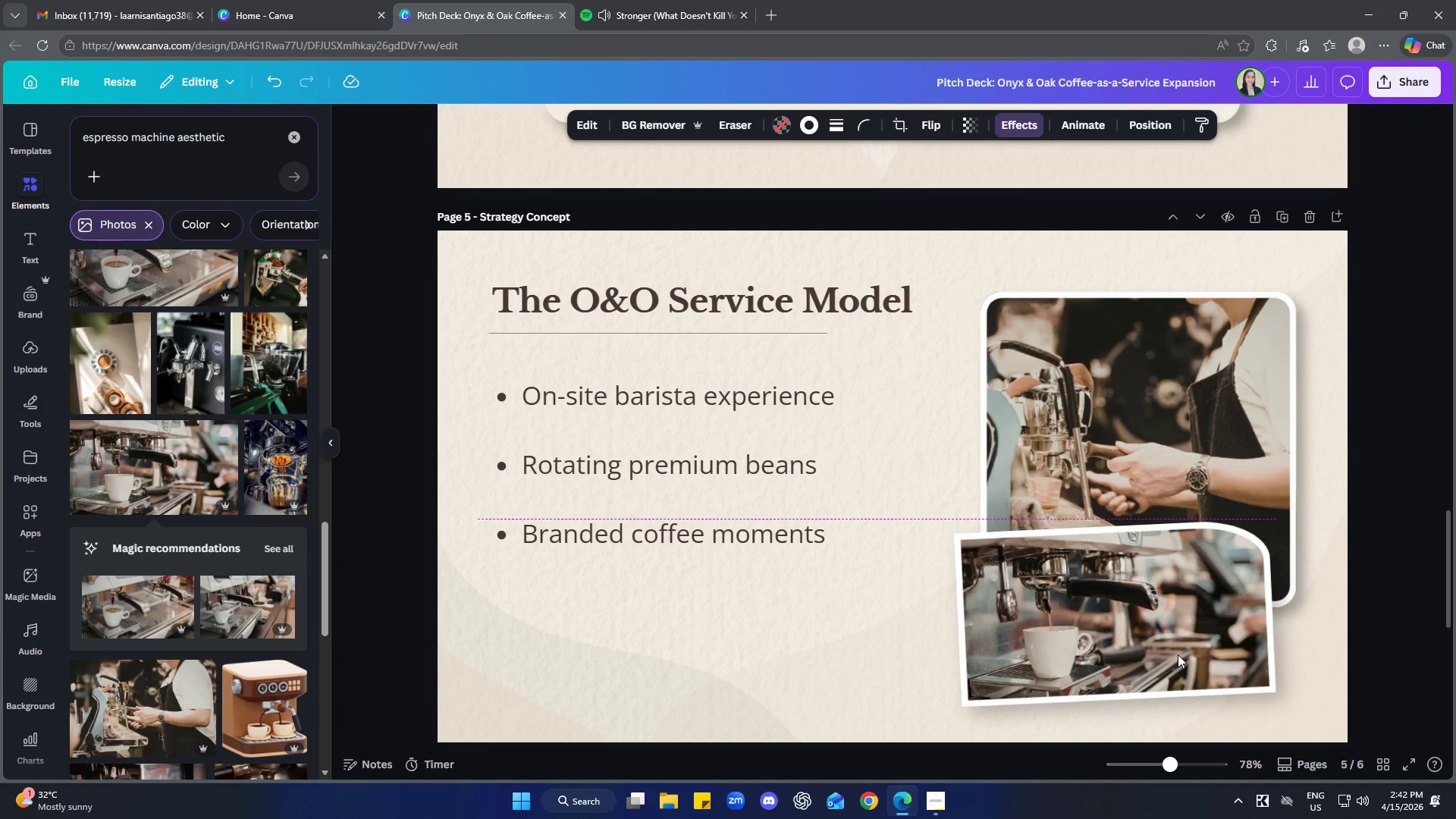 
key(ArrowDown)
 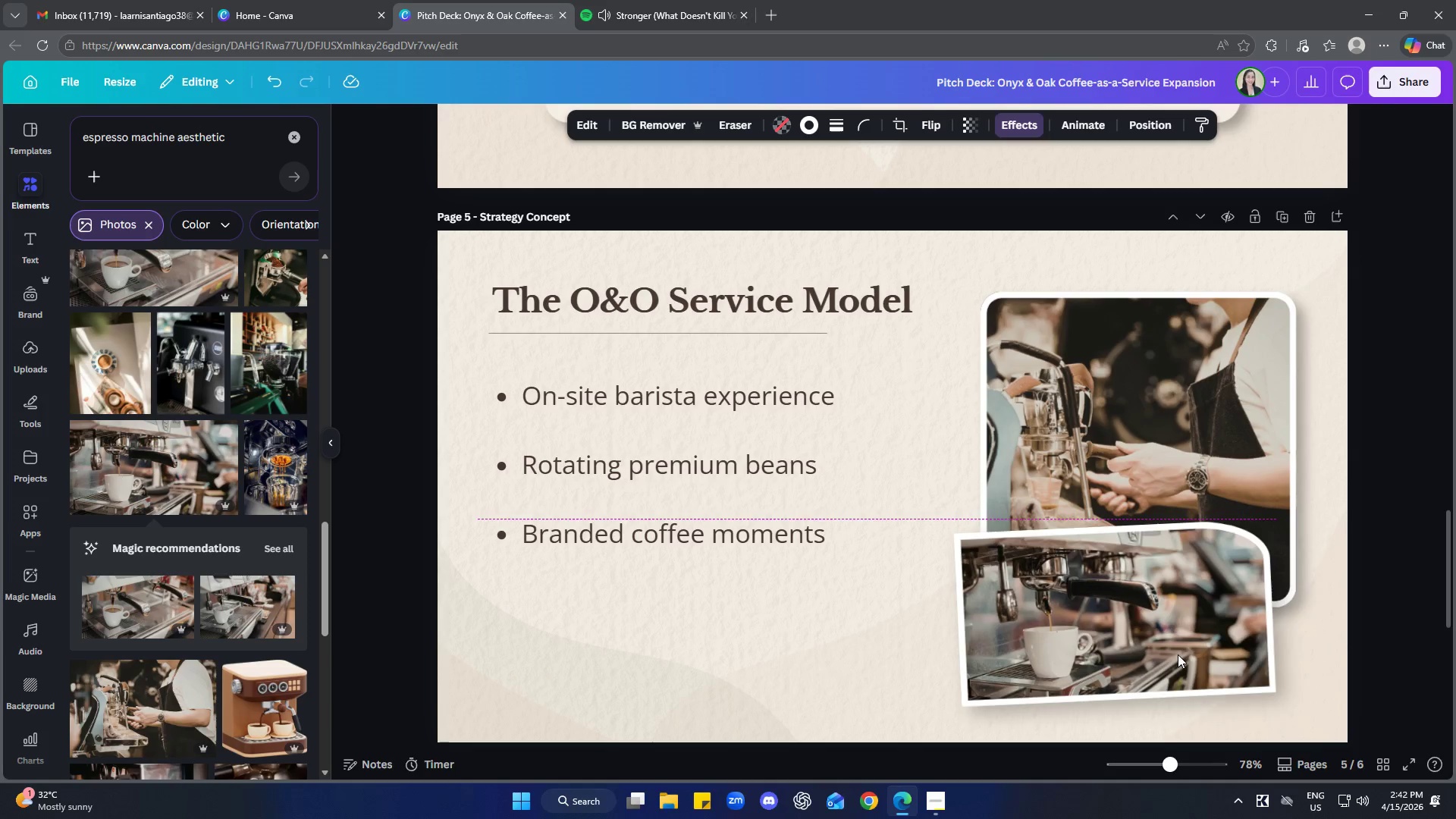 
key(ArrowDown)
 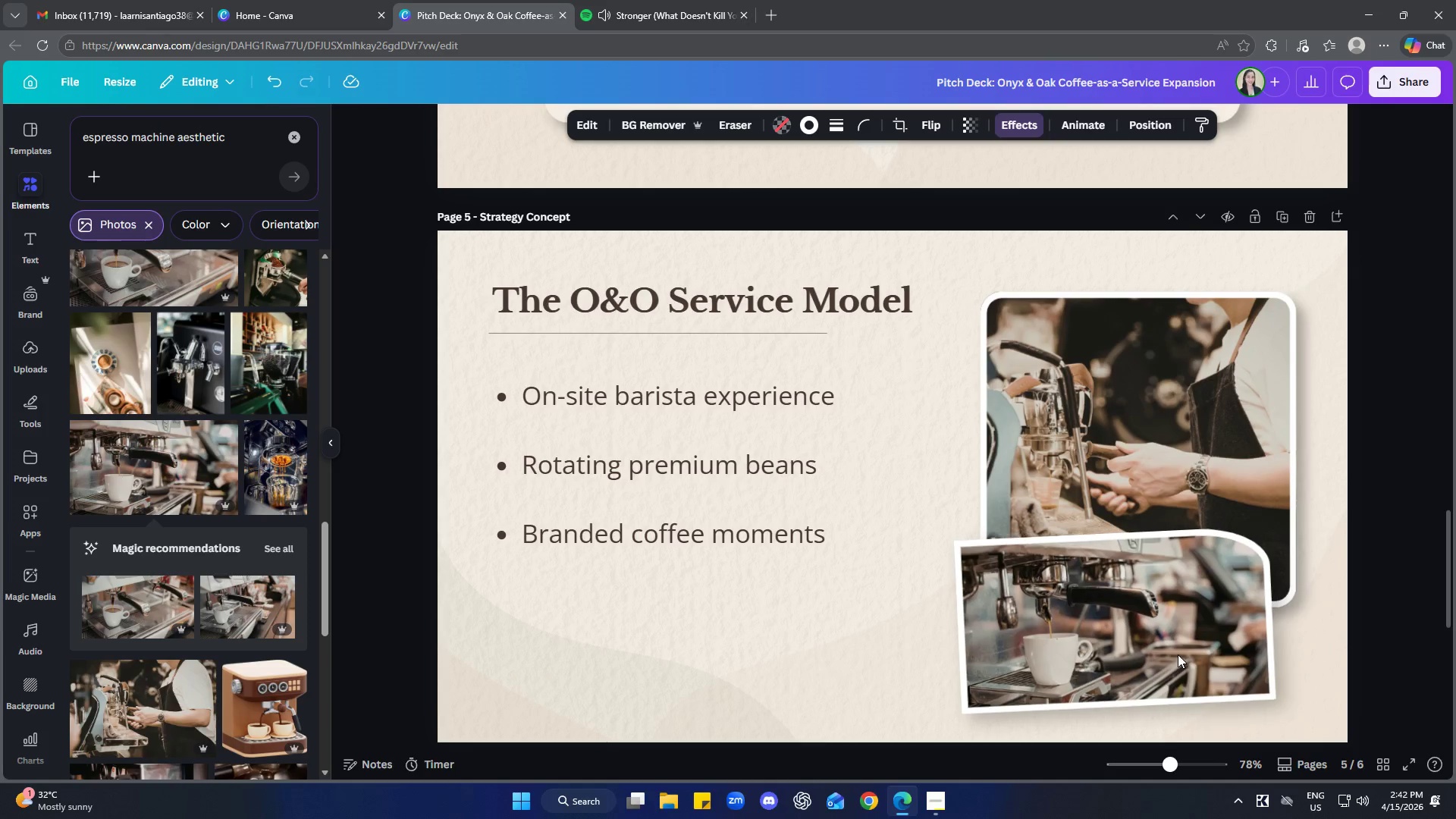 
key(ArrowDown)
 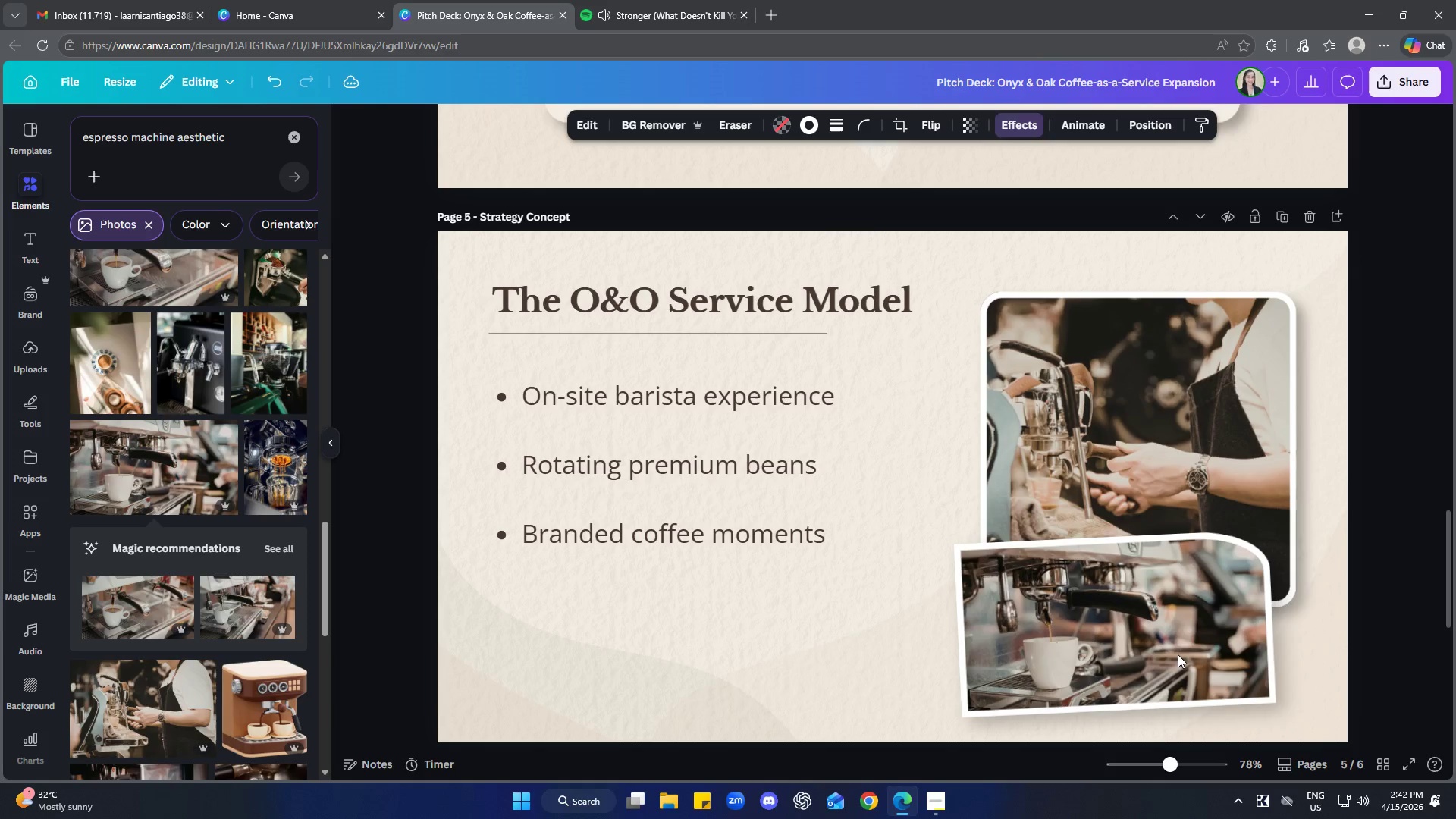 
key(ArrowDown)
 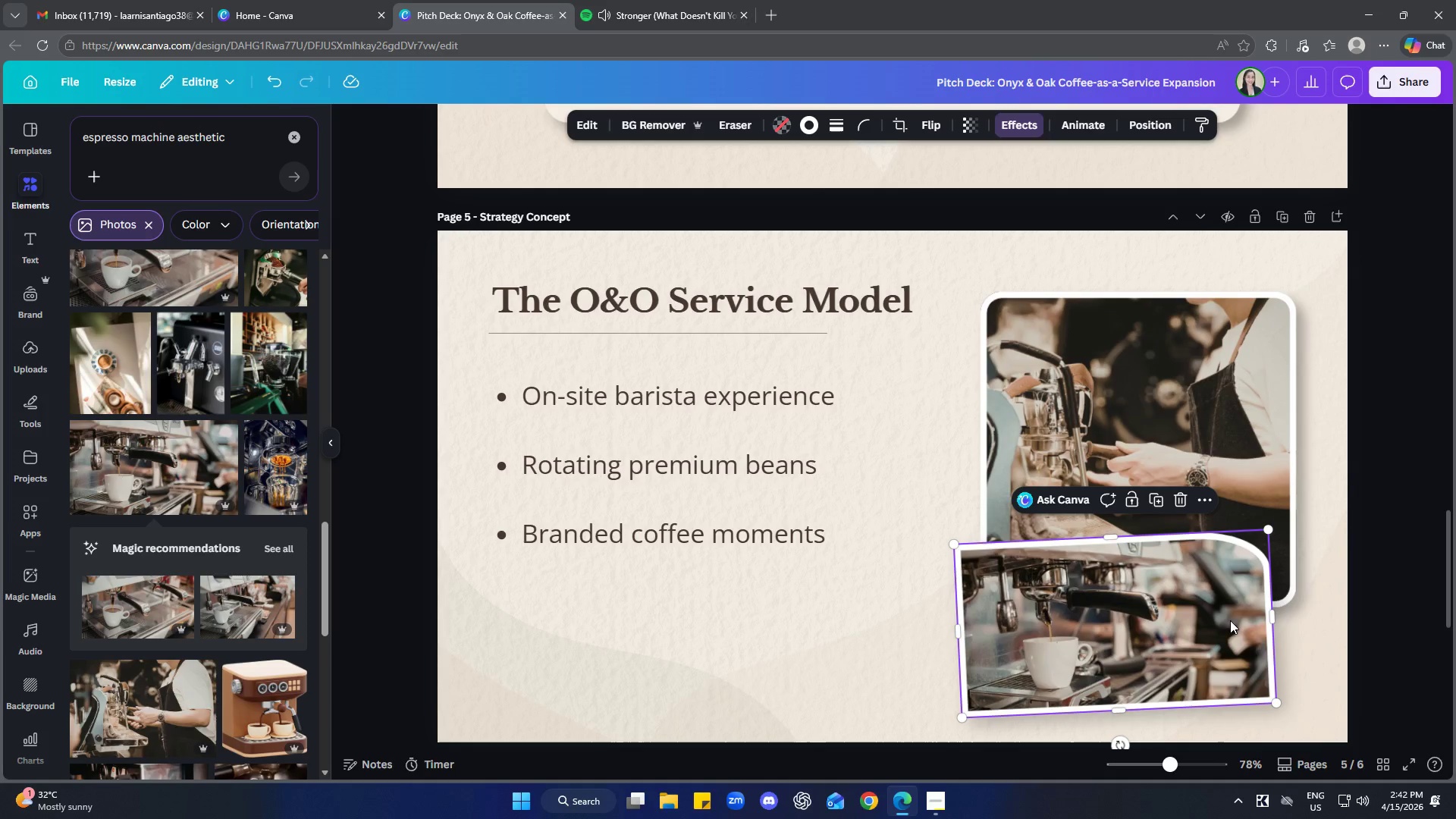 
left_click([1443, 604])
 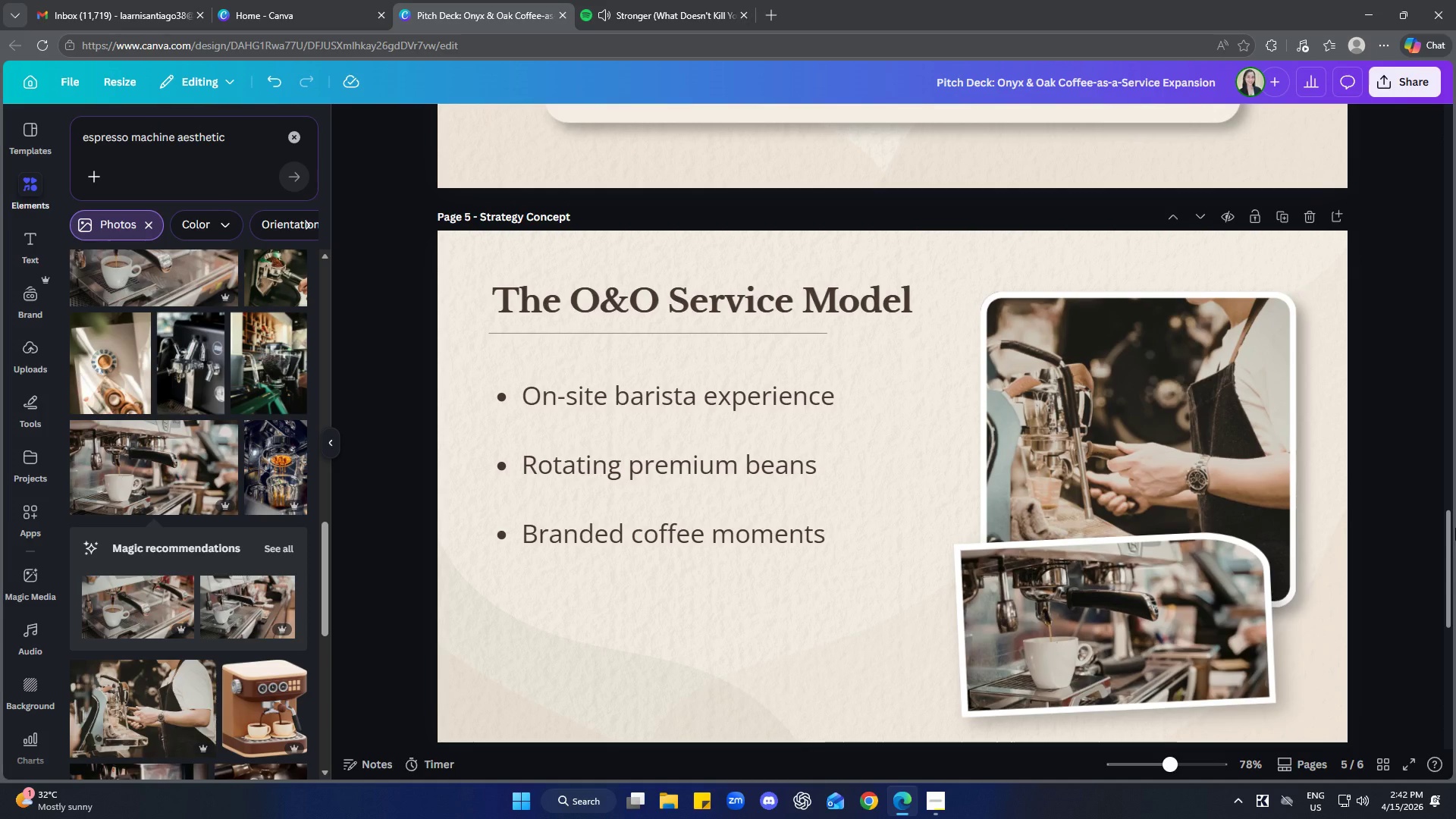 
wait(6.09)
 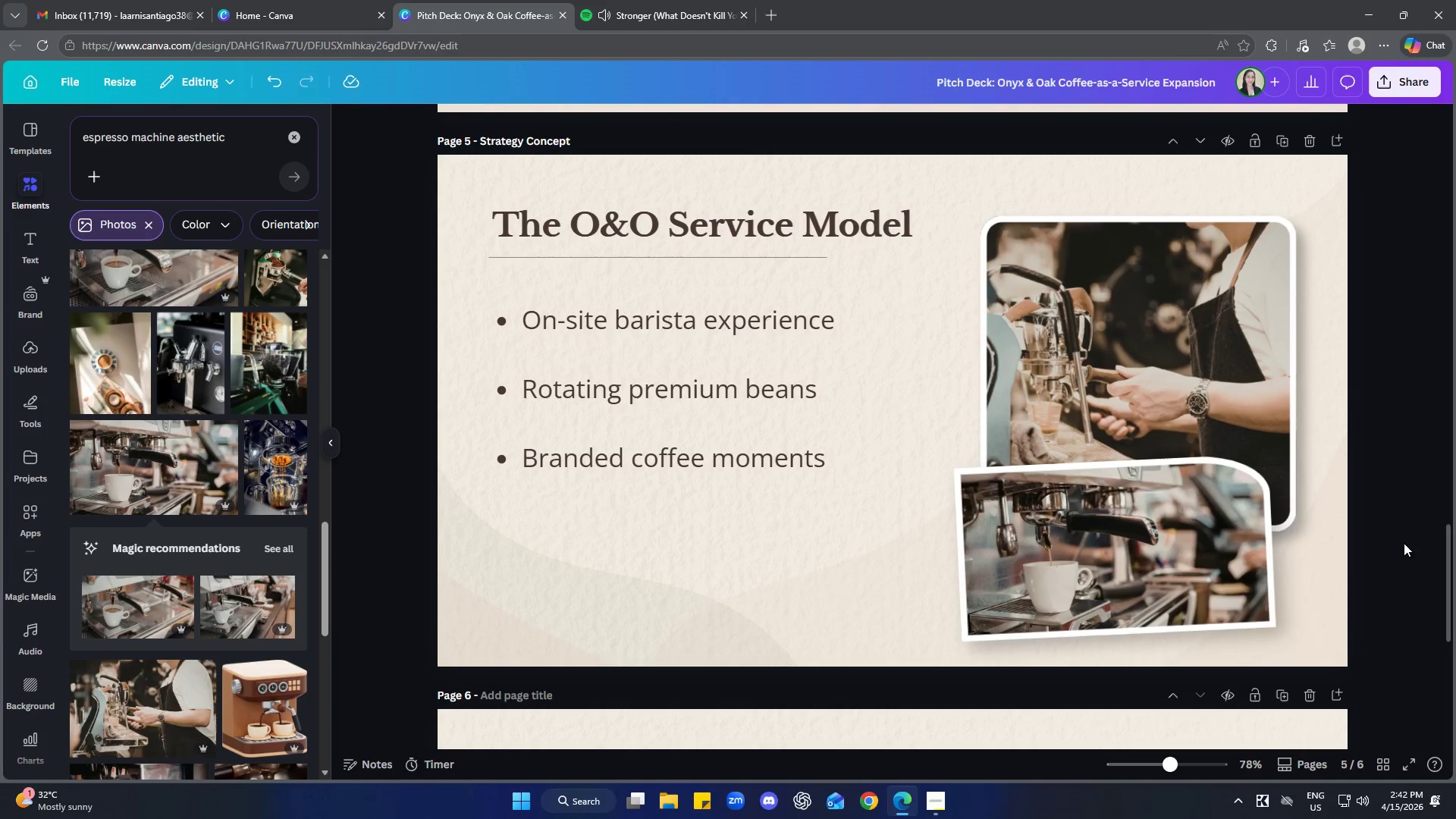 
left_click([1238, 372])
 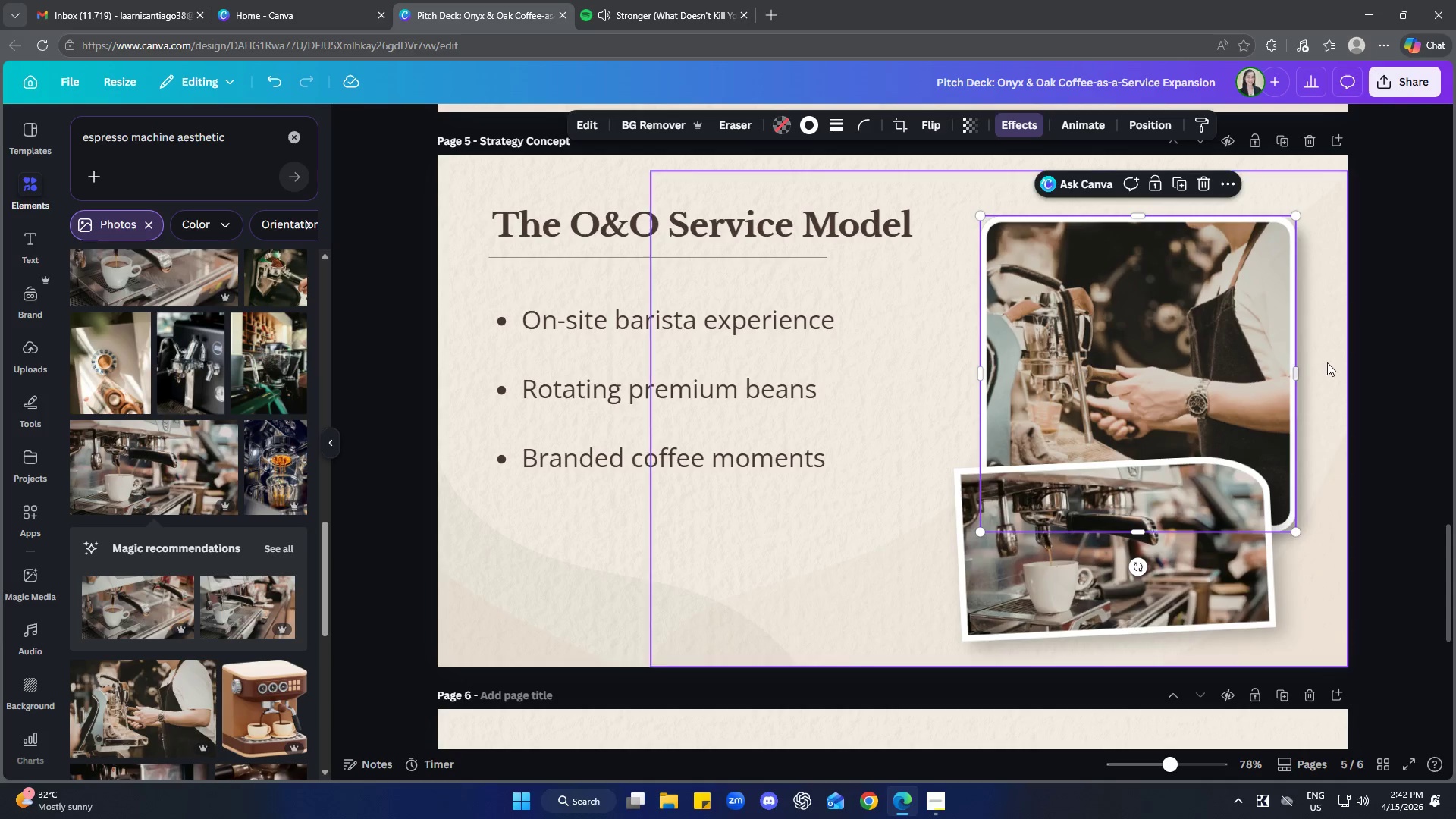 
scroll: coordinate [1359, 512], scroll_direction: down, amount: 1.0
 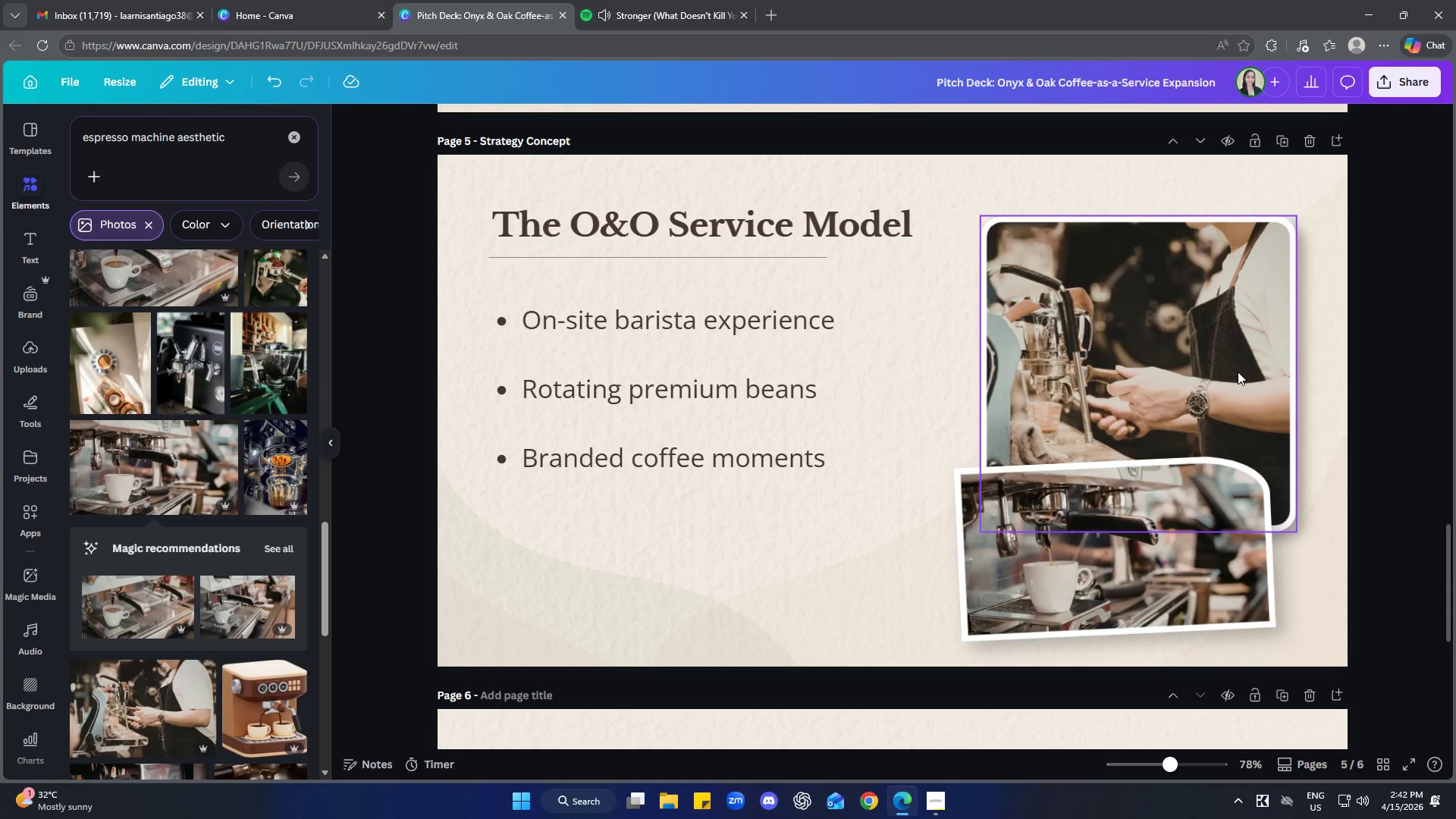 
left_click([1401, 352])
 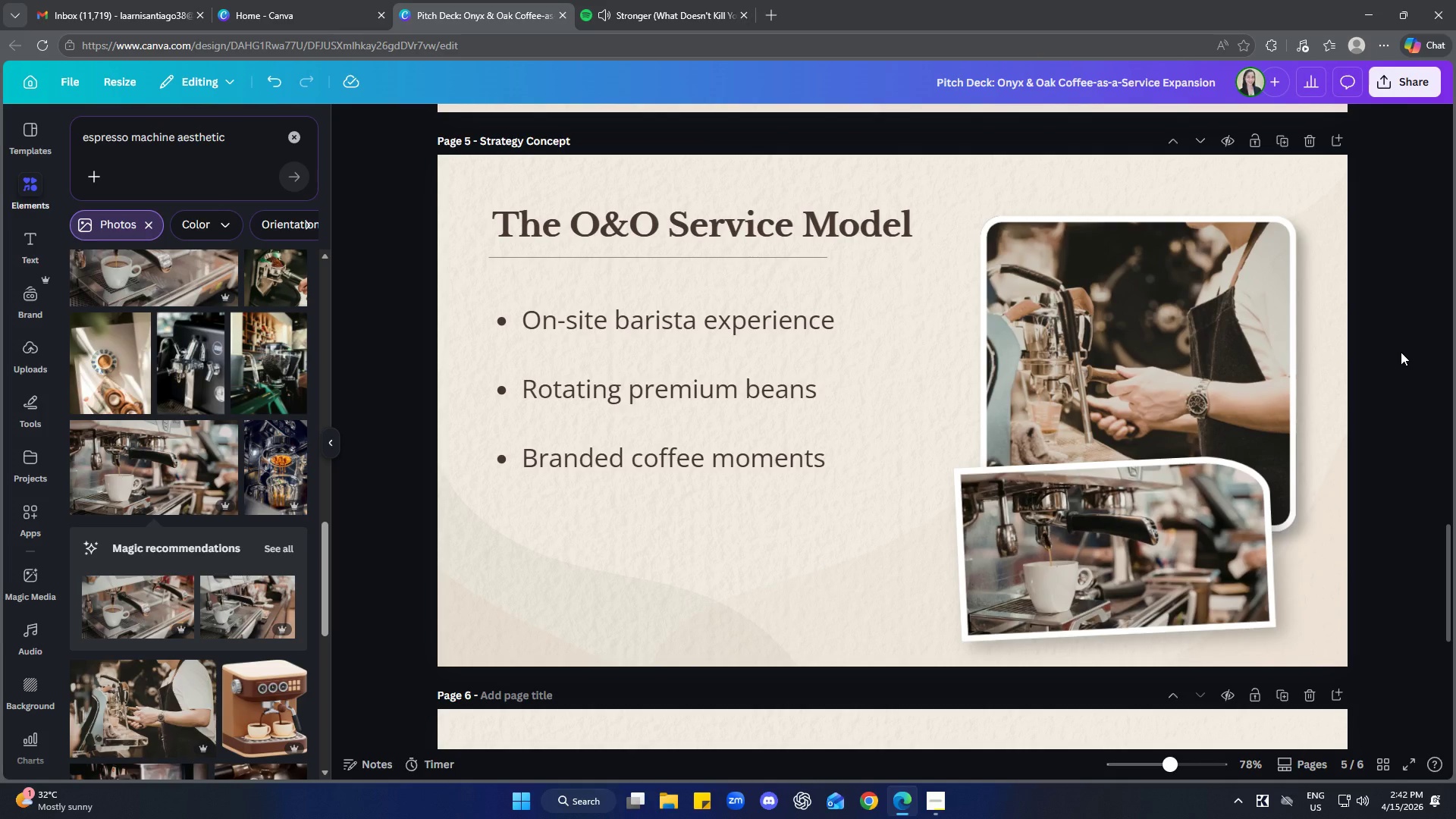 
wait(8.8)
 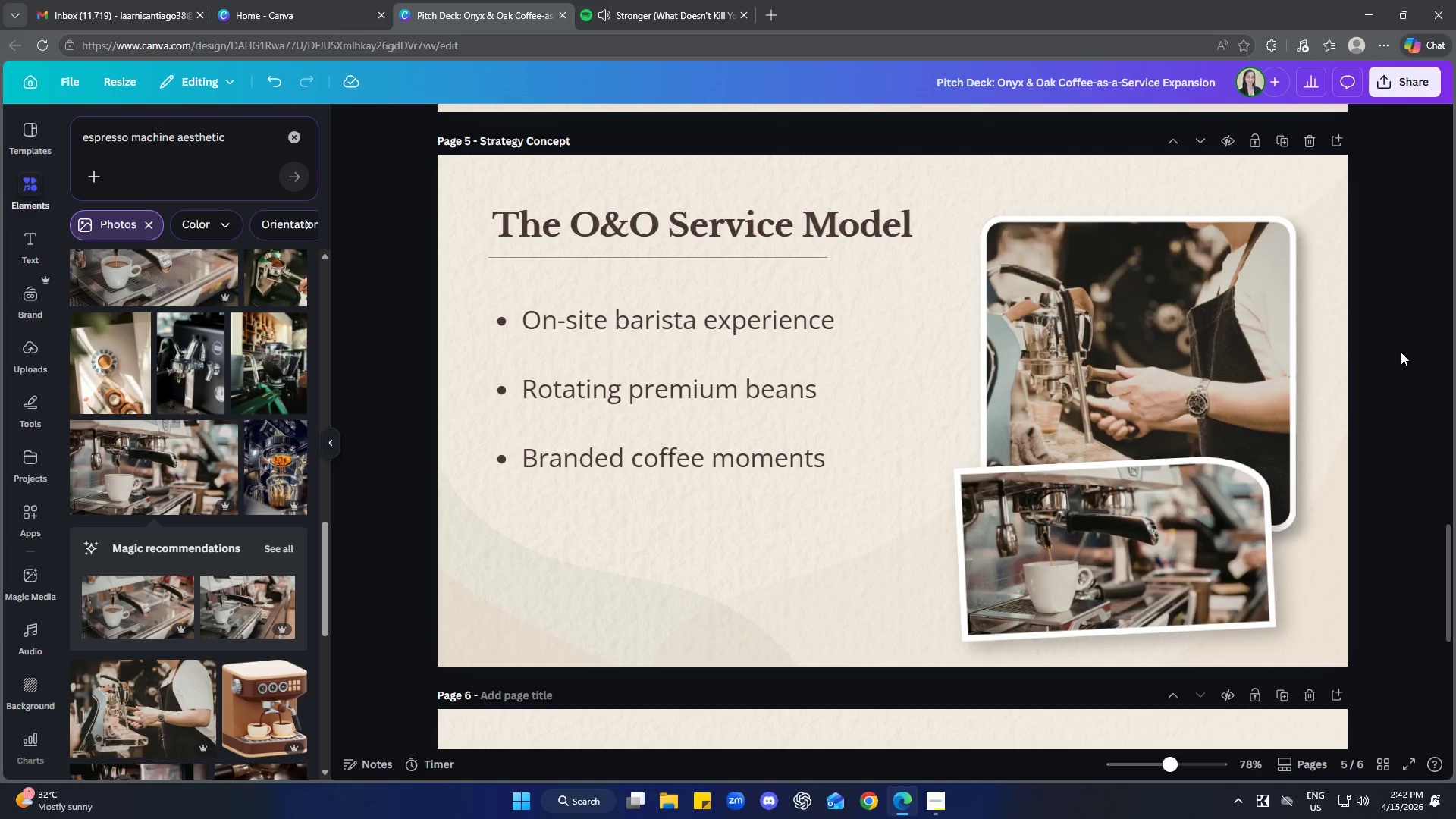 
left_click([1249, 600])
 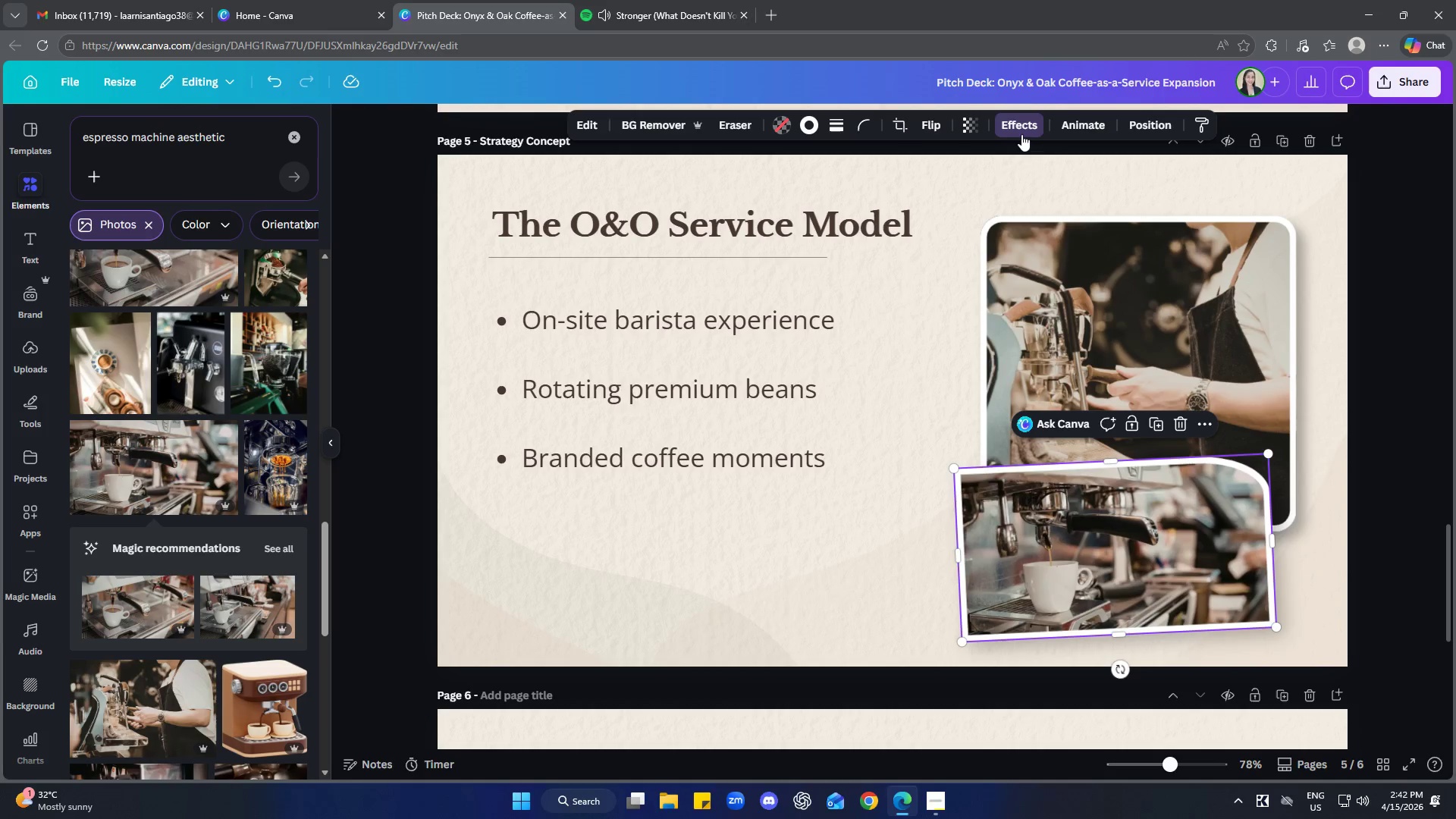 
left_click([1021, 133])
 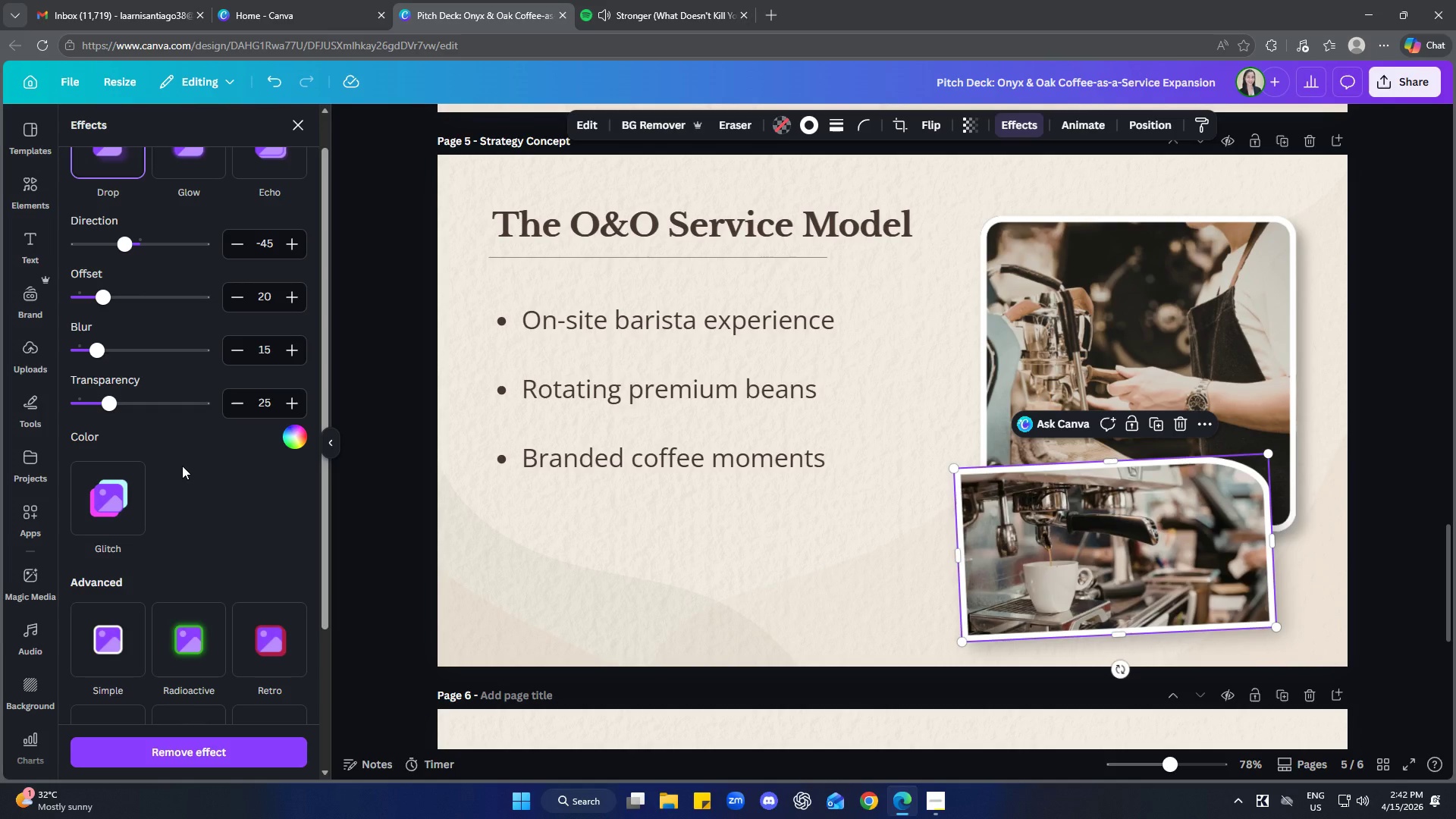 
wait(16.73)
 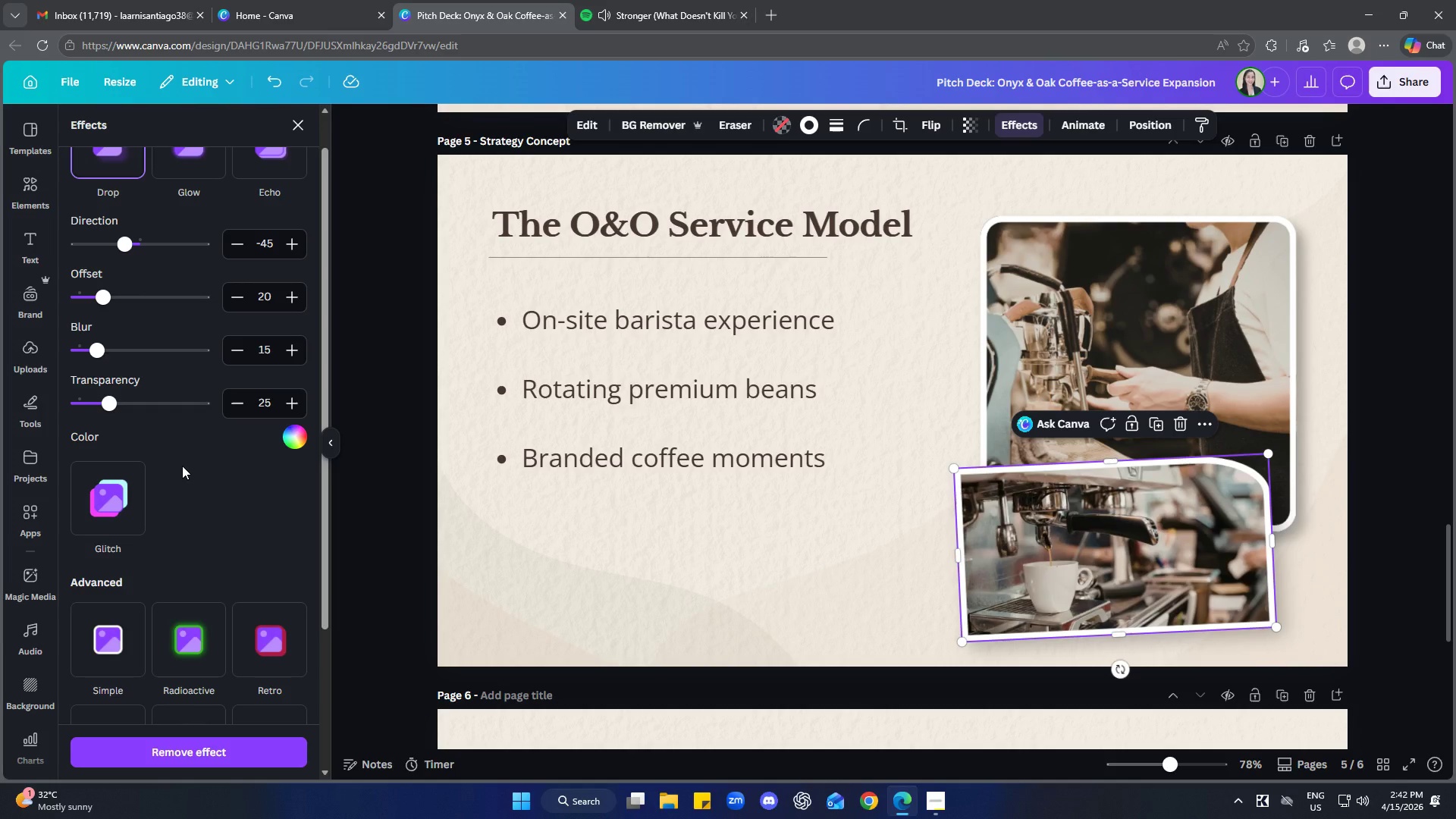 
left_click([1098, 324])
 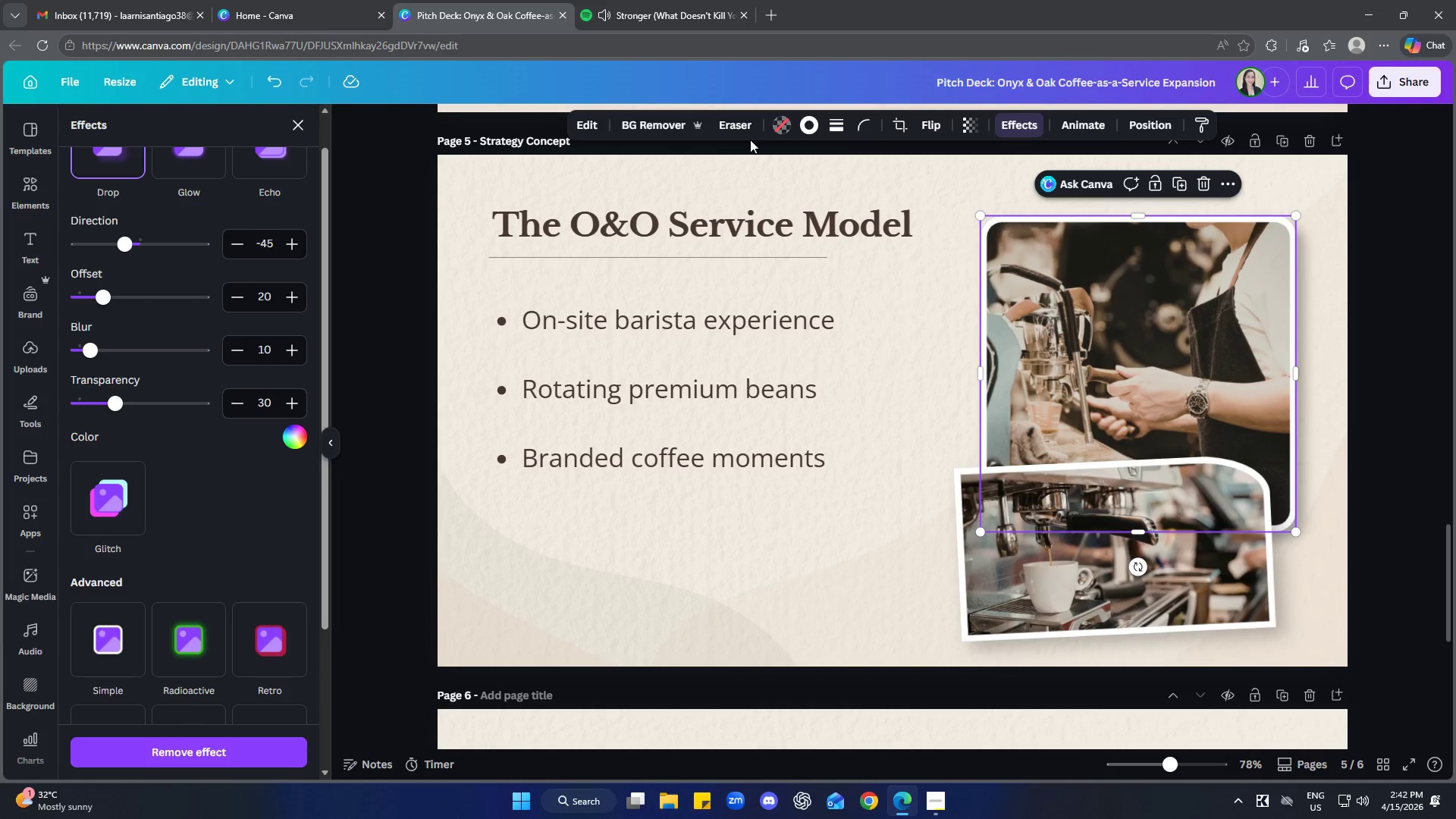 
left_click([589, 127])
 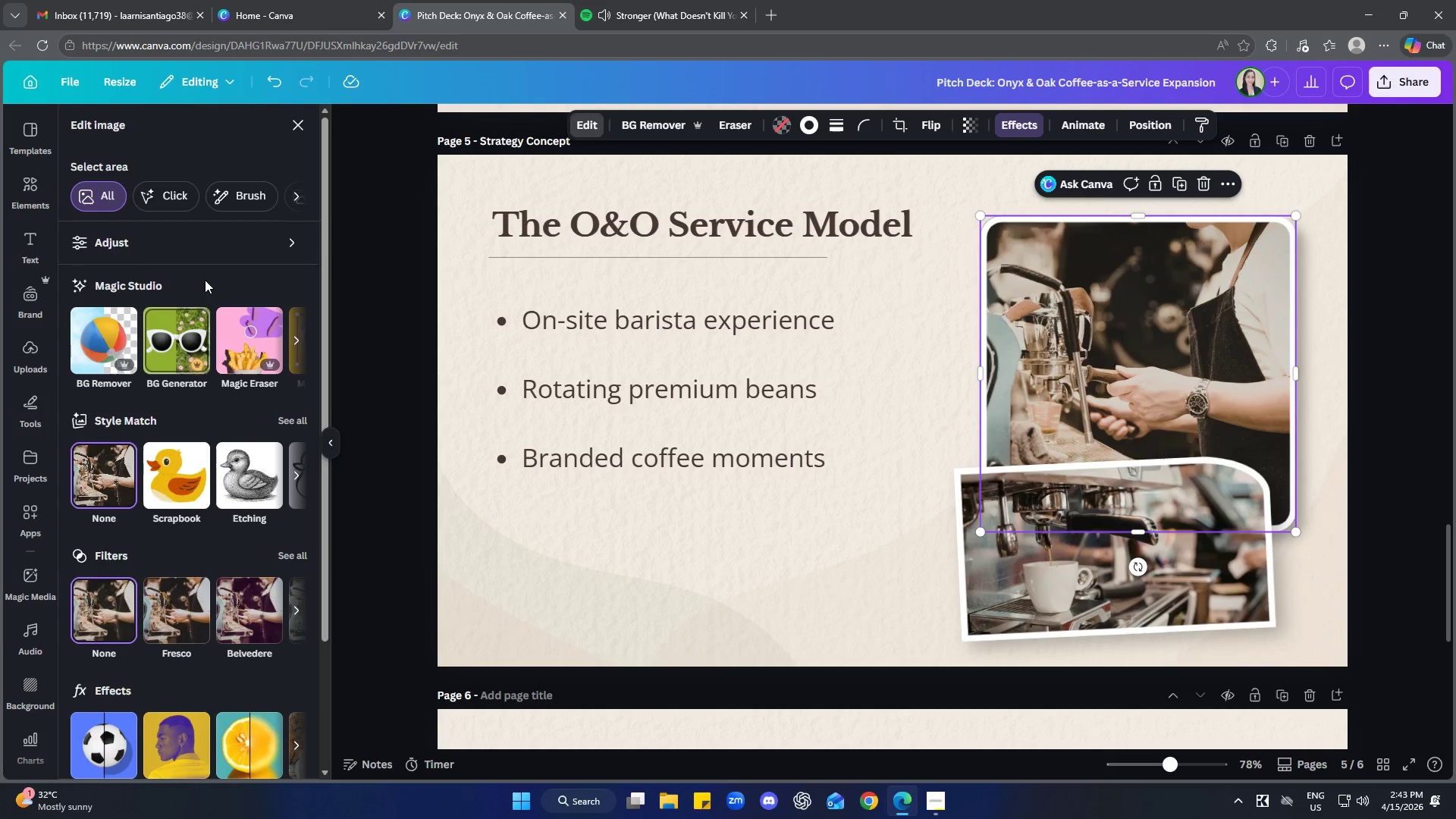 
left_click([233, 246])
 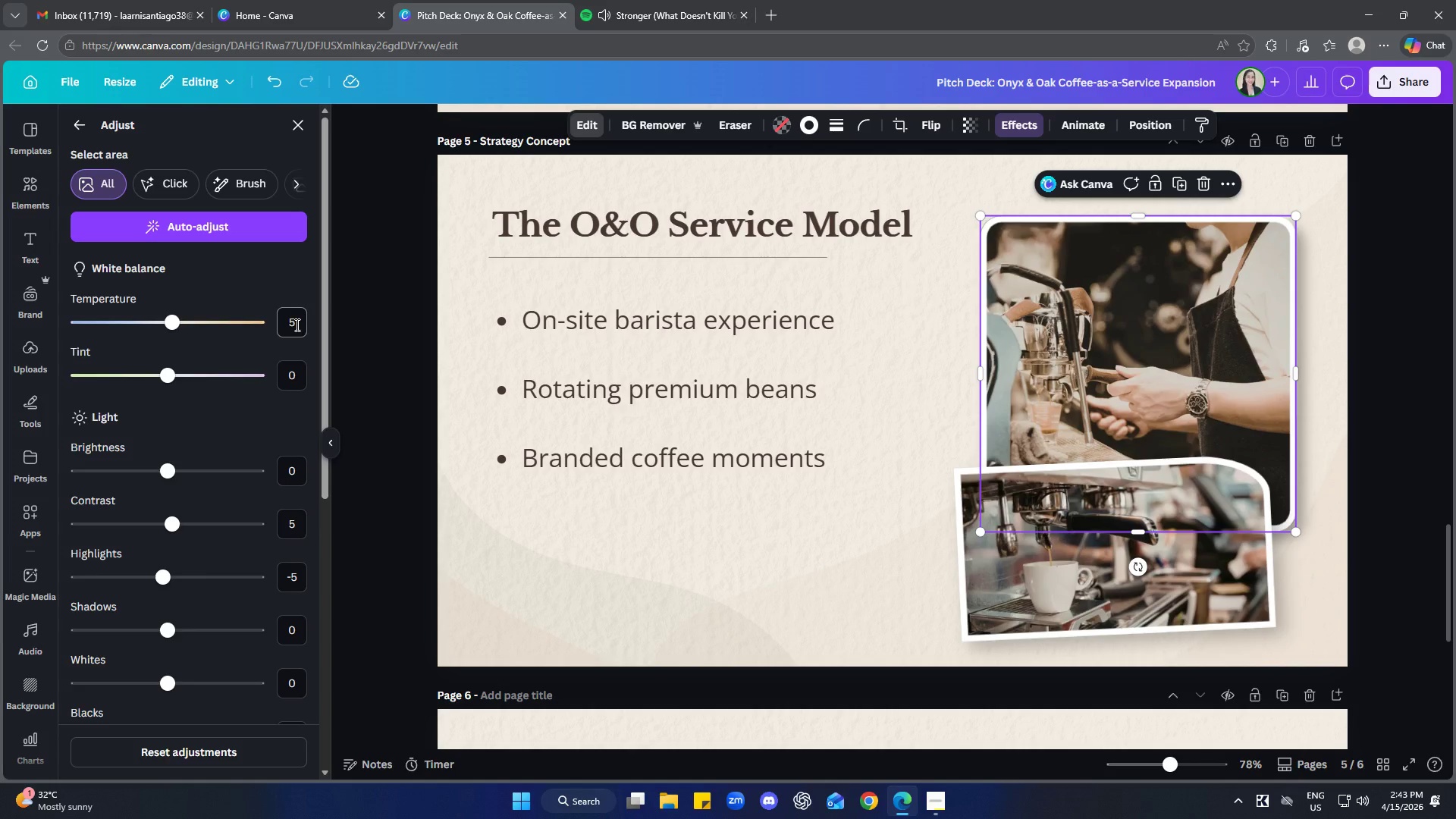 
left_click([296, 325])
 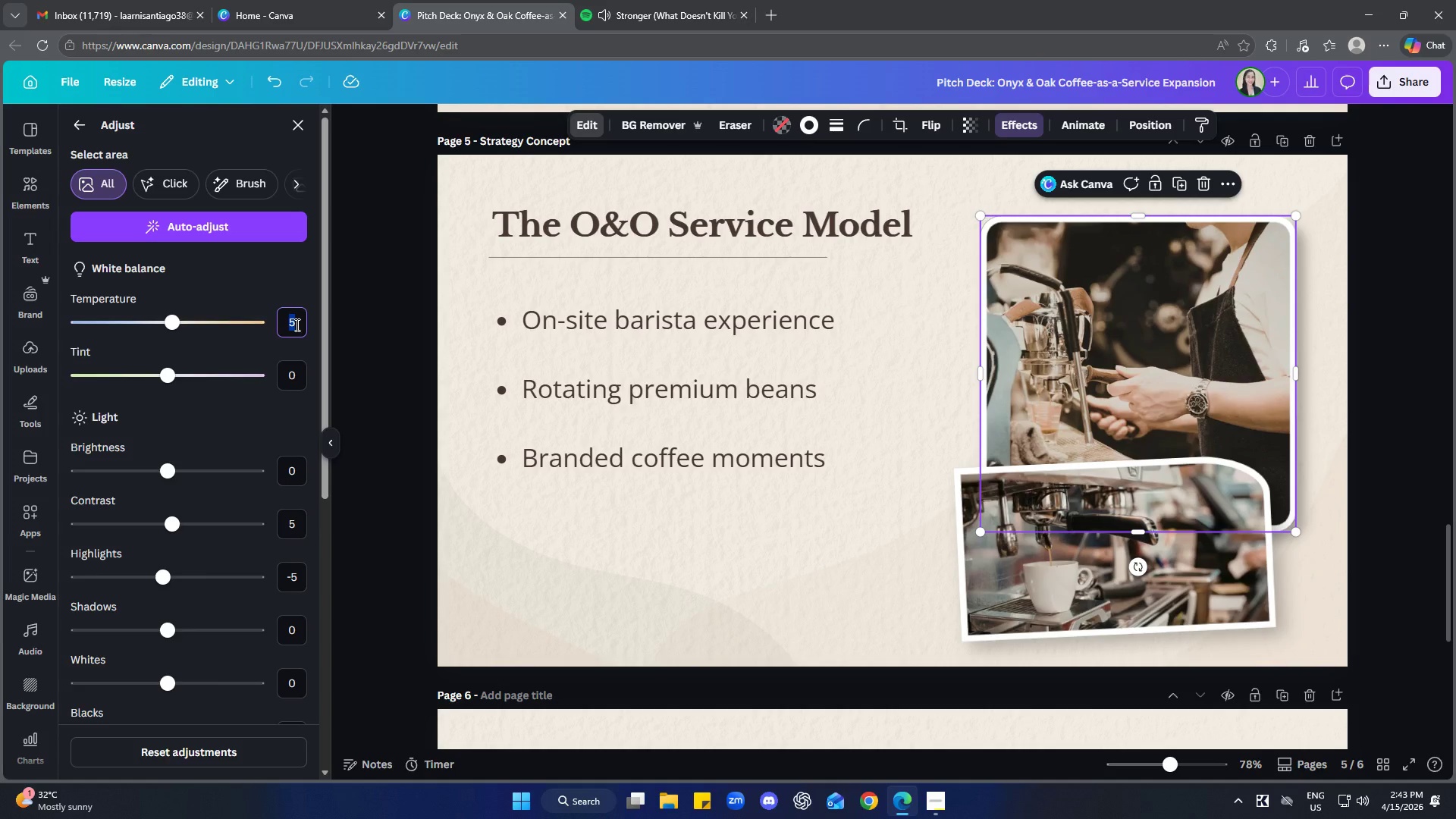 
key(8)
 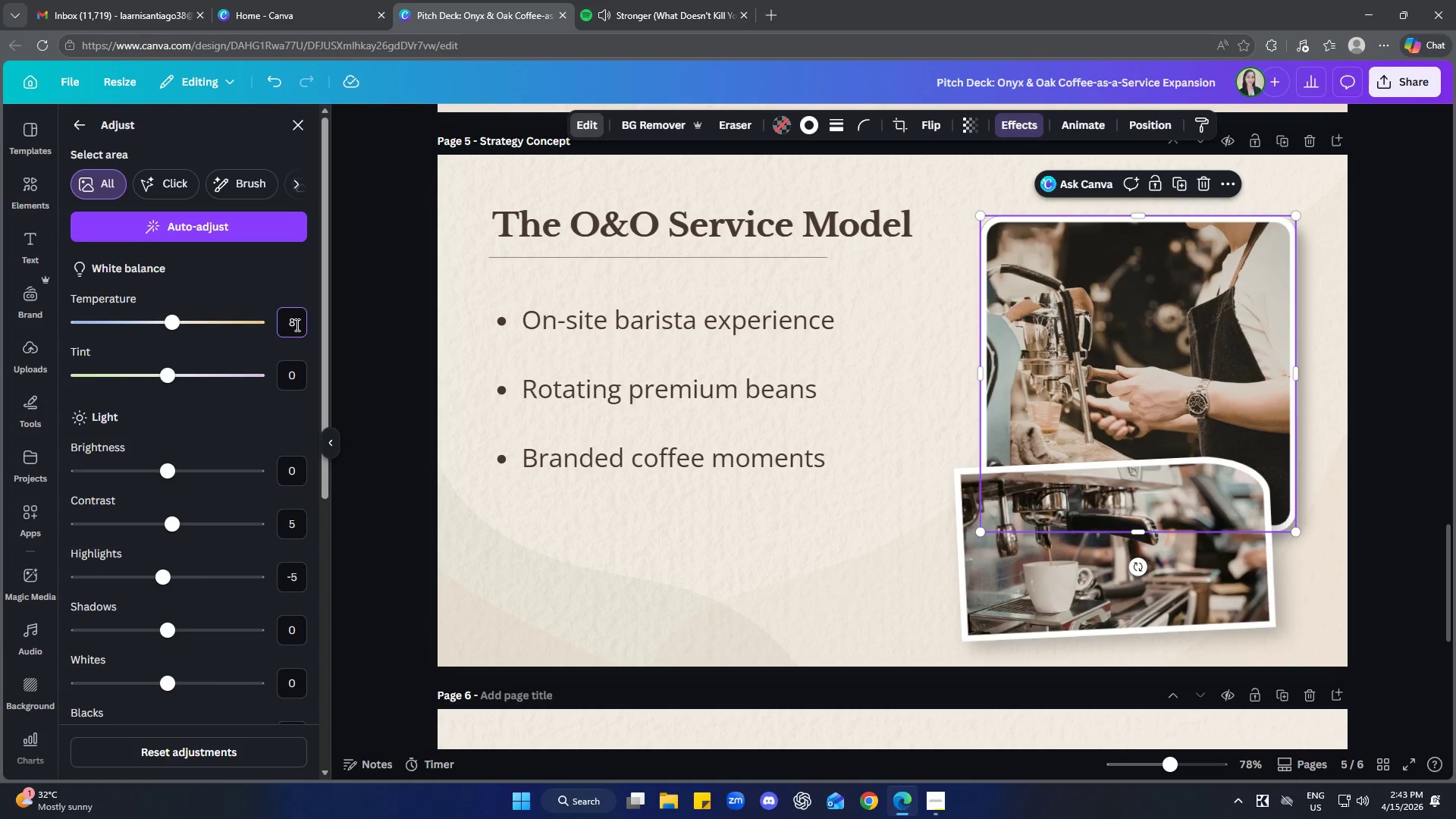 
key(Enter)
 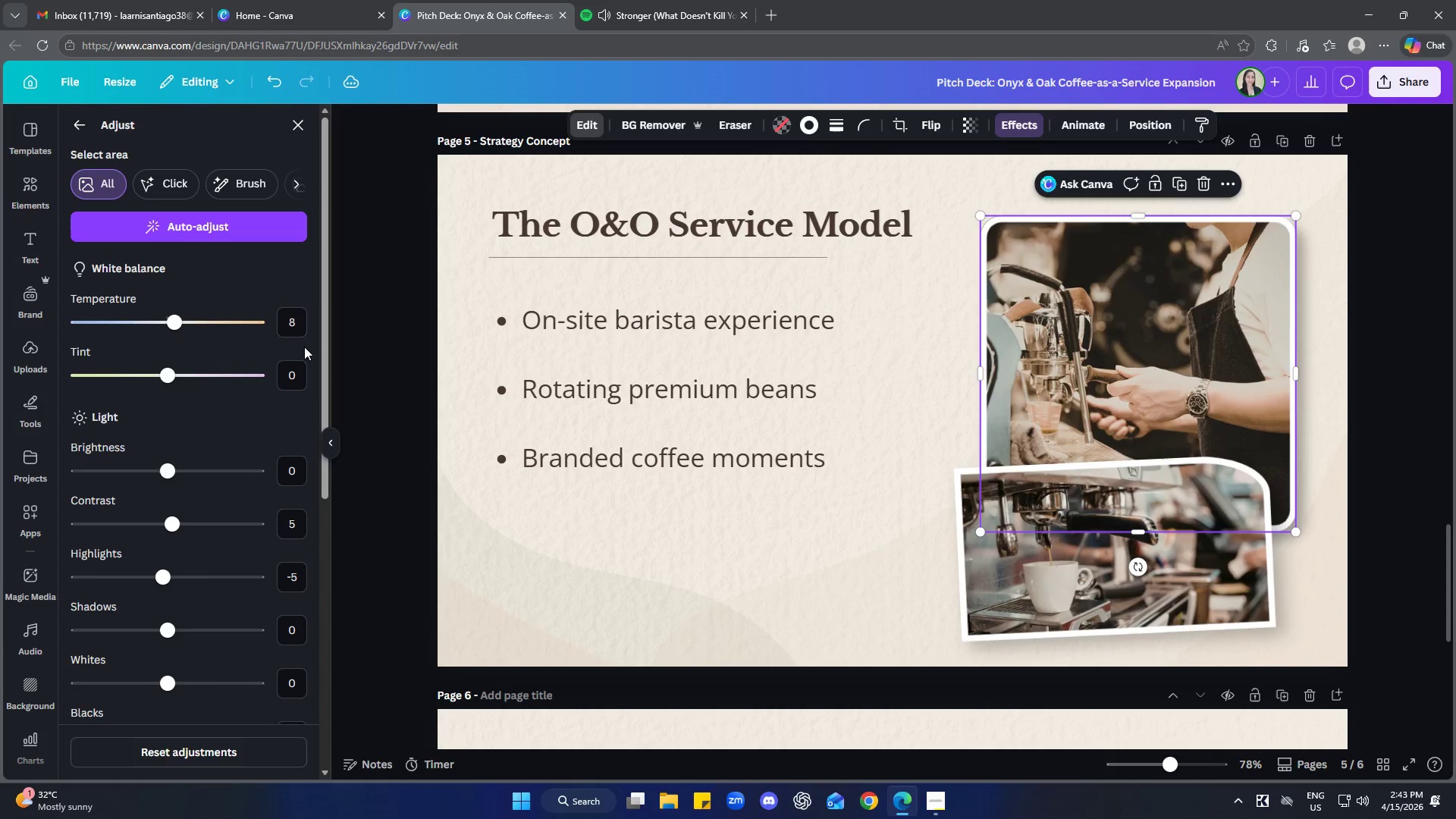 
left_click([303, 331])
 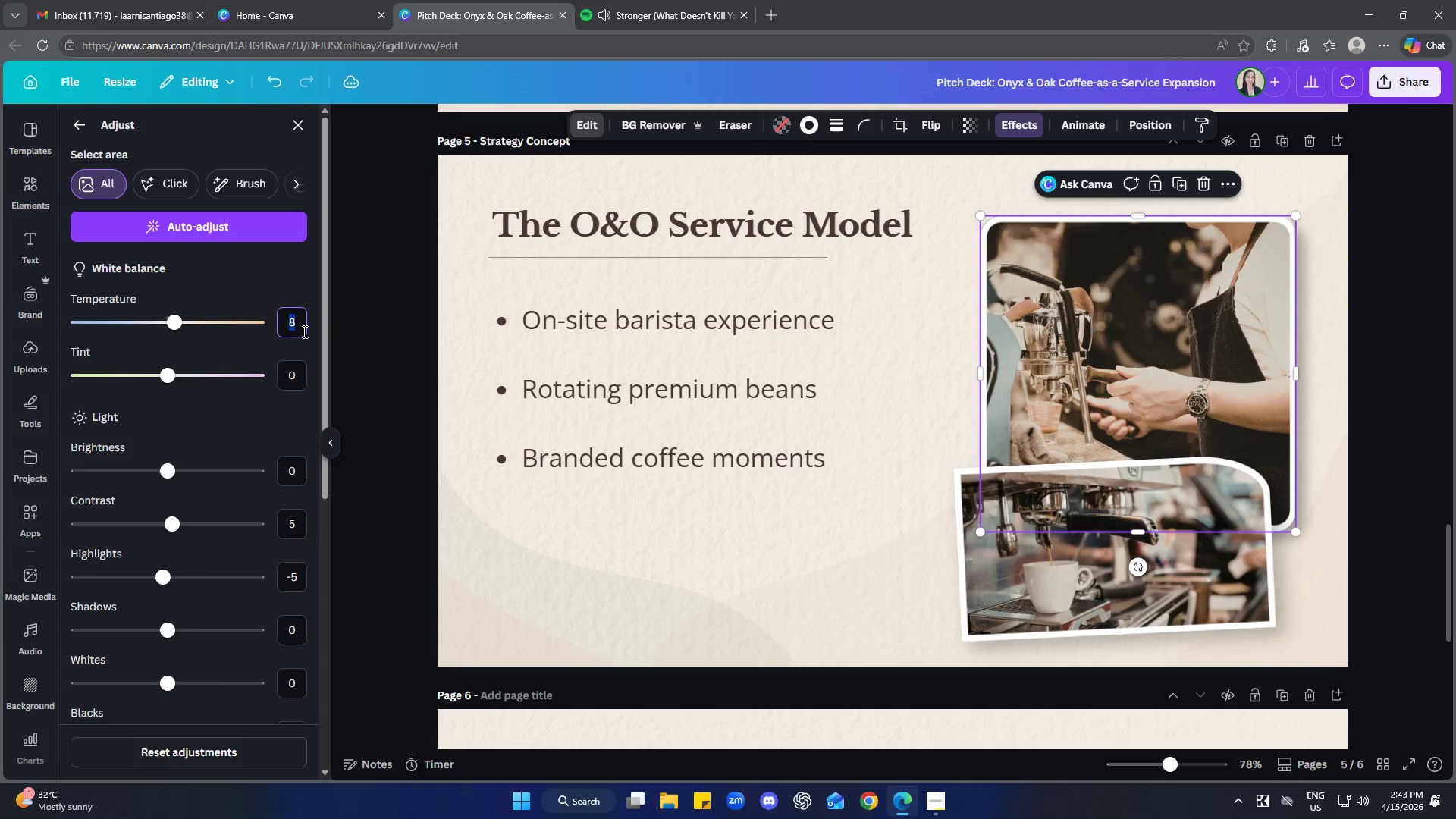 
type(10)
 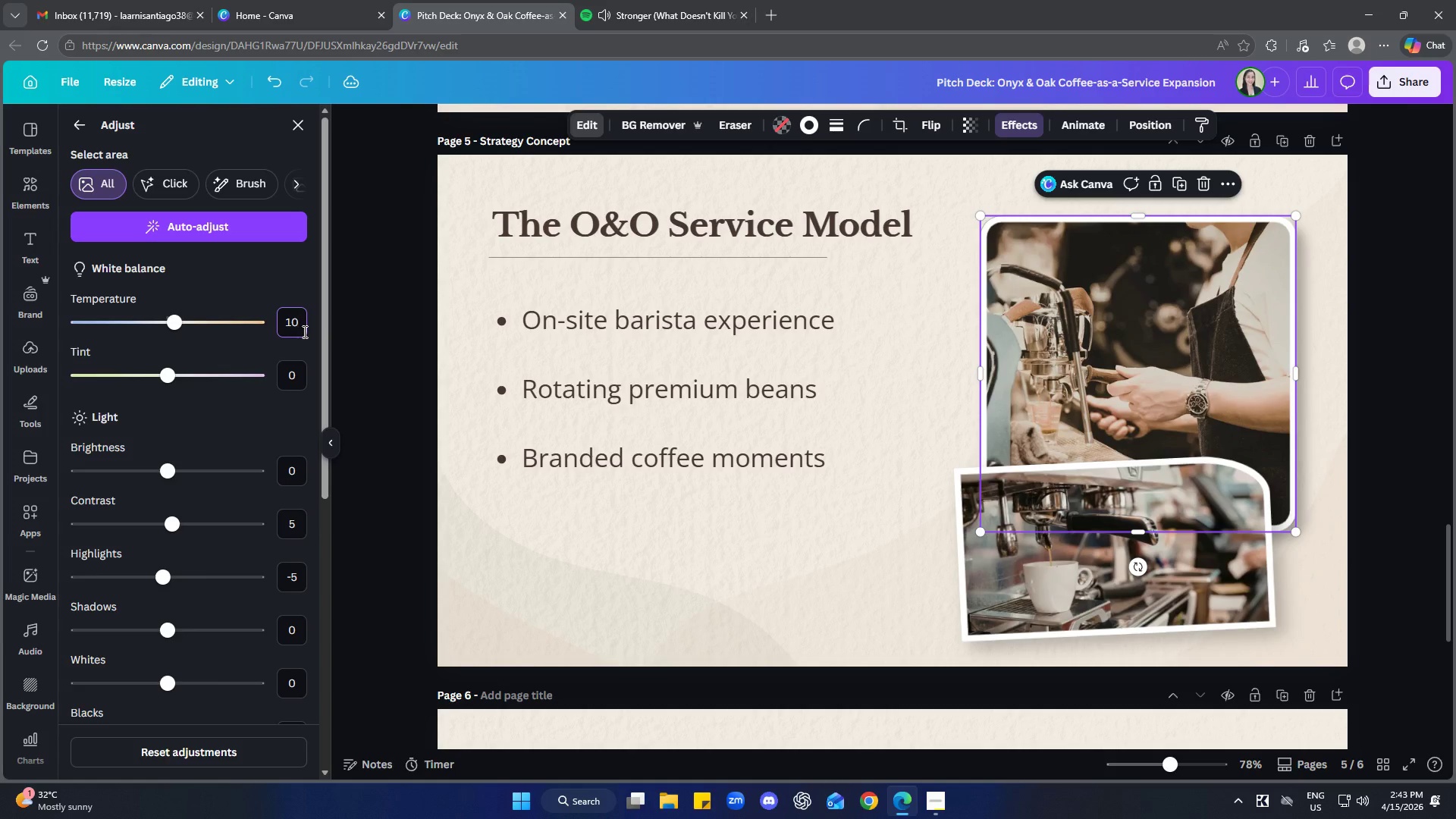 
key(Enter)
 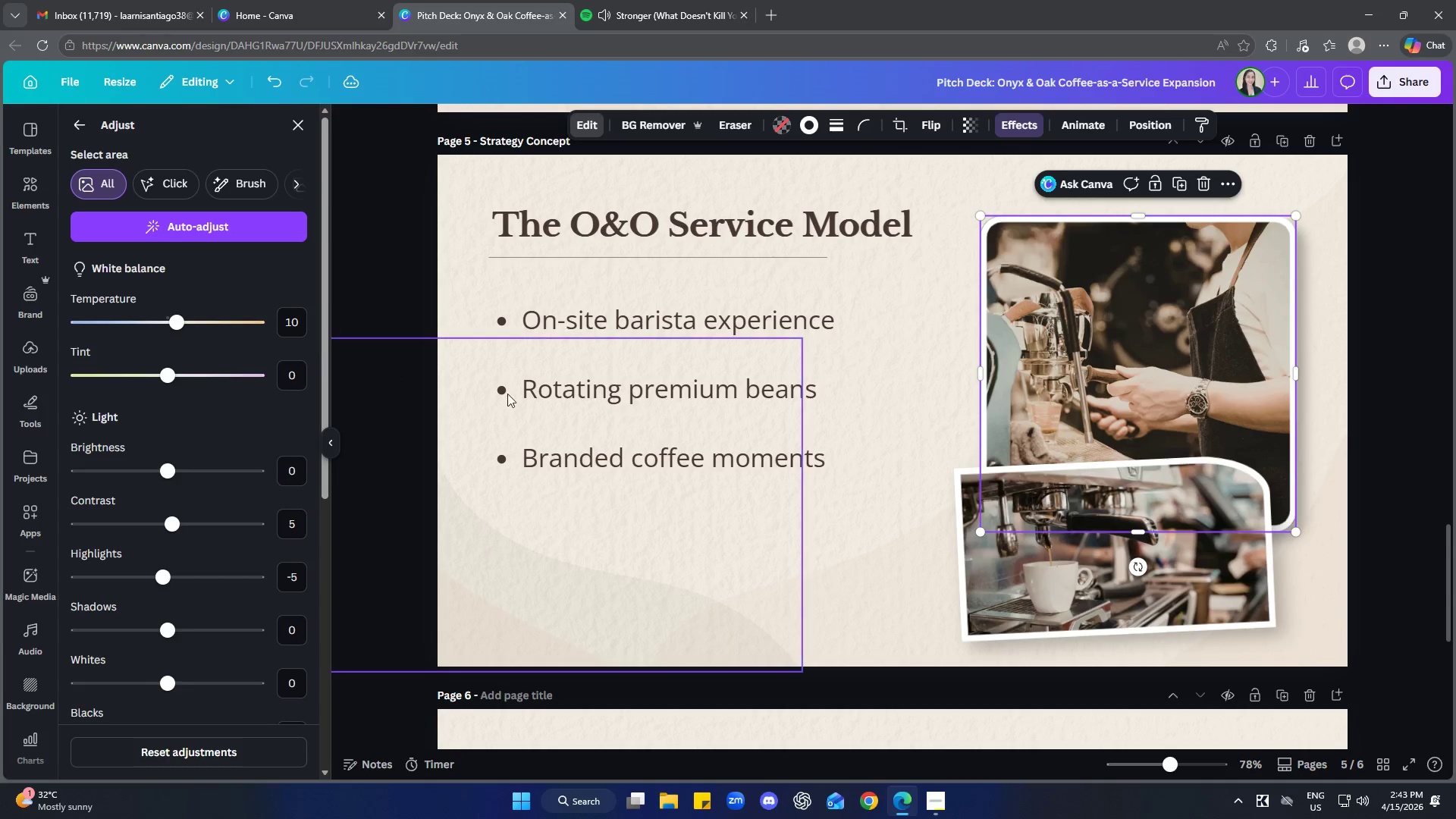 
left_click([1075, 587])
 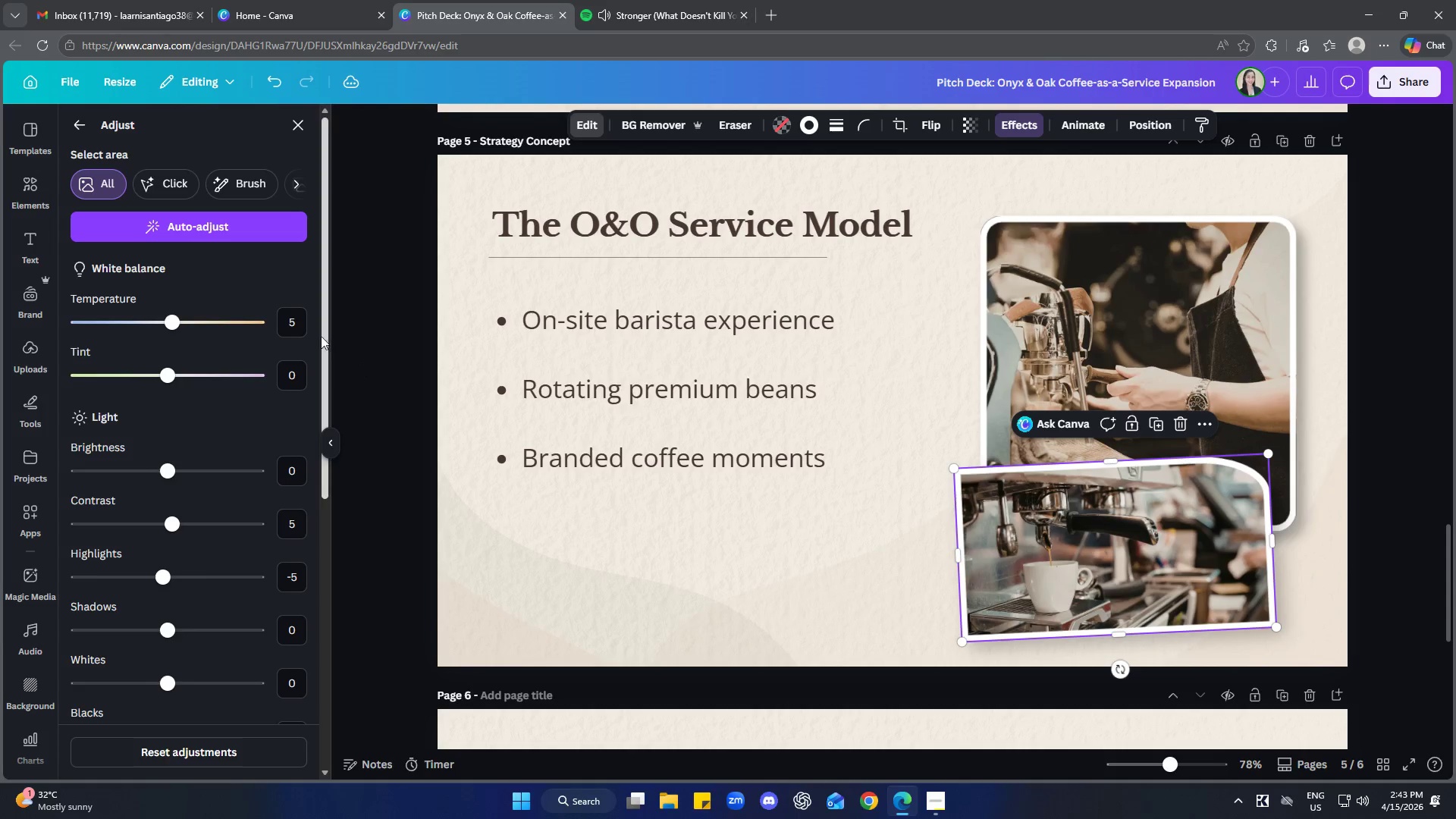 
left_click([298, 318])
 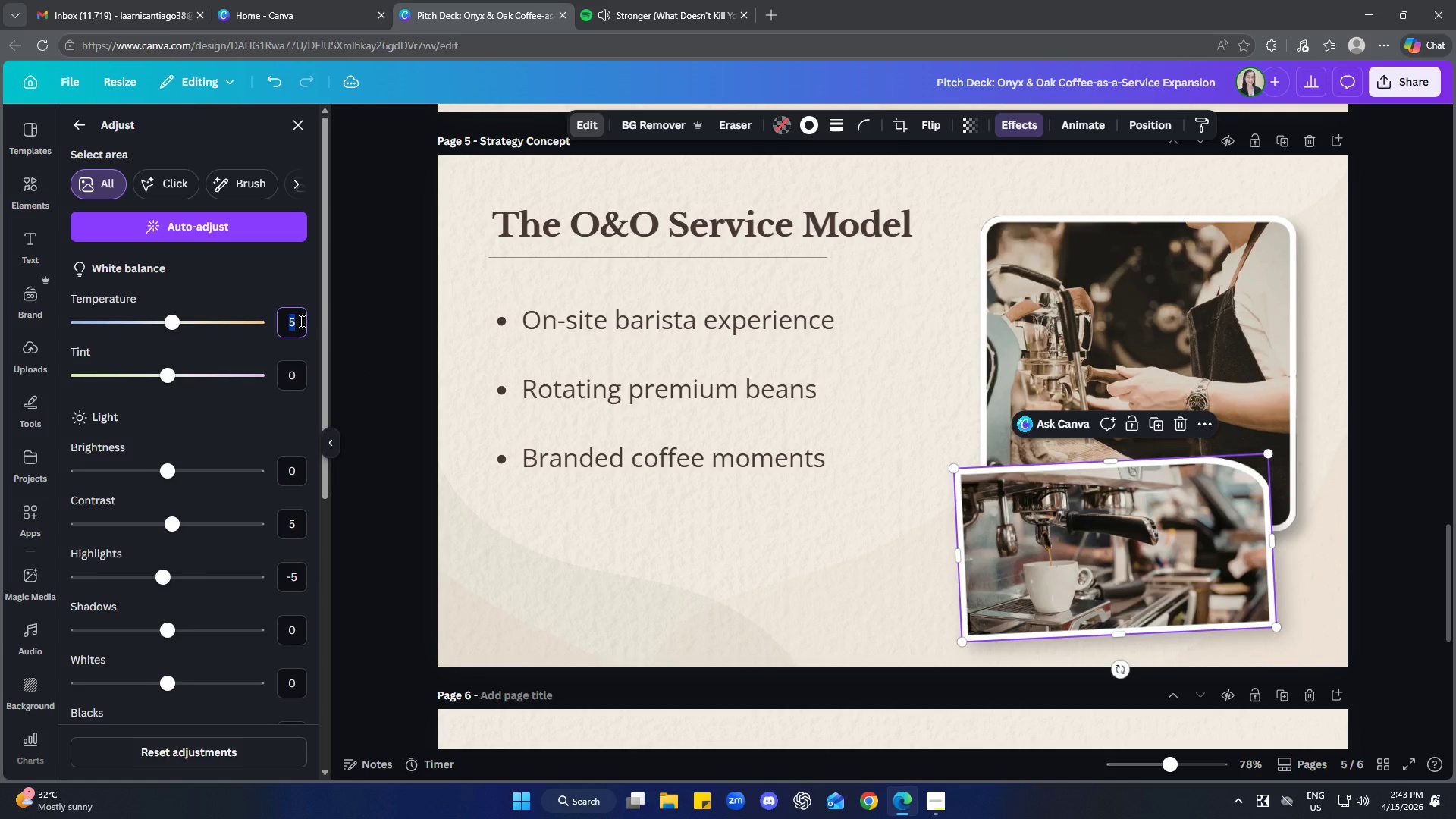 
type(10)
 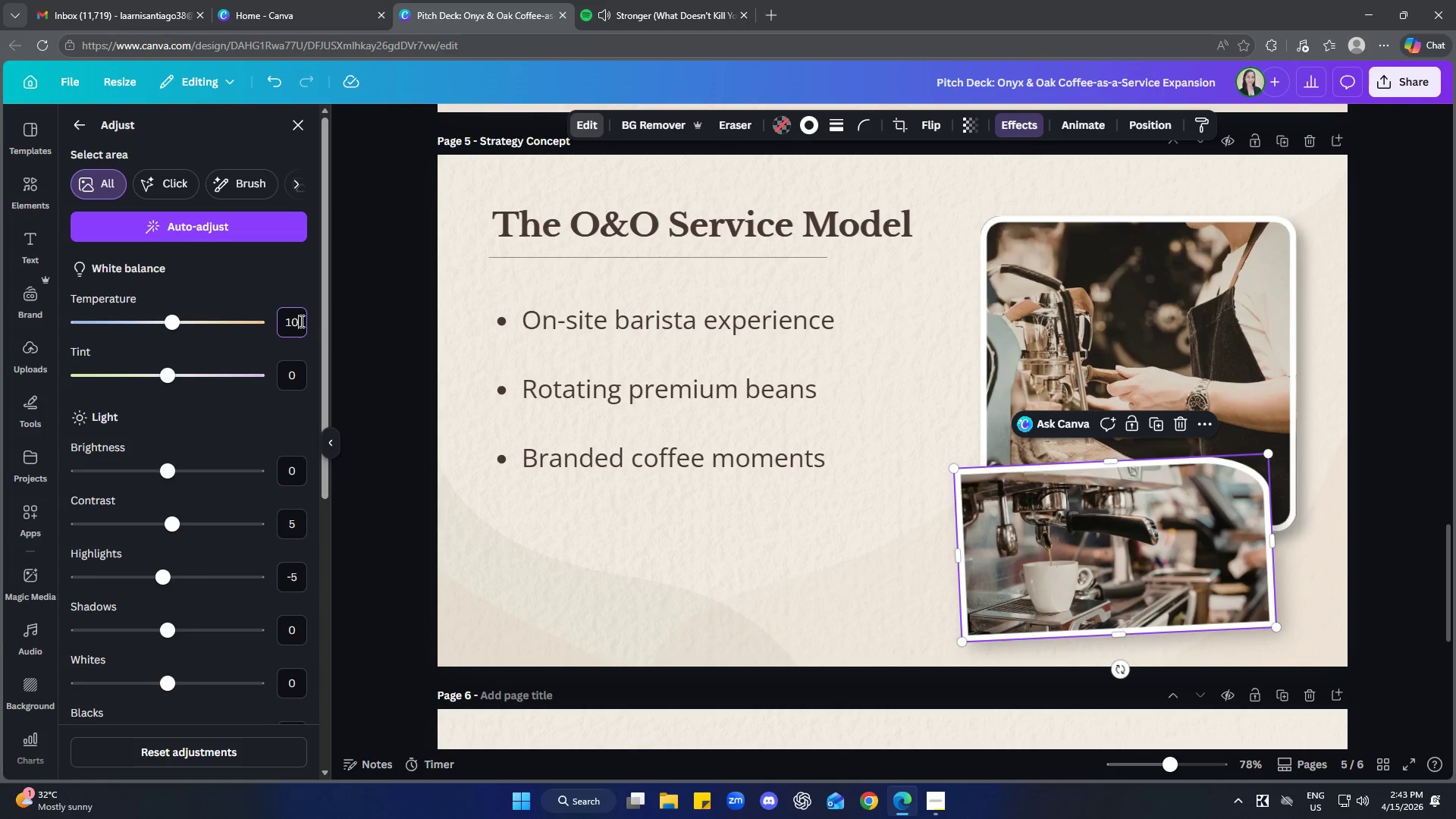 
key(Enter)
 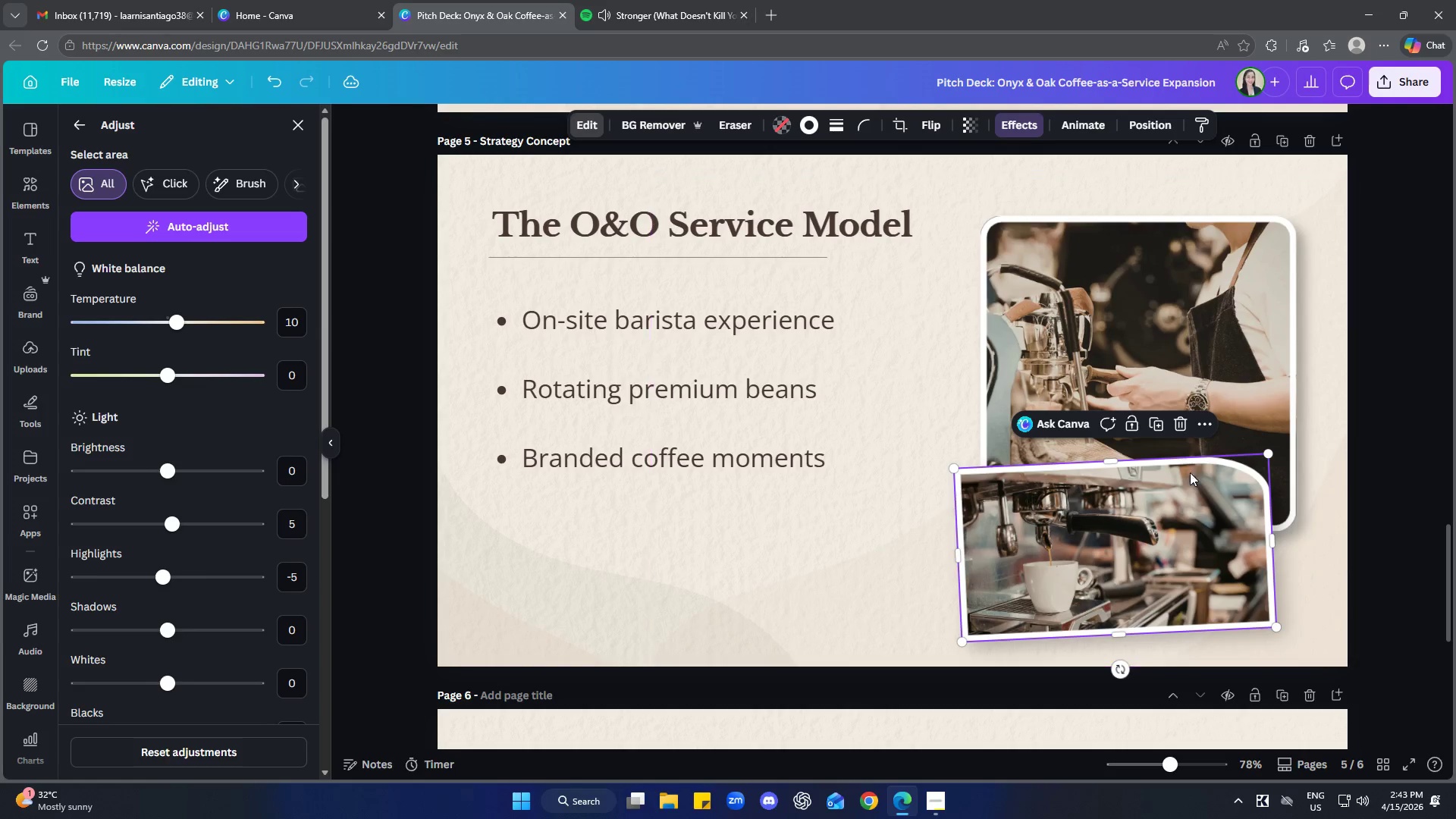 
double_click([1432, 400])
 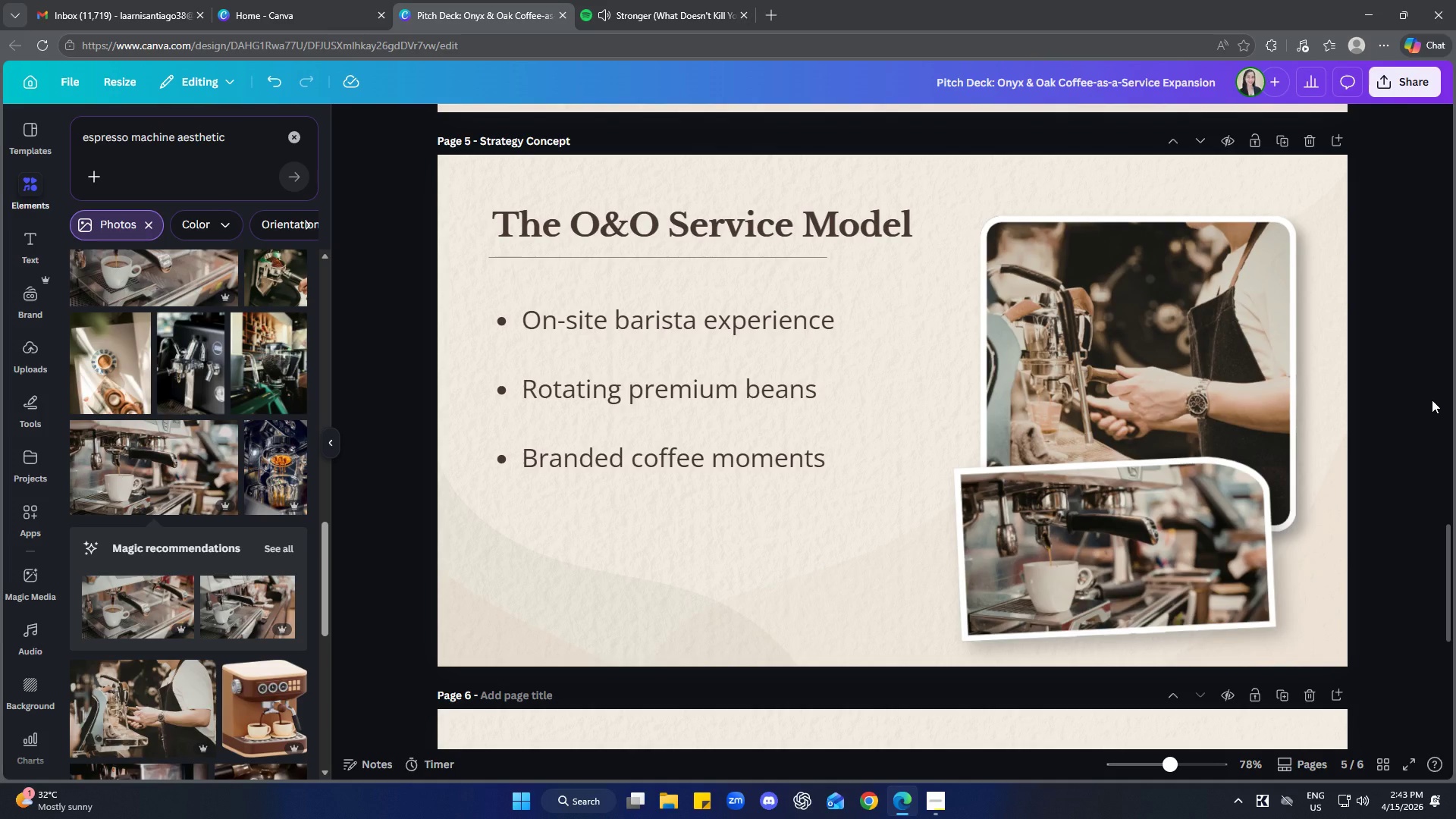 
wait(16.92)
 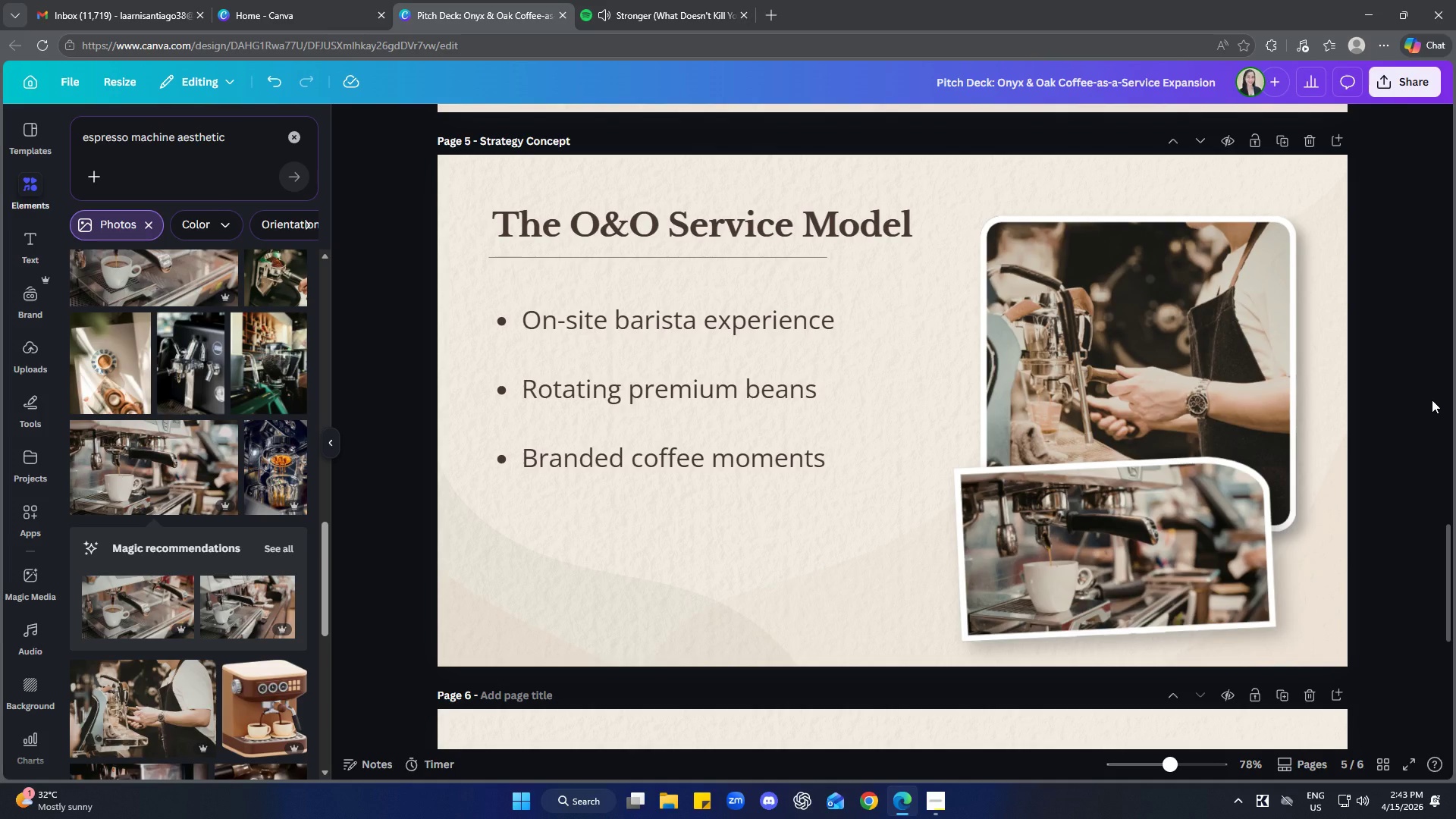 
left_click([1359, 529])
 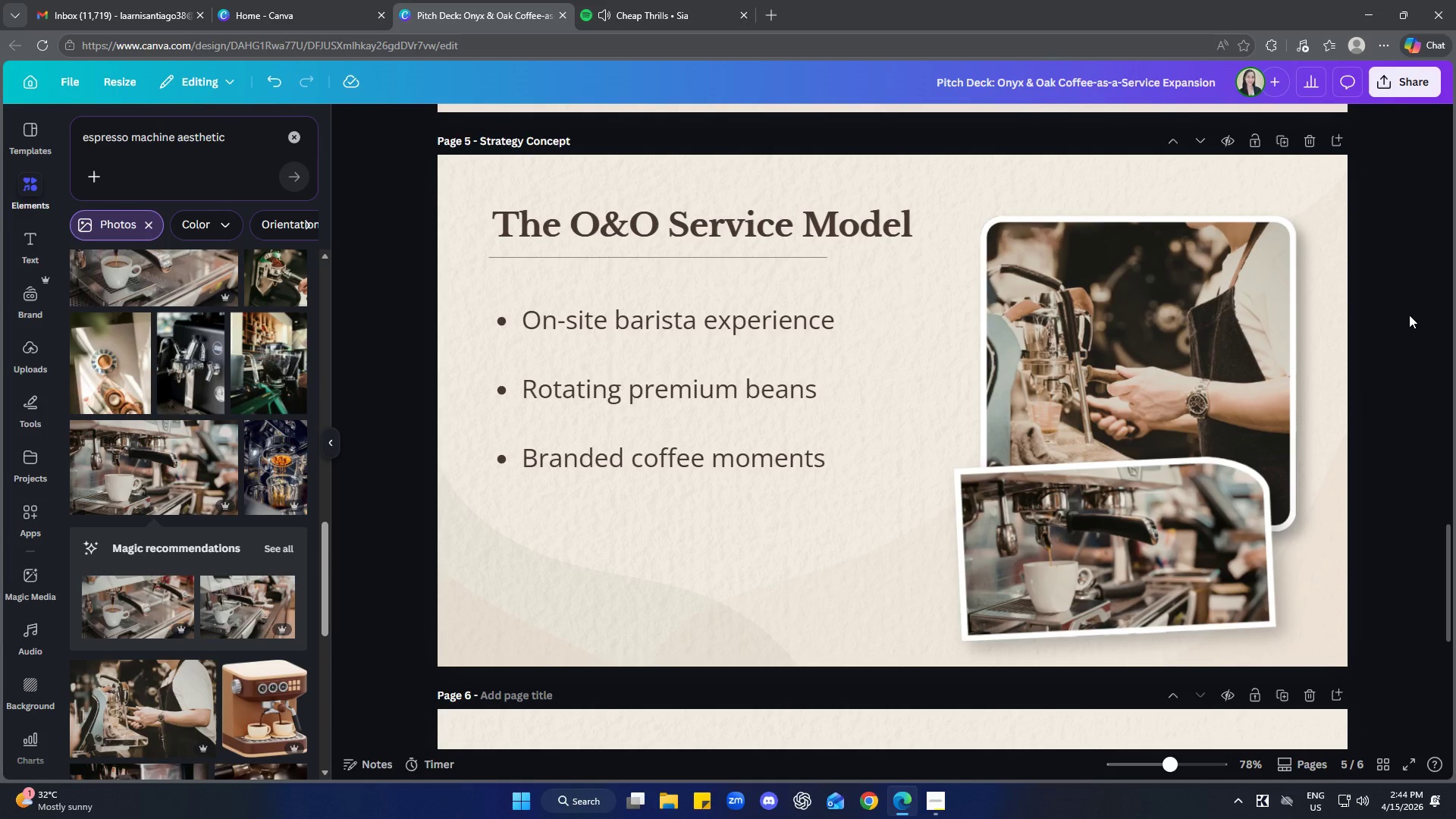 
wait(50.67)
 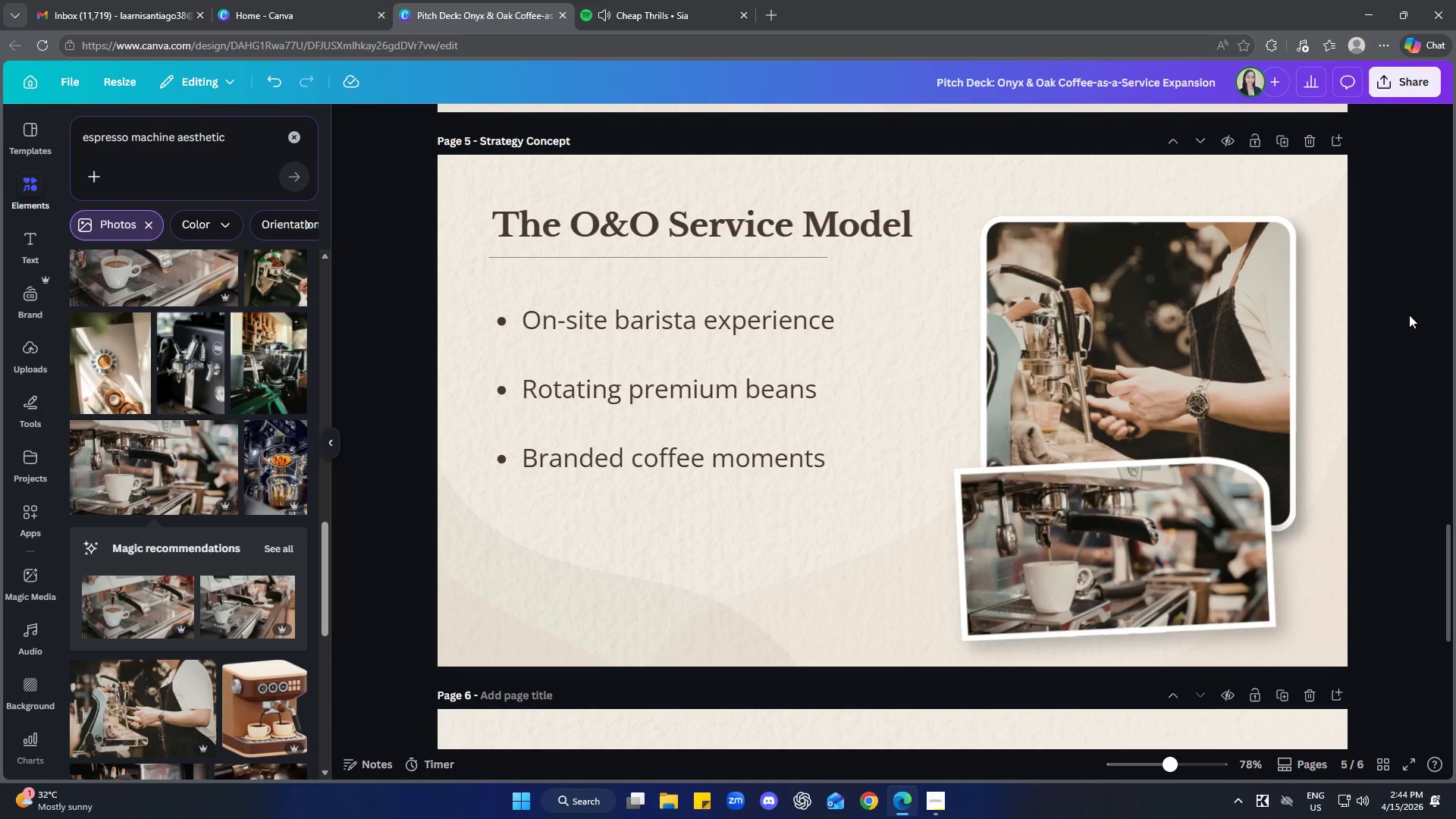 
left_click([1401, 499])
 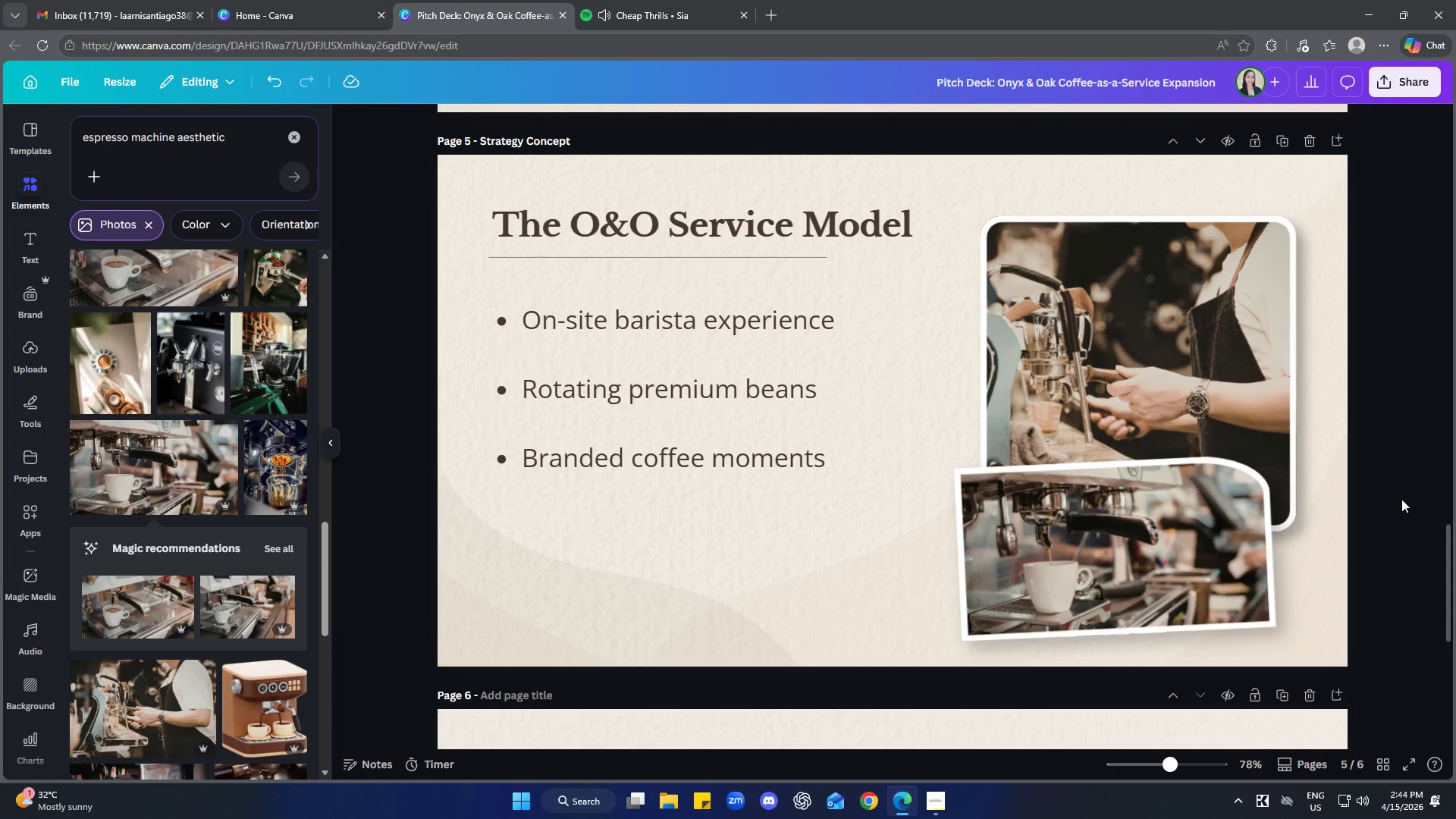 
wait(11.45)
 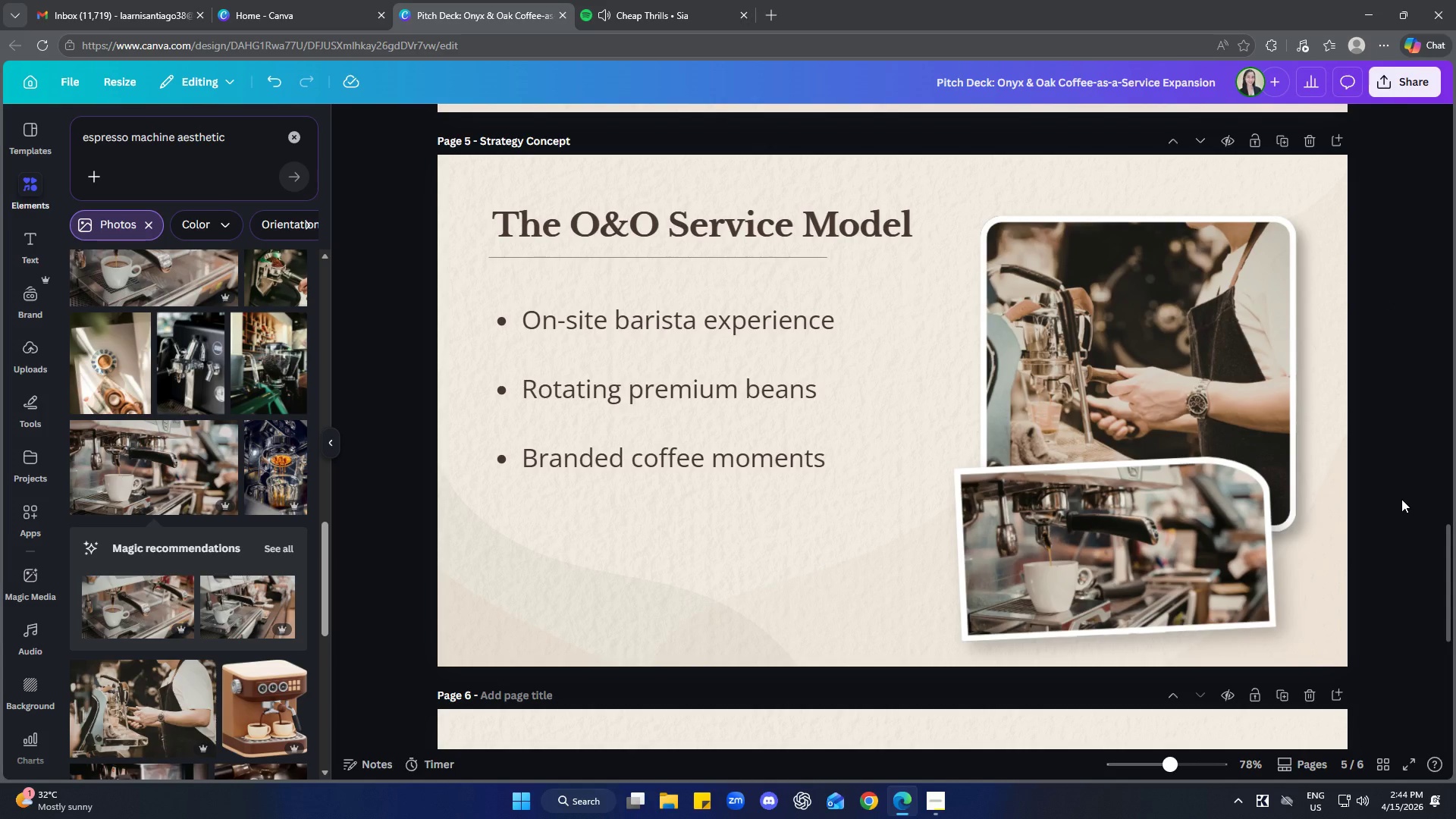 
left_click([1396, 420])
 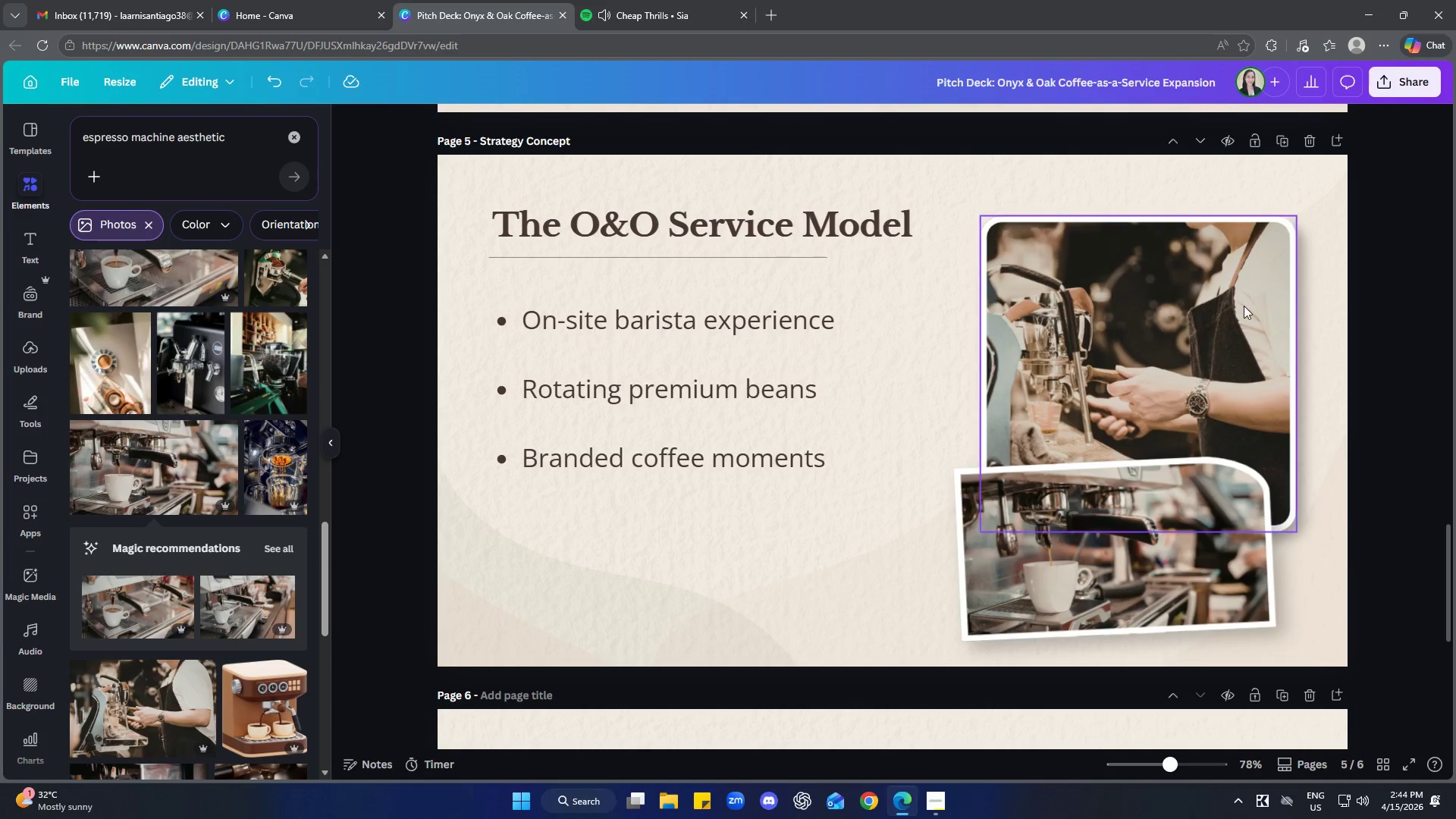 
left_click([295, 125])
 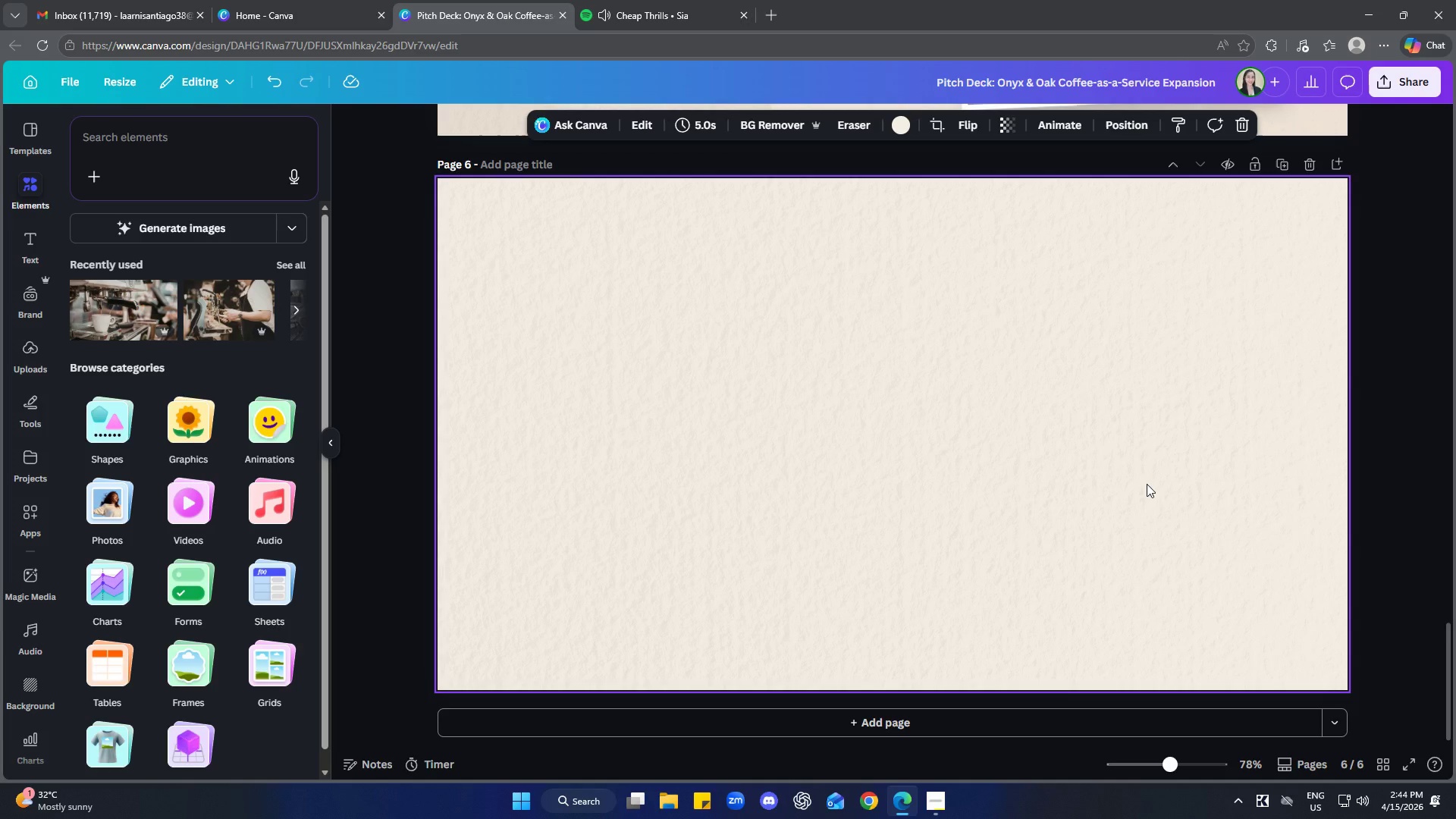 
scroll: coordinate [1253, 607], scroll_direction: down, amount: 7.0
 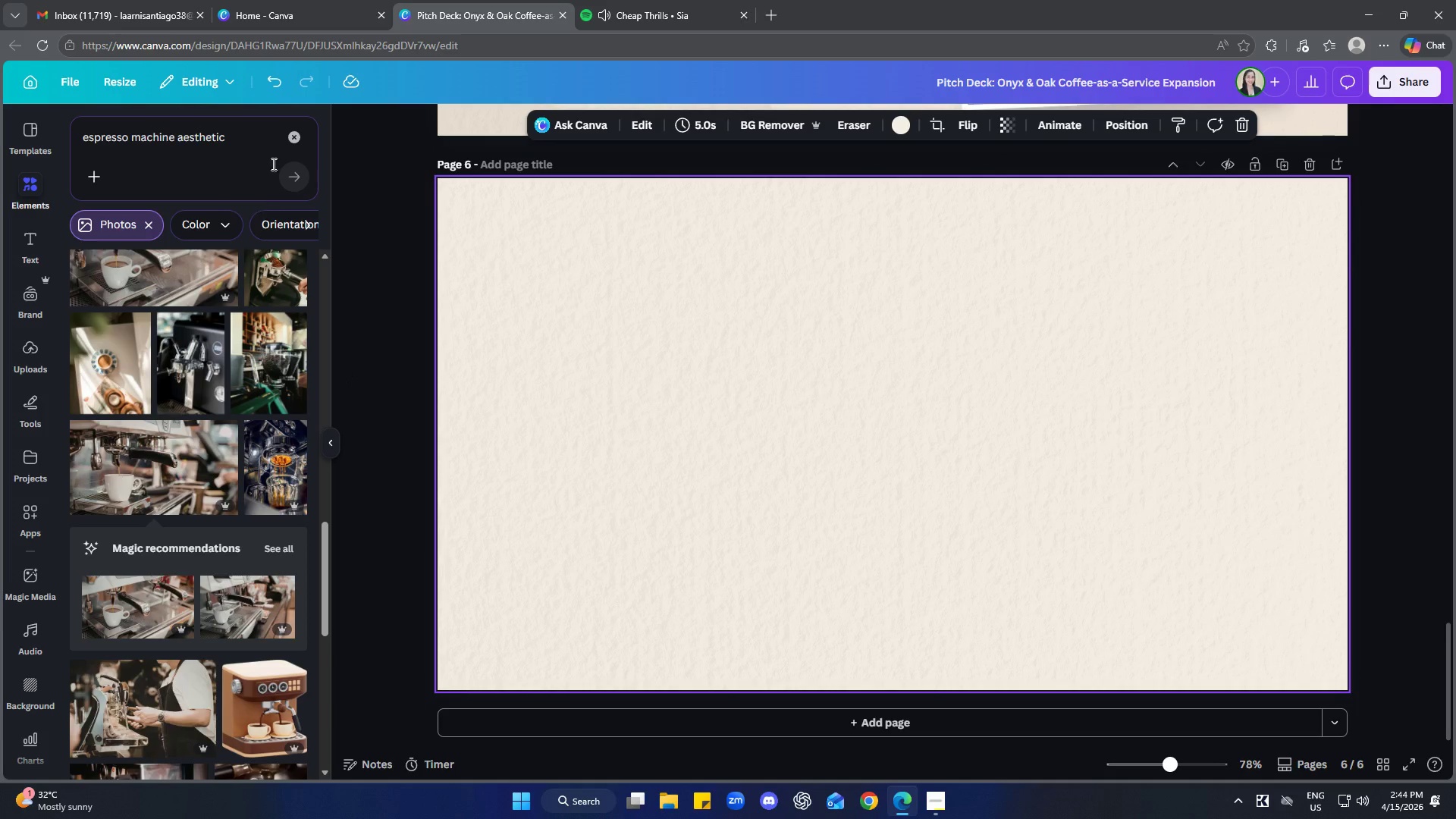 
scroll: coordinate [1373, 590], scroll_direction: up, amount: 5.0
 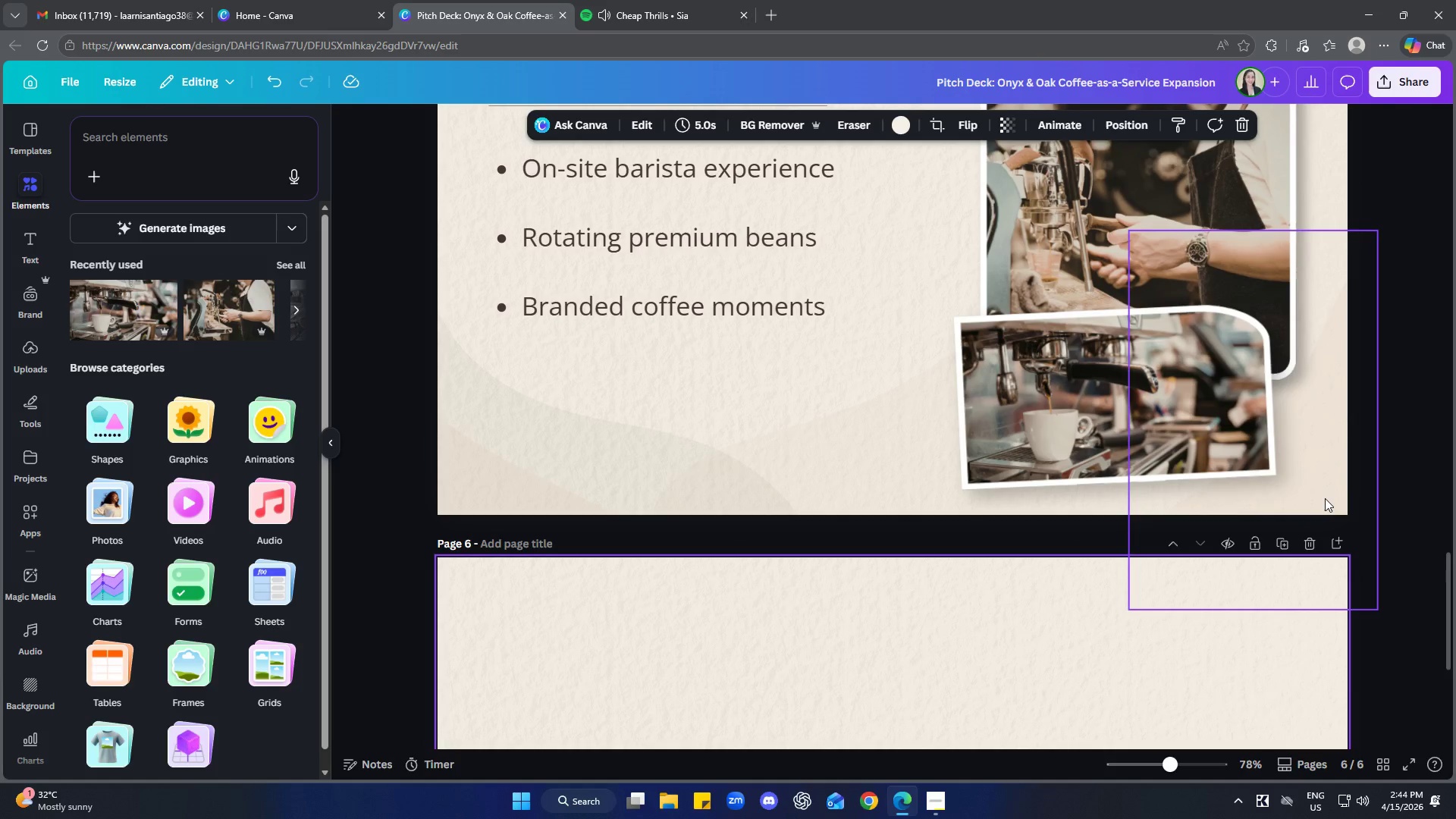 
scroll: coordinate [1325, 500], scroll_direction: down, amount: 3.0
 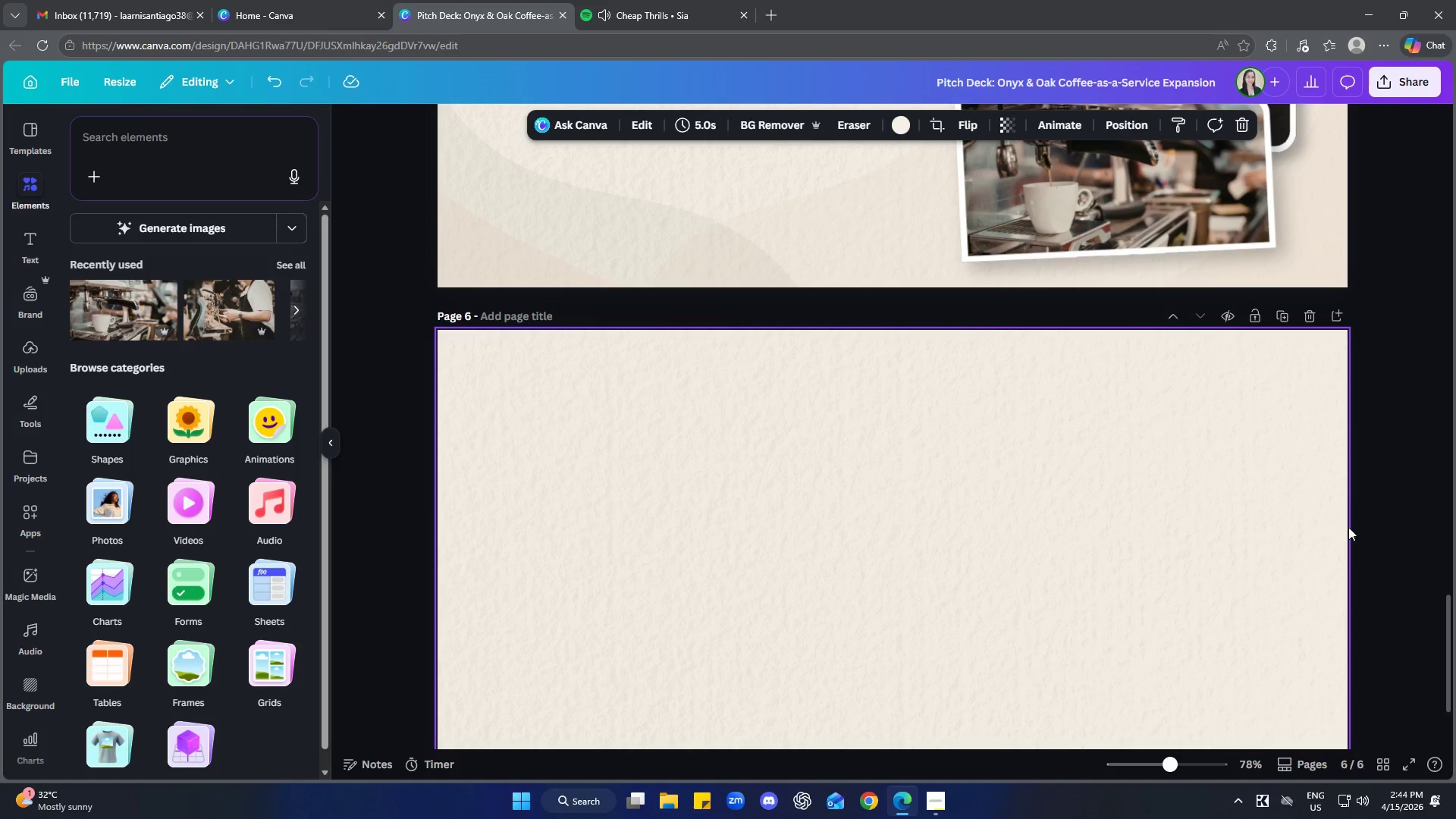 
left_click([644, 567])
 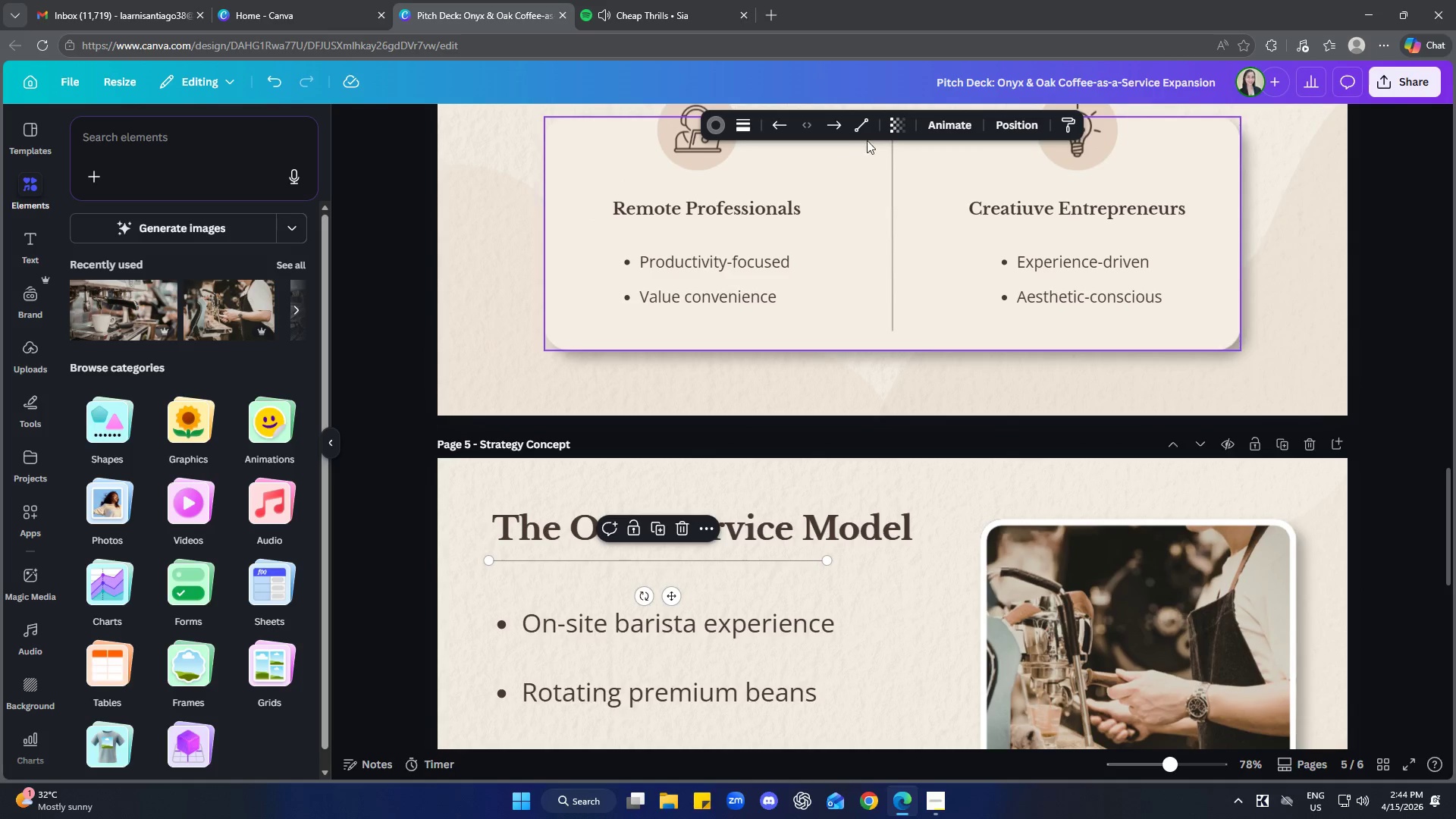 
scroll: coordinate [1365, 578], scroll_direction: up, amount: 9.0
 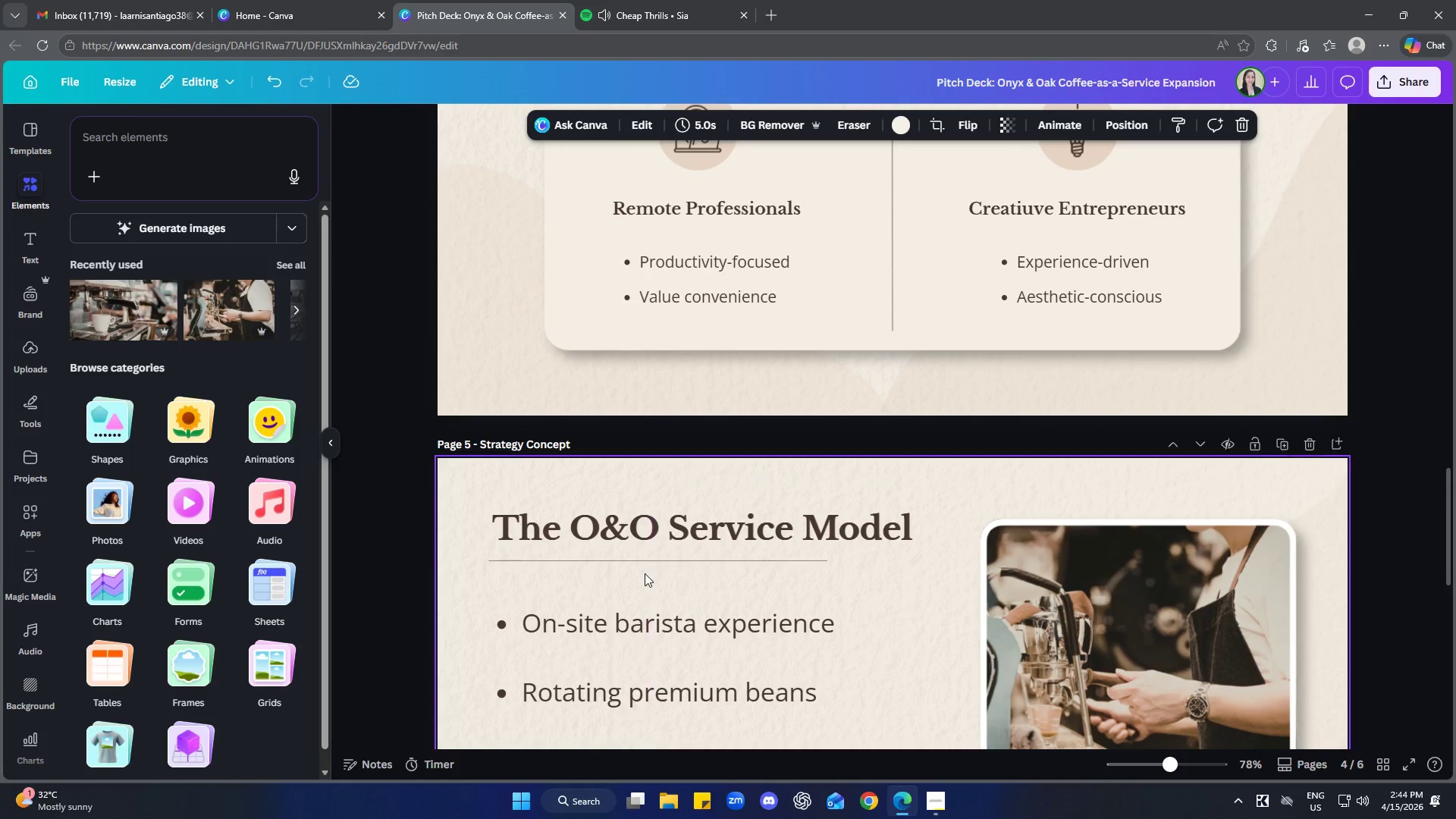 
left_click([897, 122])
 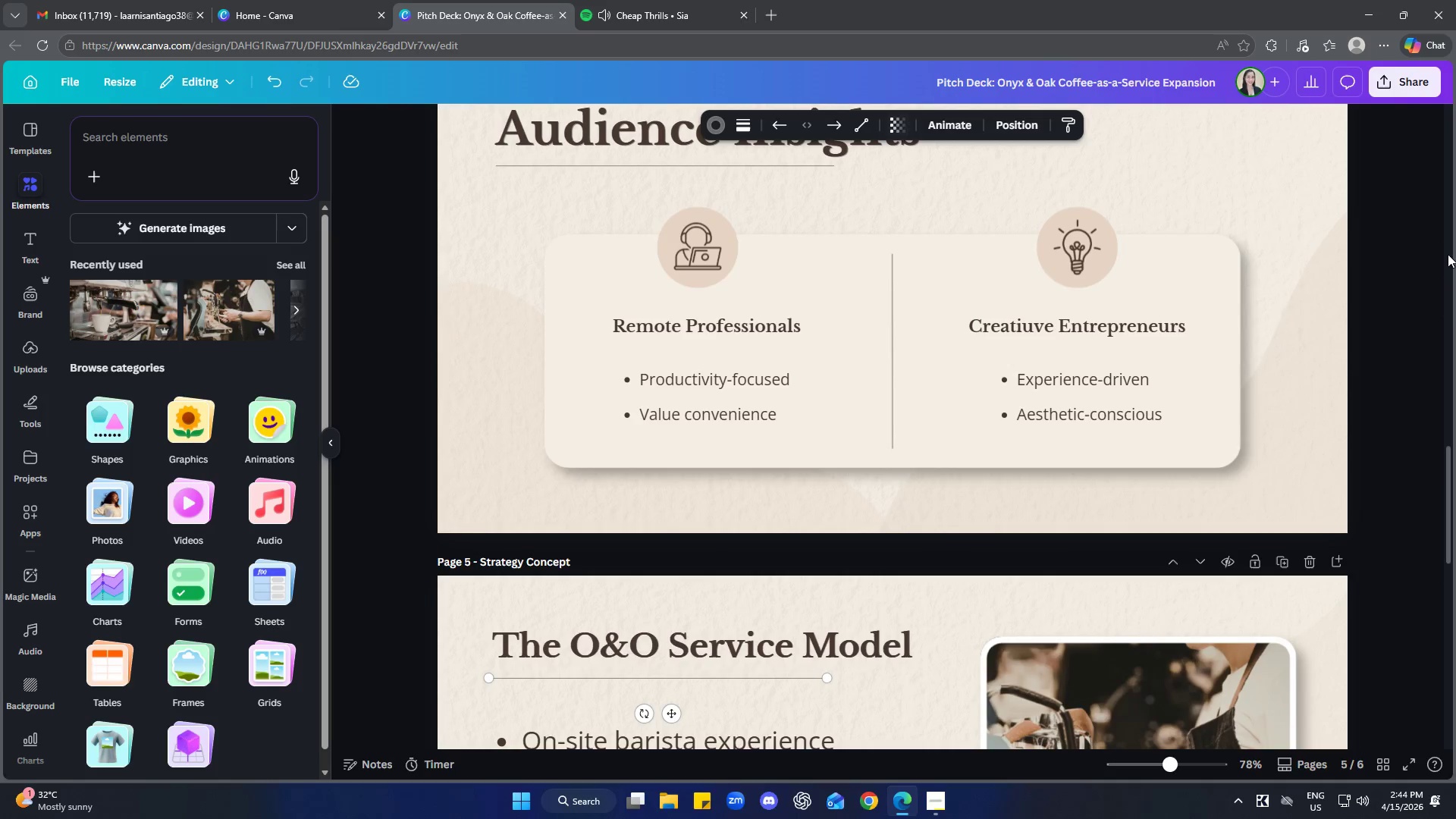 
left_click([799, 471])
 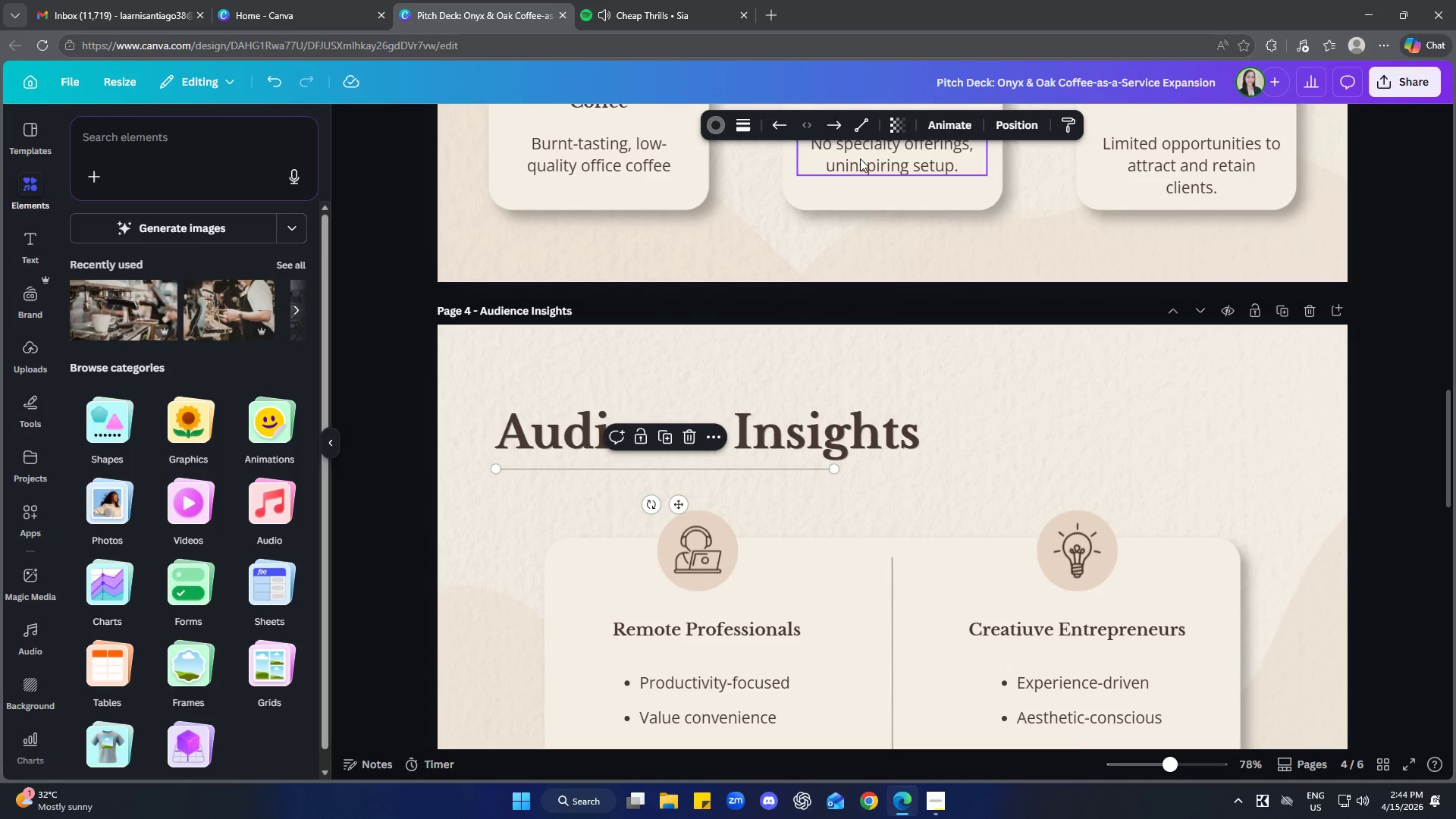 
left_click([898, 115])
 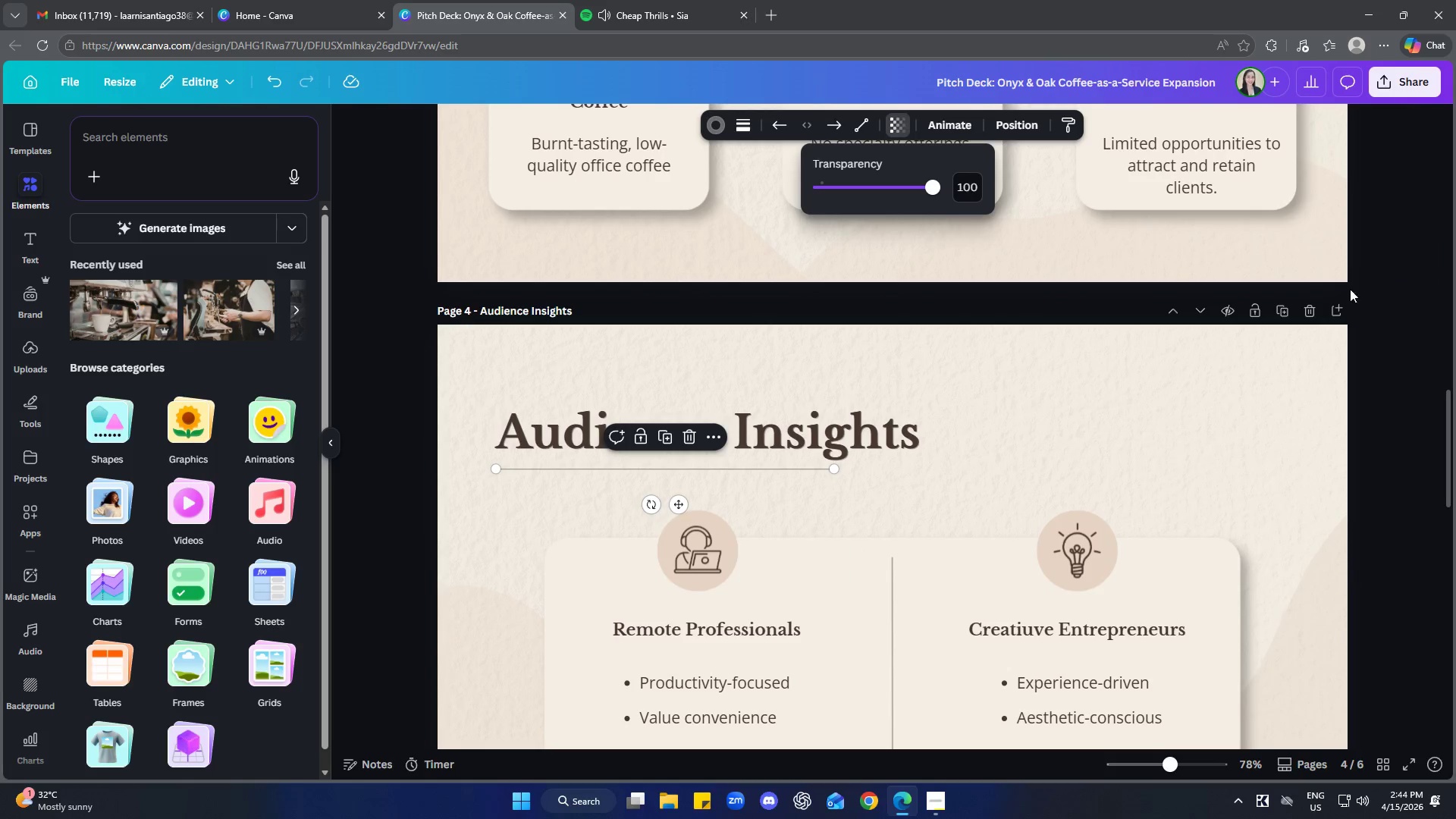 
scroll: coordinate [1109, 560], scroll_direction: up, amount: 4.0
 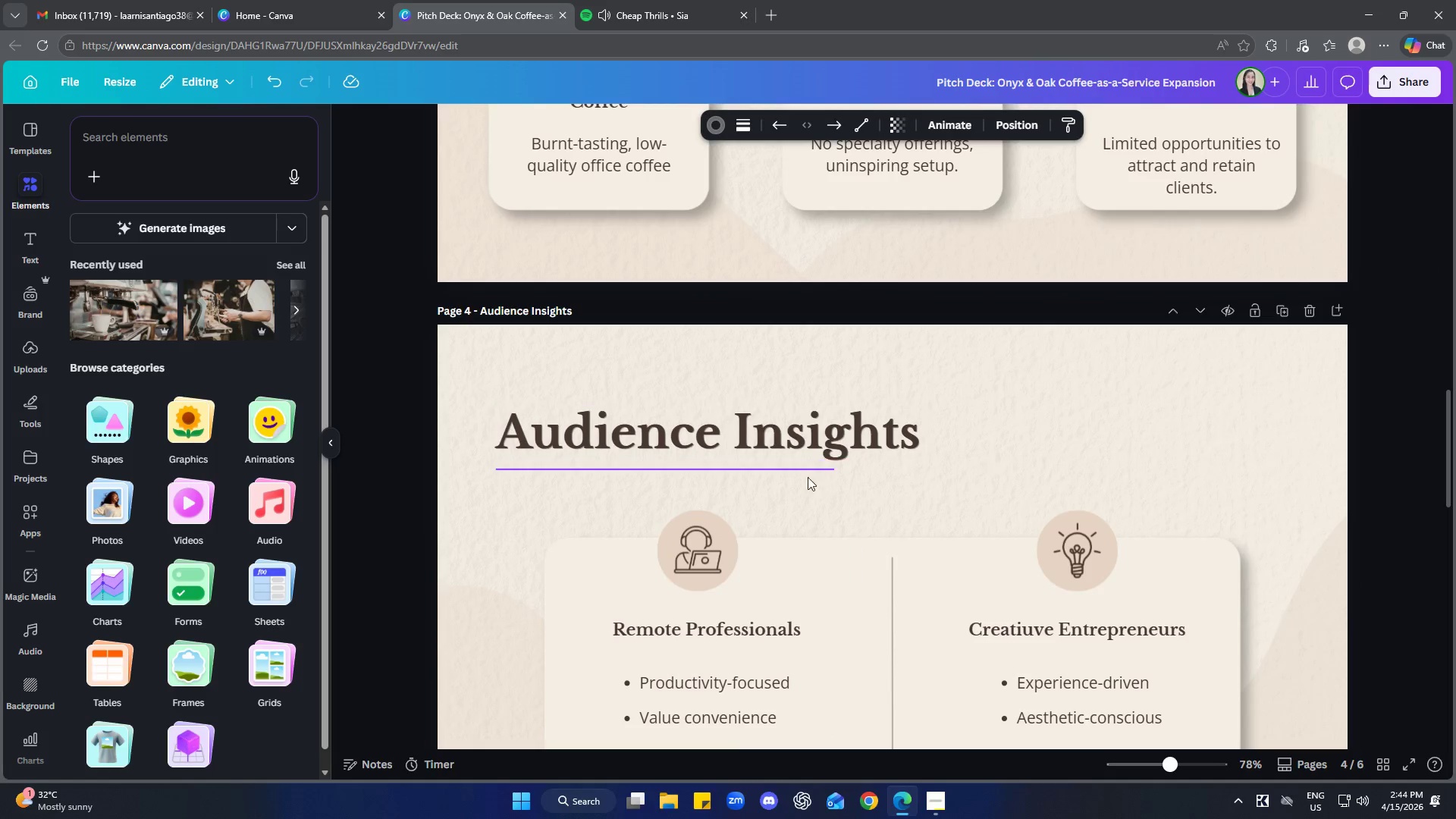 
left_click([1387, 274])
 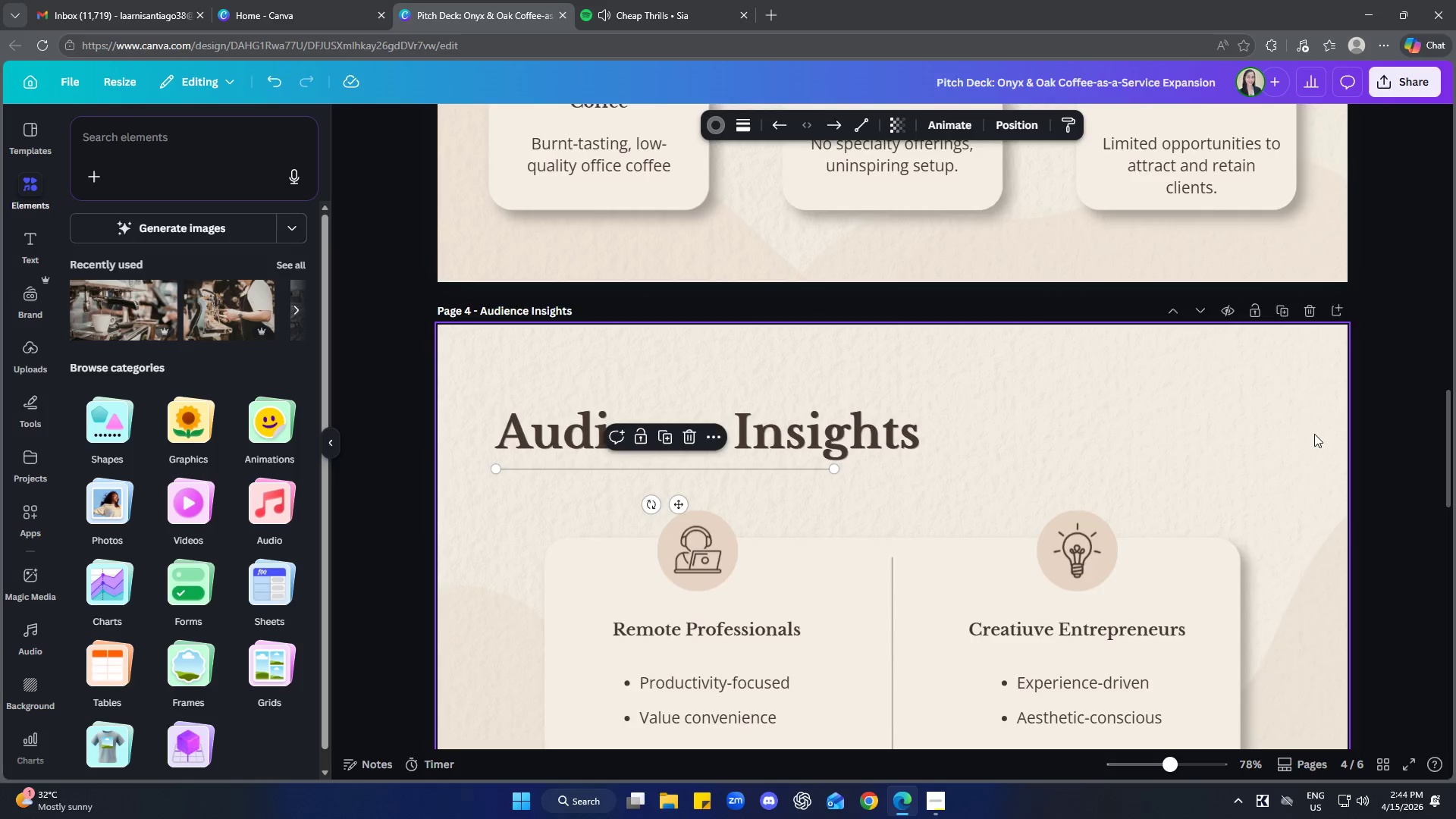 
left_click([779, 372])
 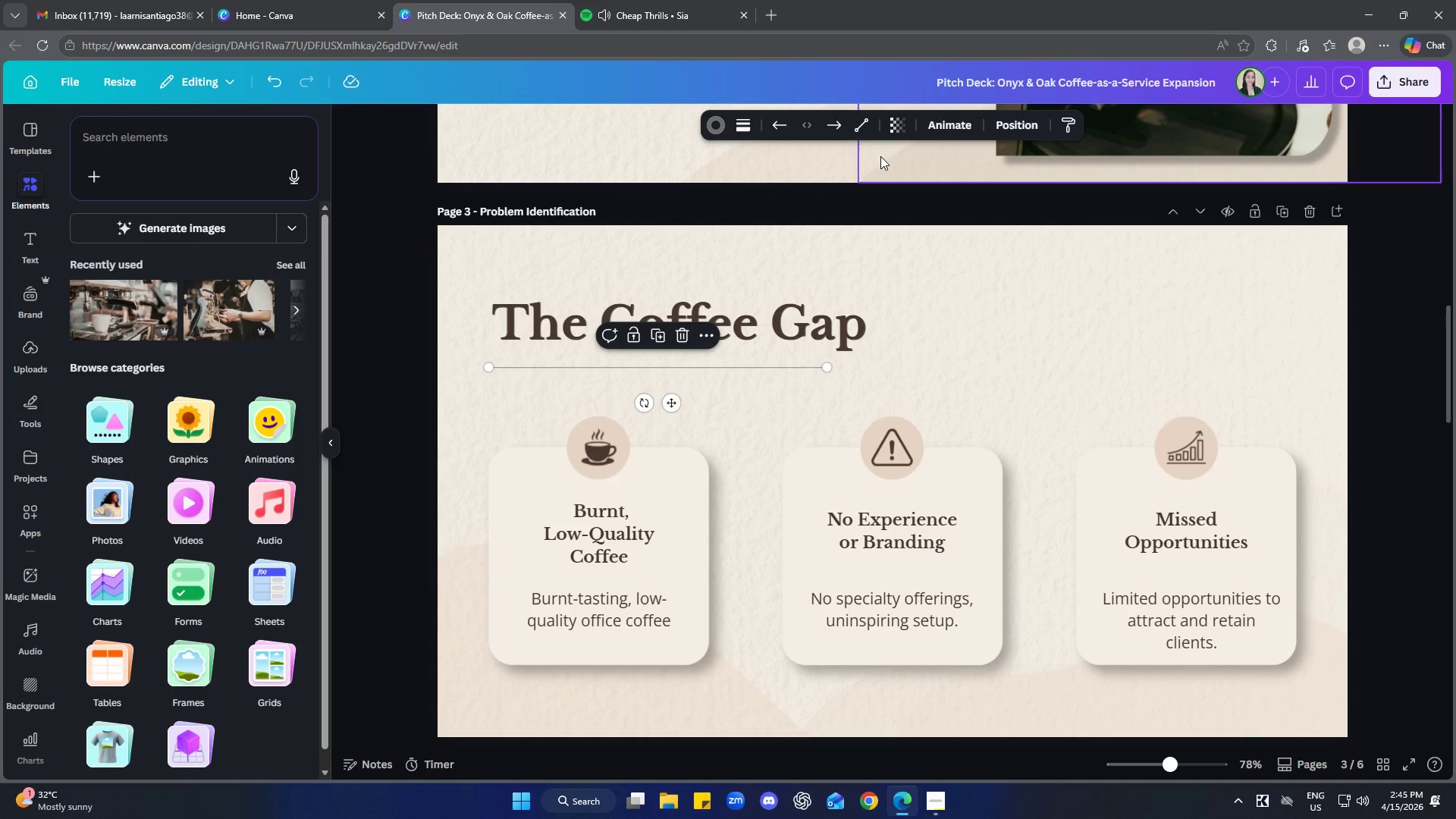 
left_click([895, 125])
 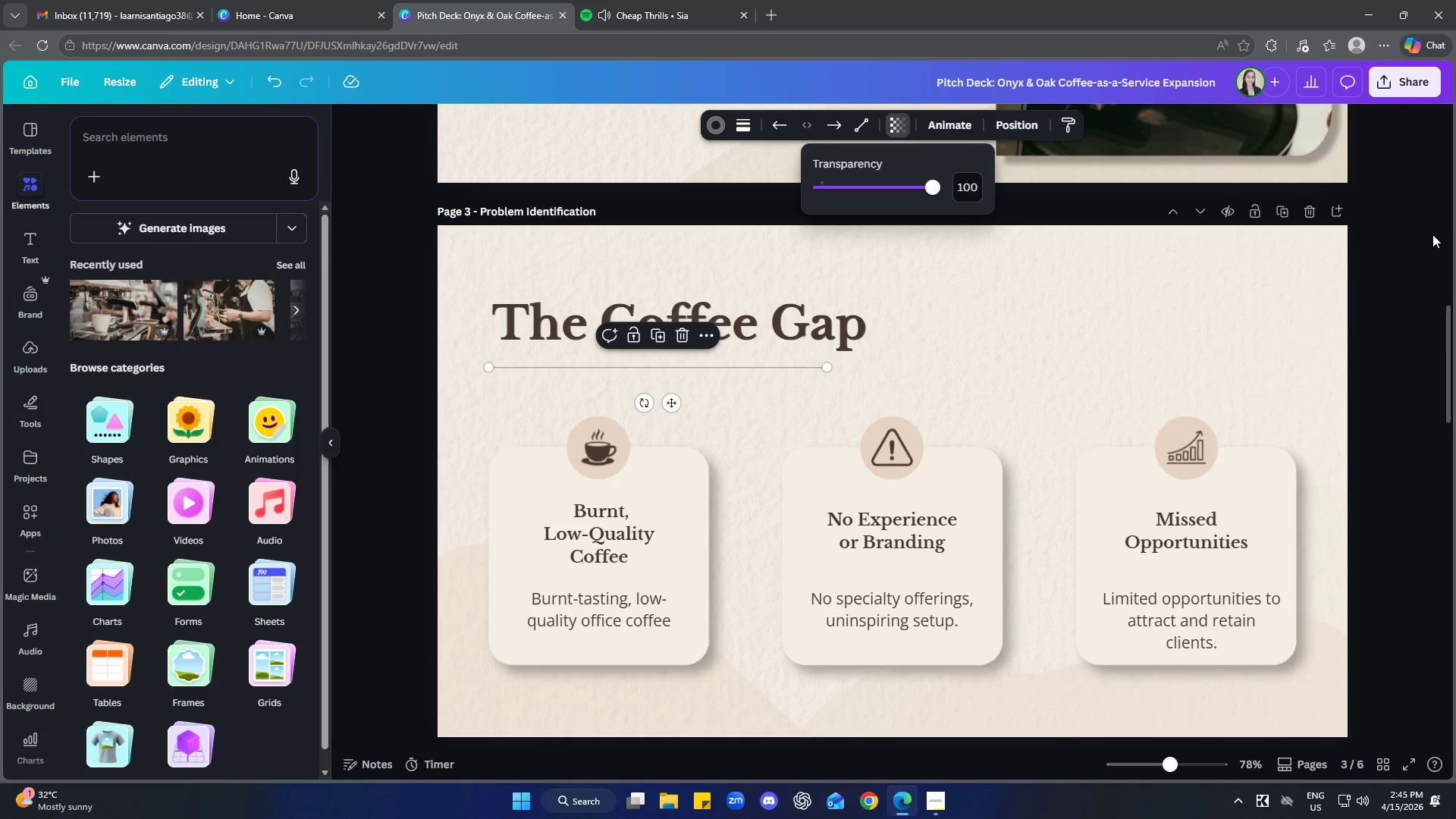 
scroll: coordinate [952, 575], scroll_direction: up, amount: 5.0
 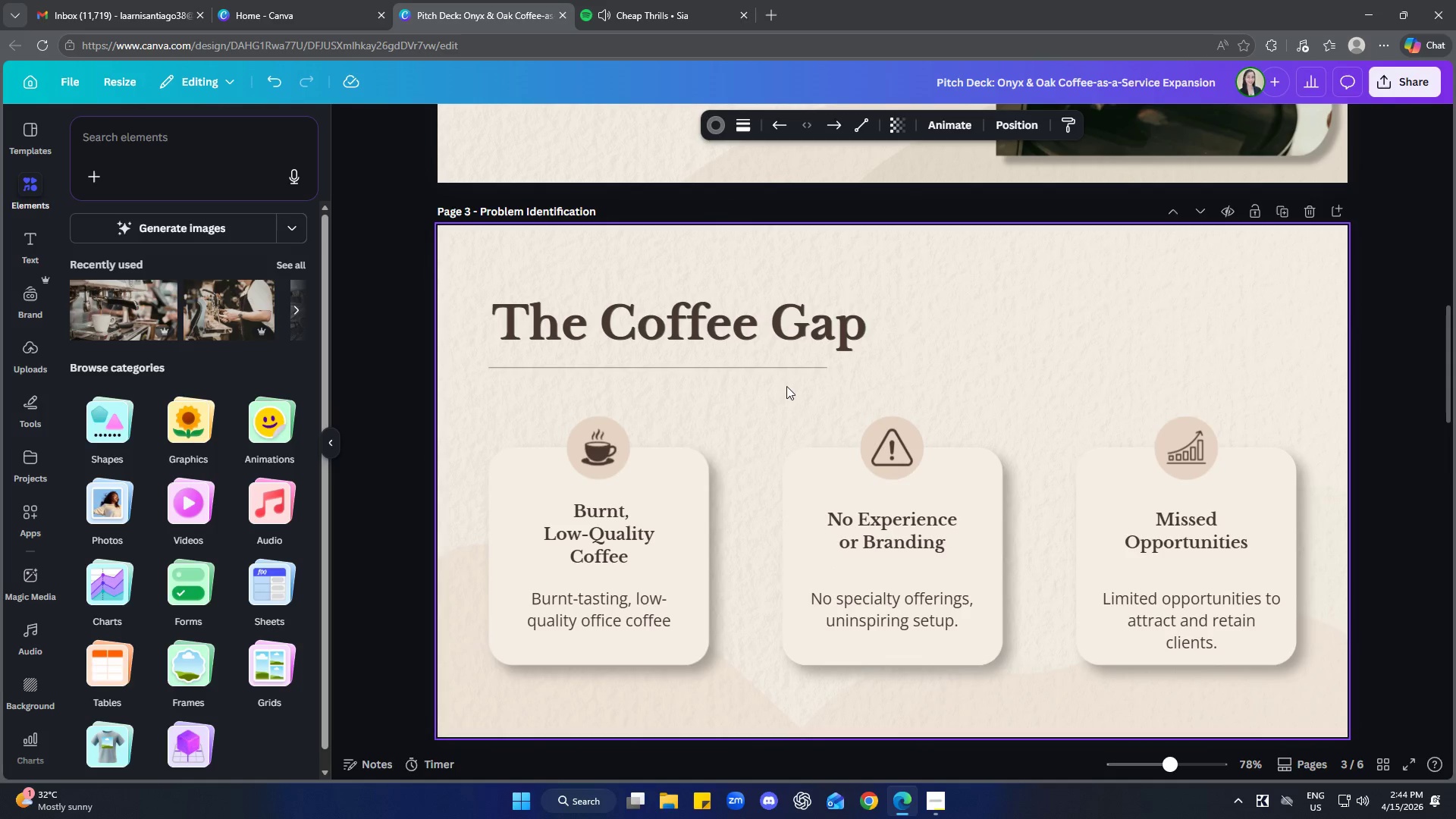 
left_click([1420, 239])
 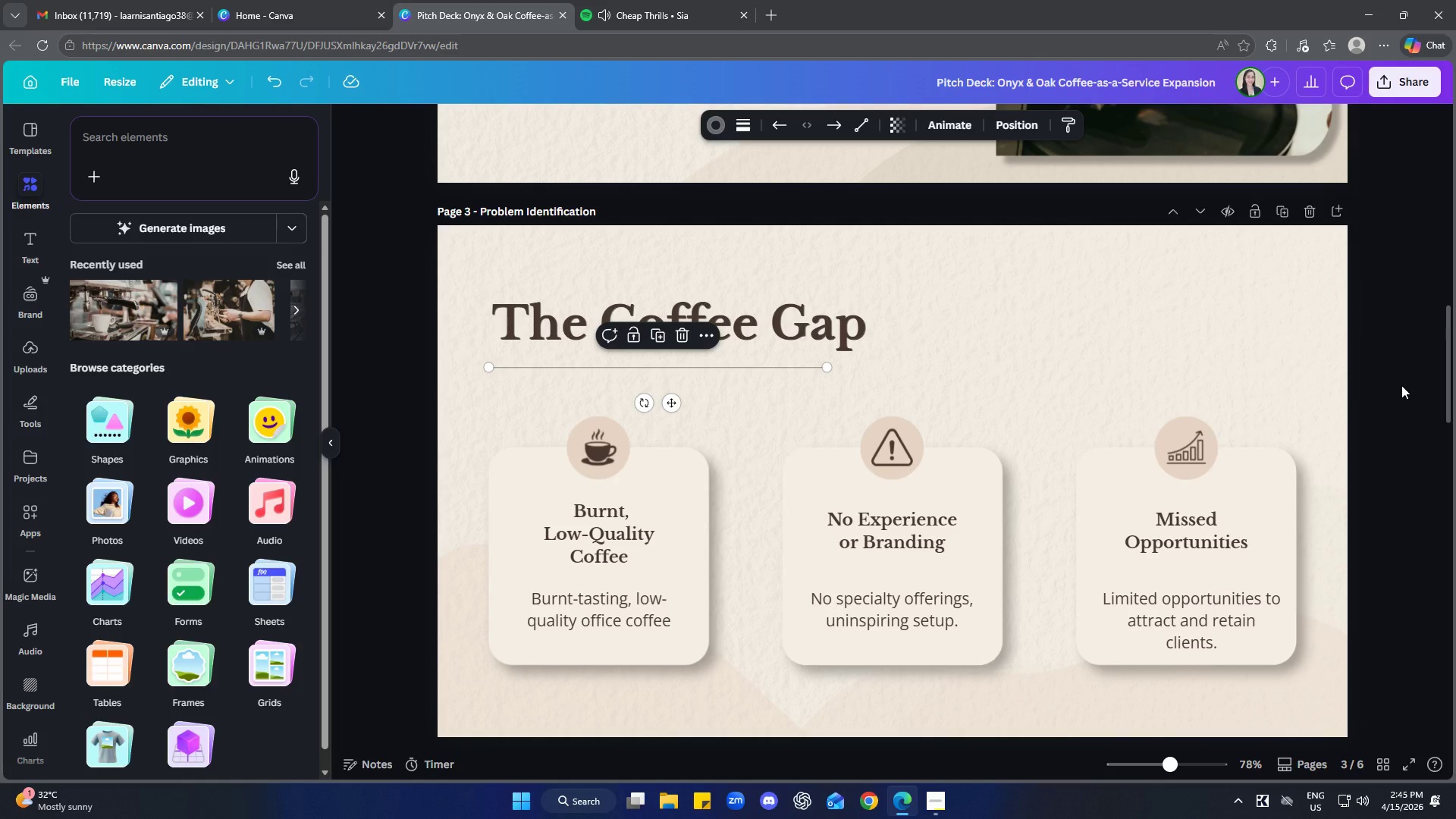 
wait(9.38)
 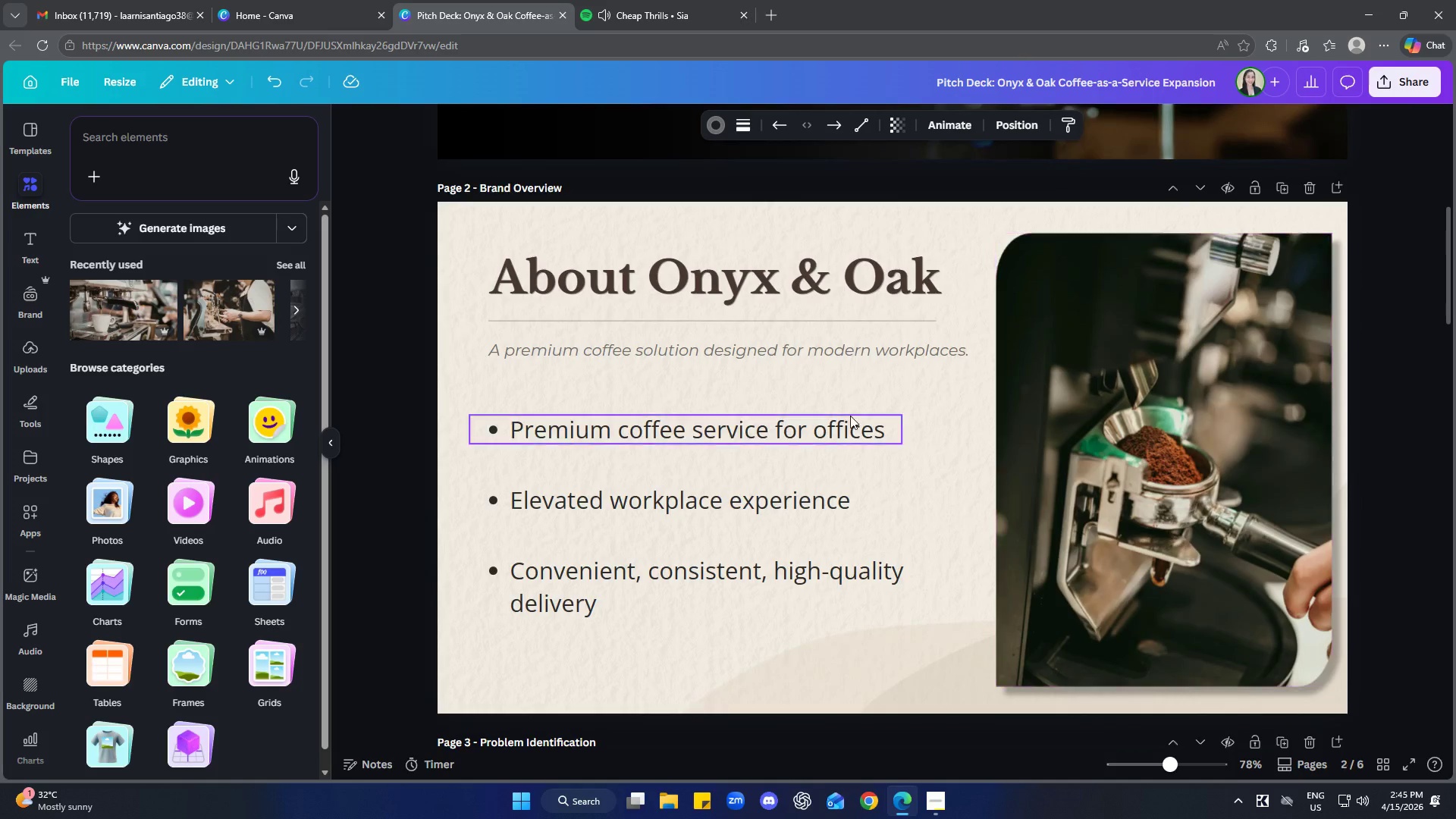 
left_click([792, 320])
 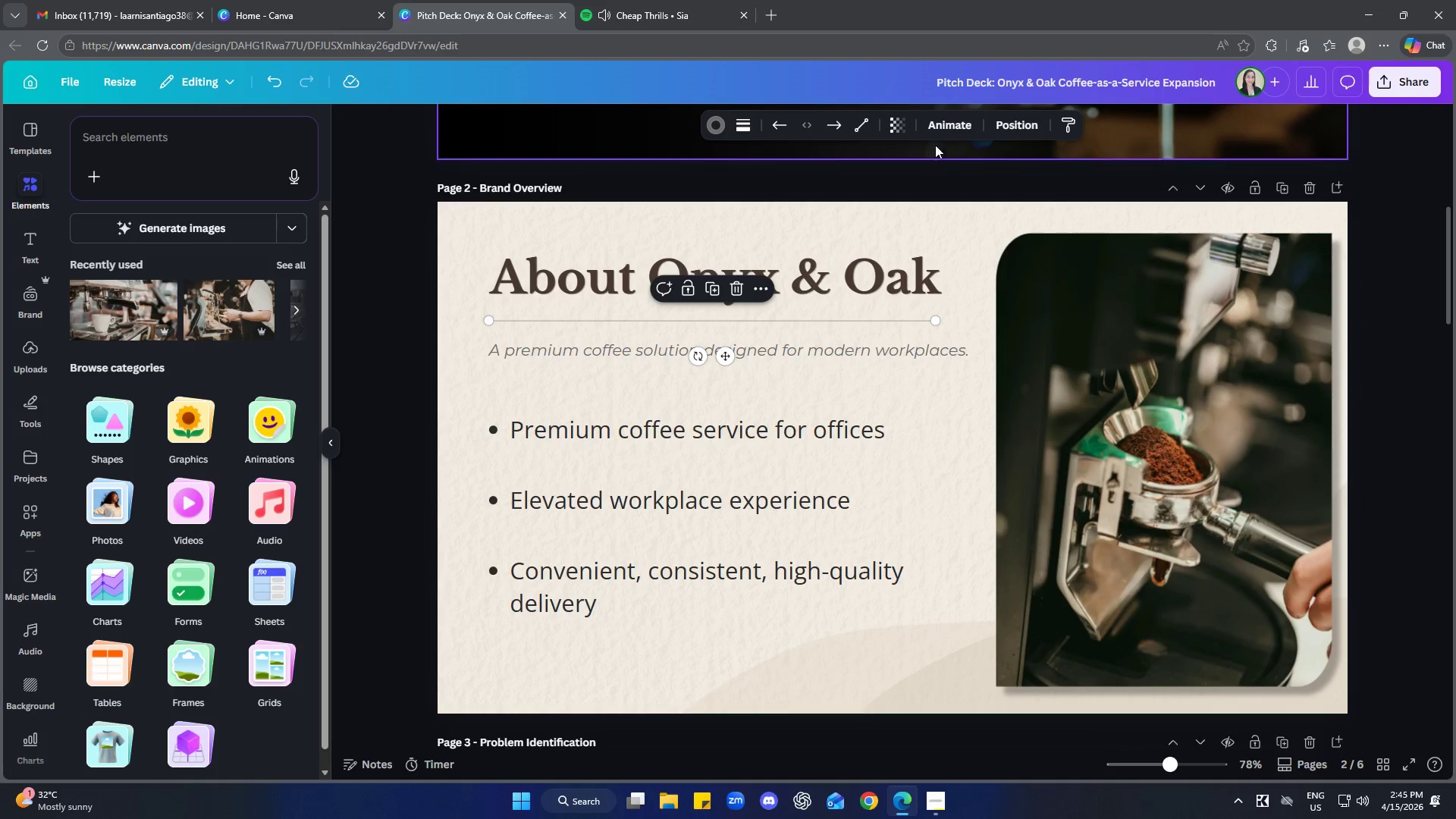 
left_click([943, 127])
 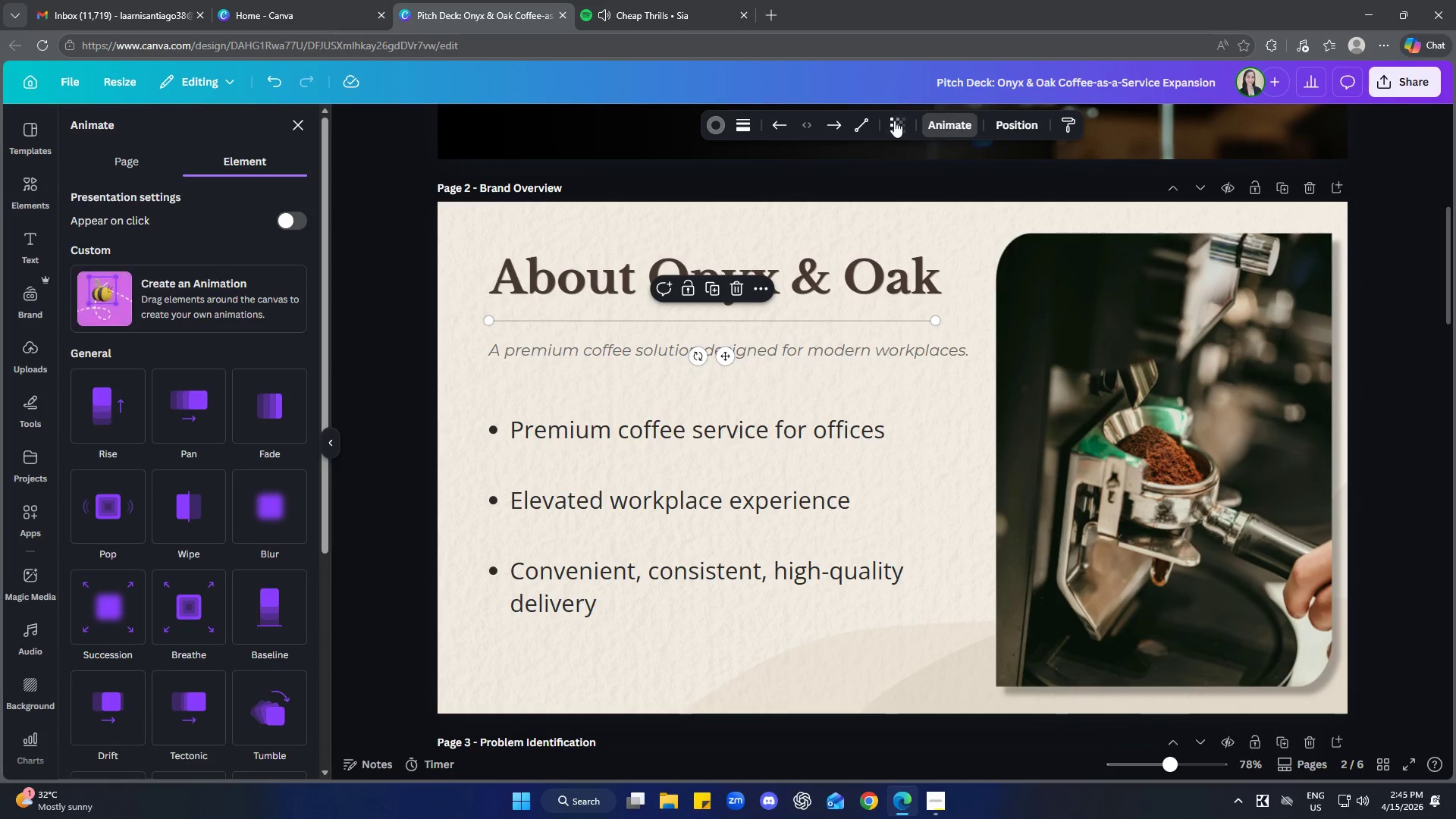 
scroll: coordinate [1395, 463], scroll_direction: up, amount: 7.0
 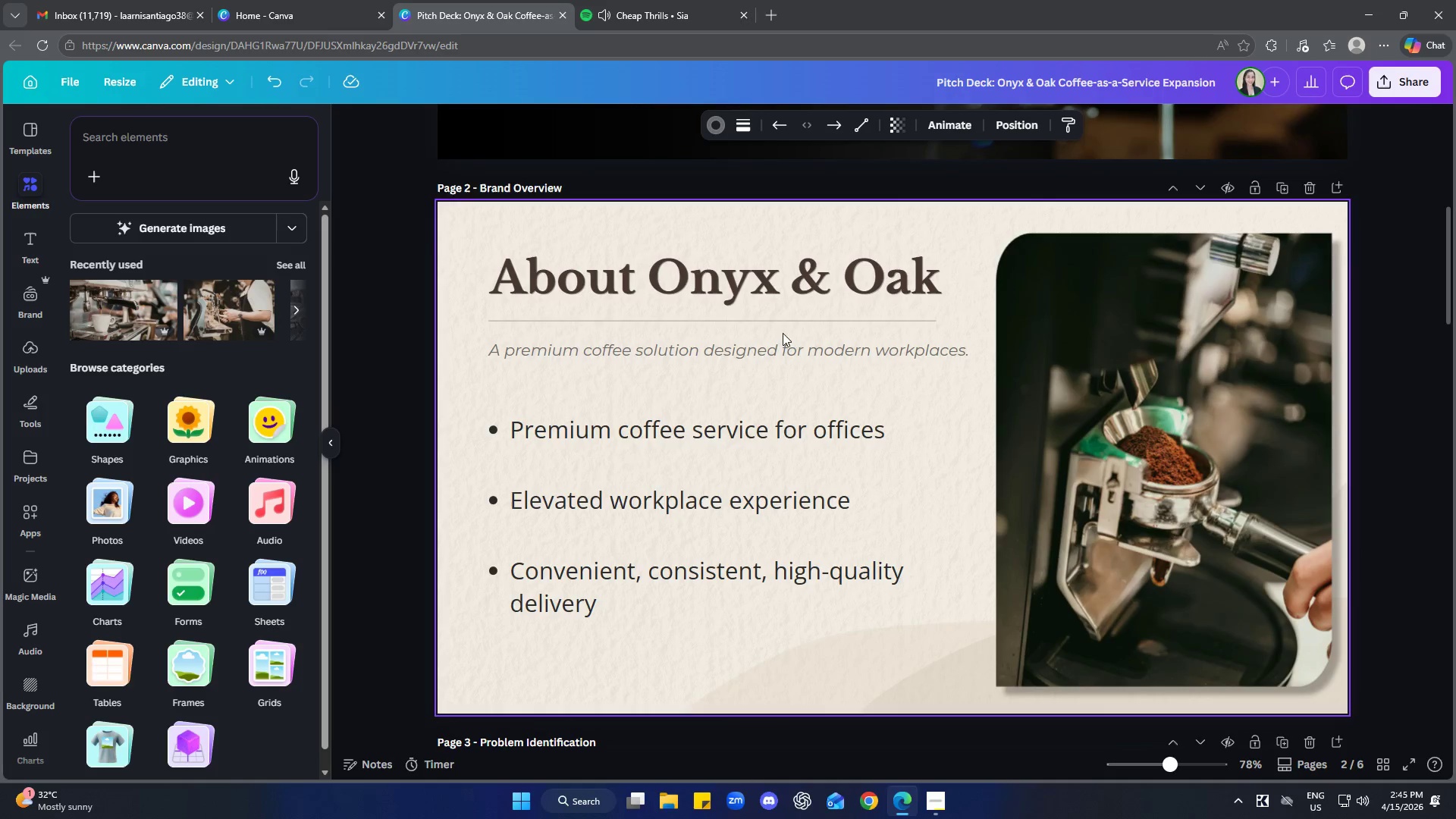 
double_click([894, 120])
 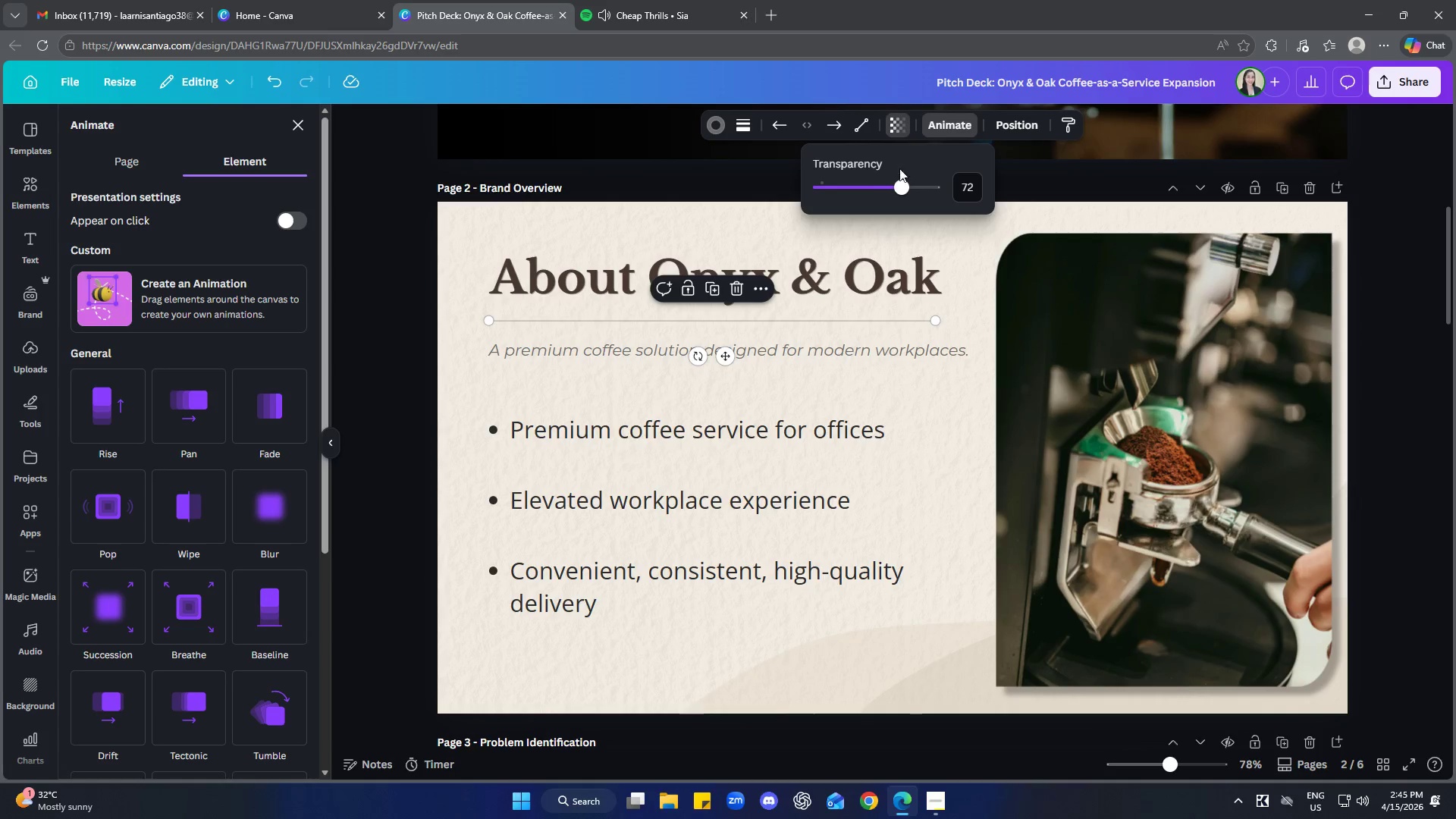 
left_click_drag(start_coordinate=[896, 192], to_coordinate=[1001, 206])
 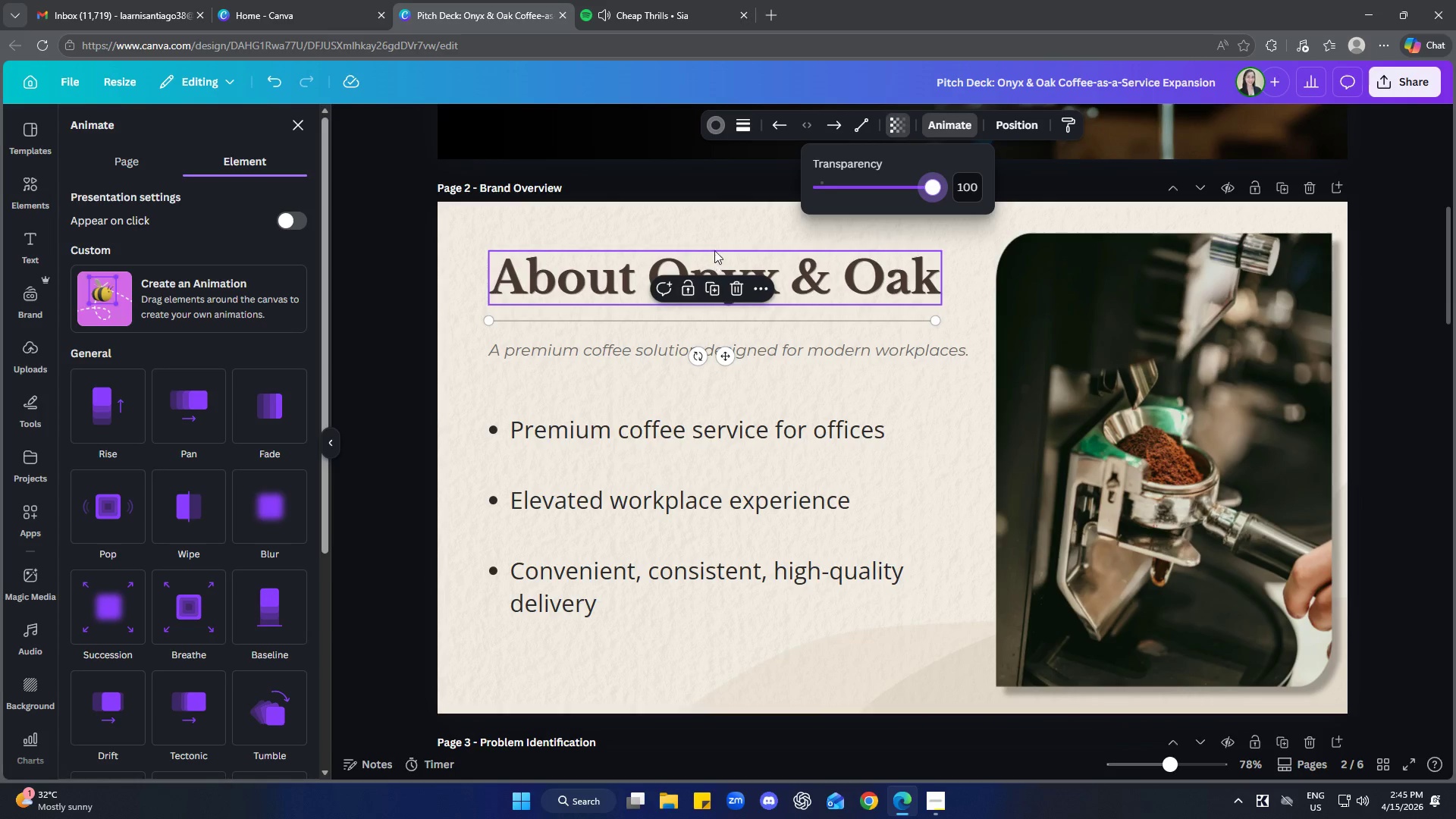 
left_click([721, 125])
 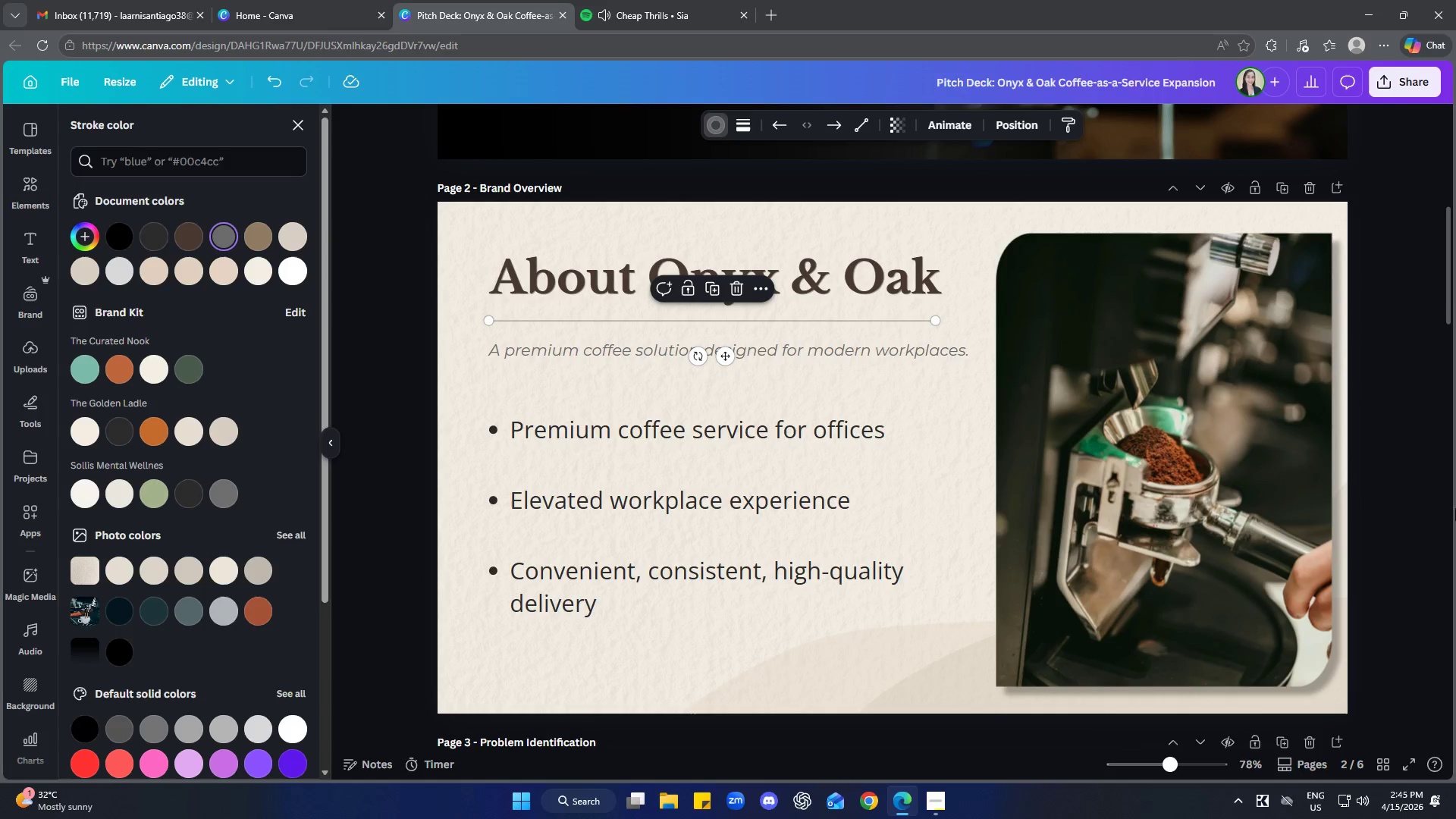 
left_click([1401, 410])
 